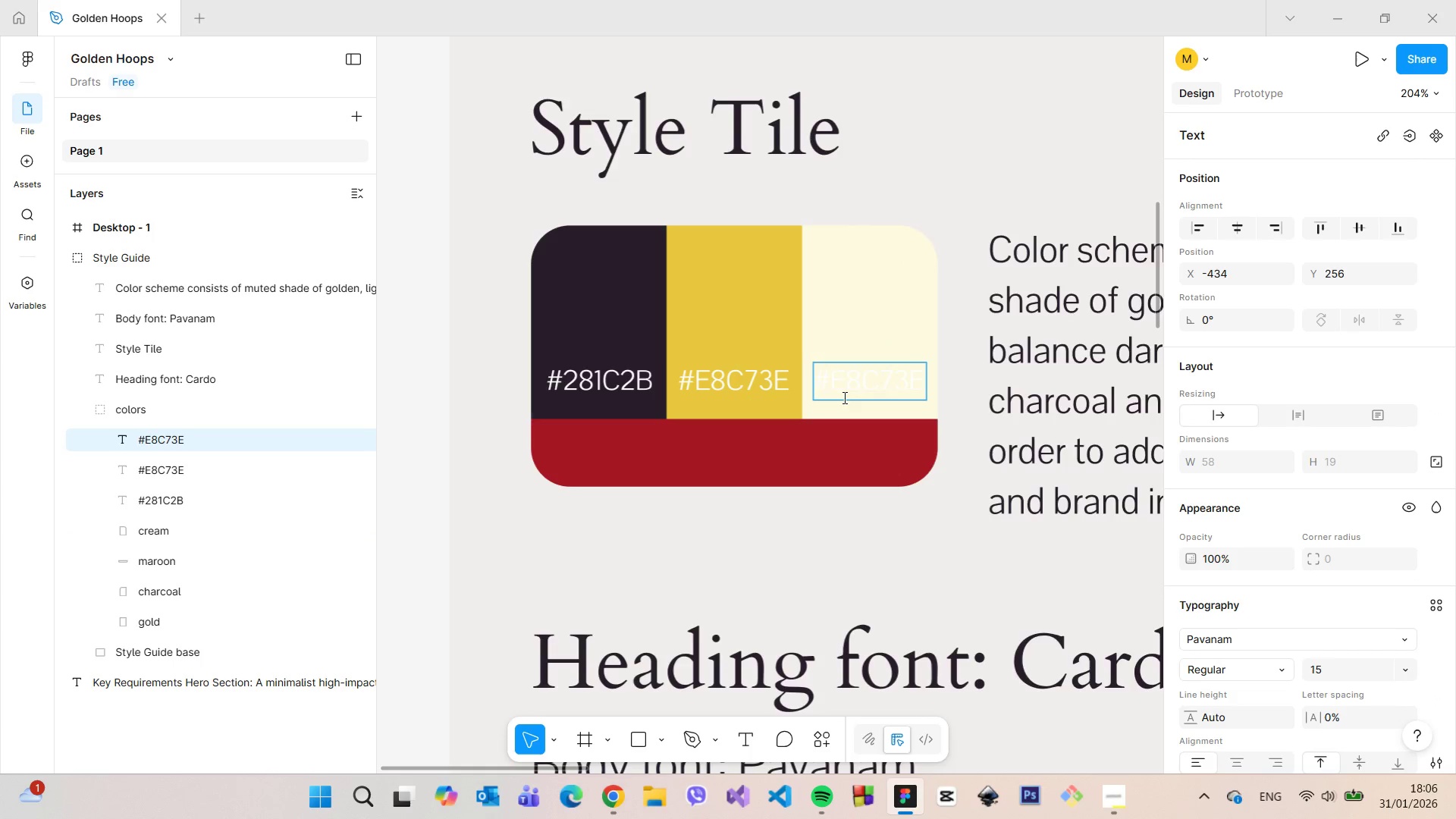 
left_click_drag(start_coordinate=[835, 386], to_coordinate=[924, 385])
 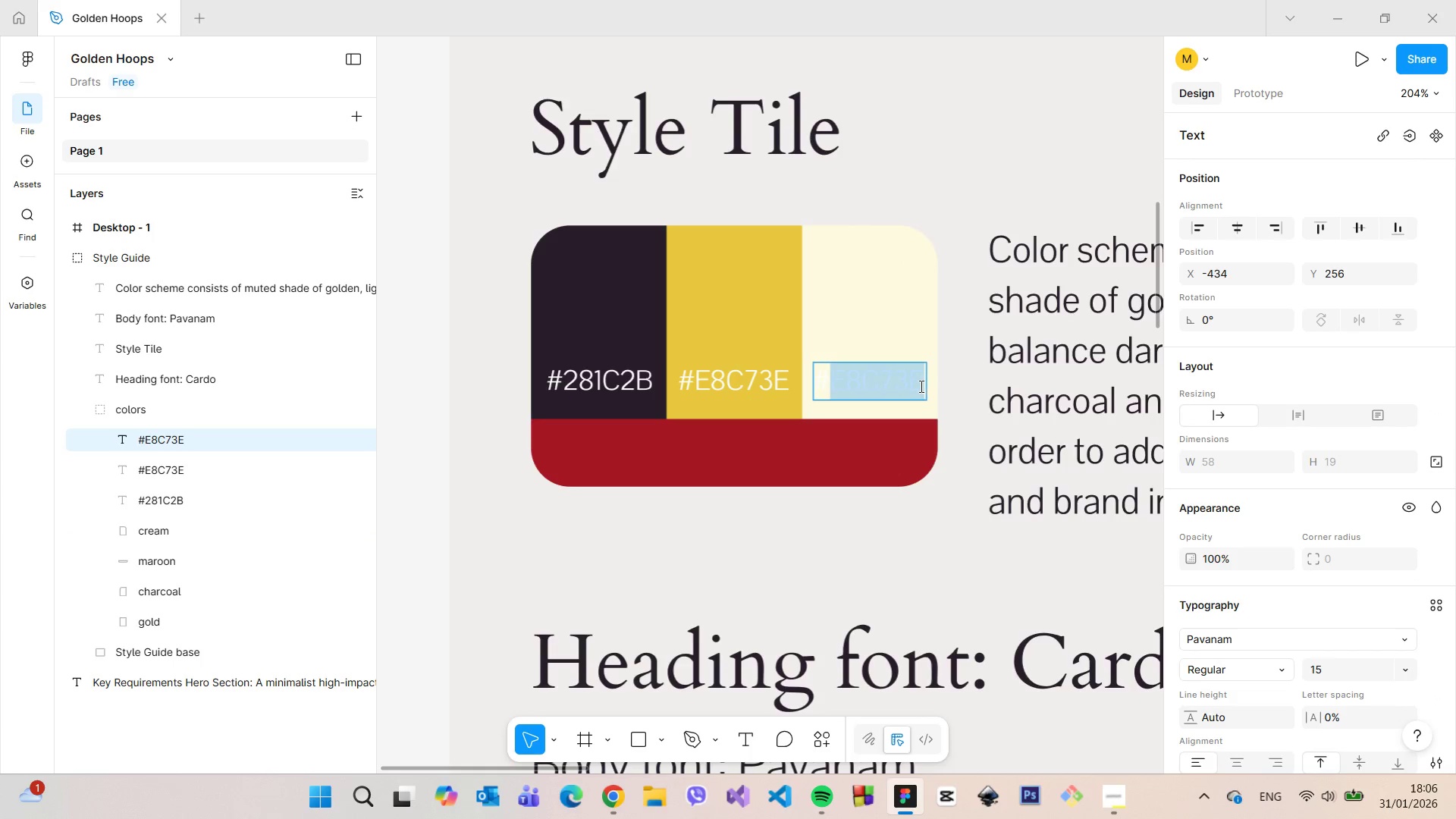 
key(Control+V)
 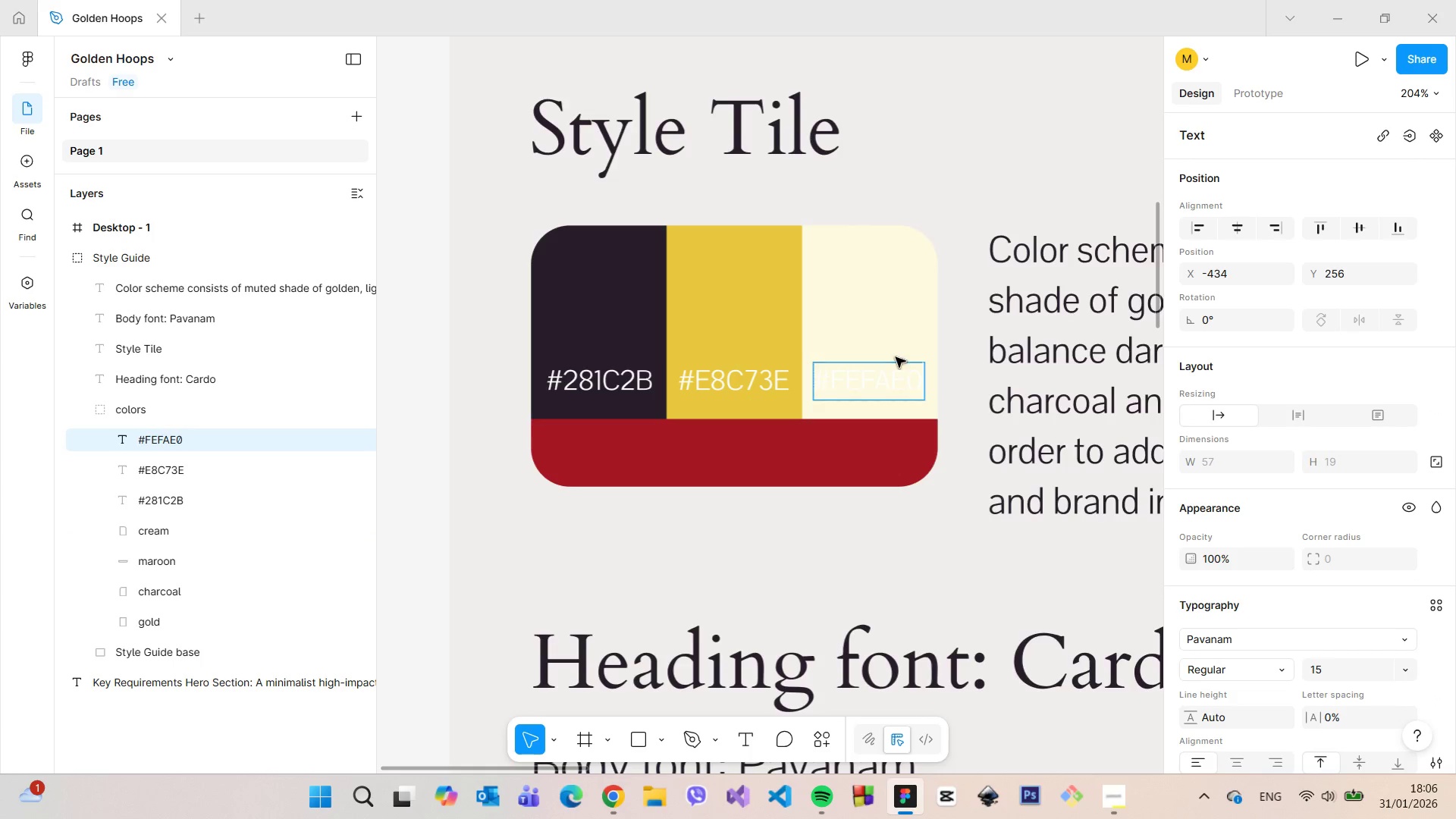 
left_click([886, 337])
 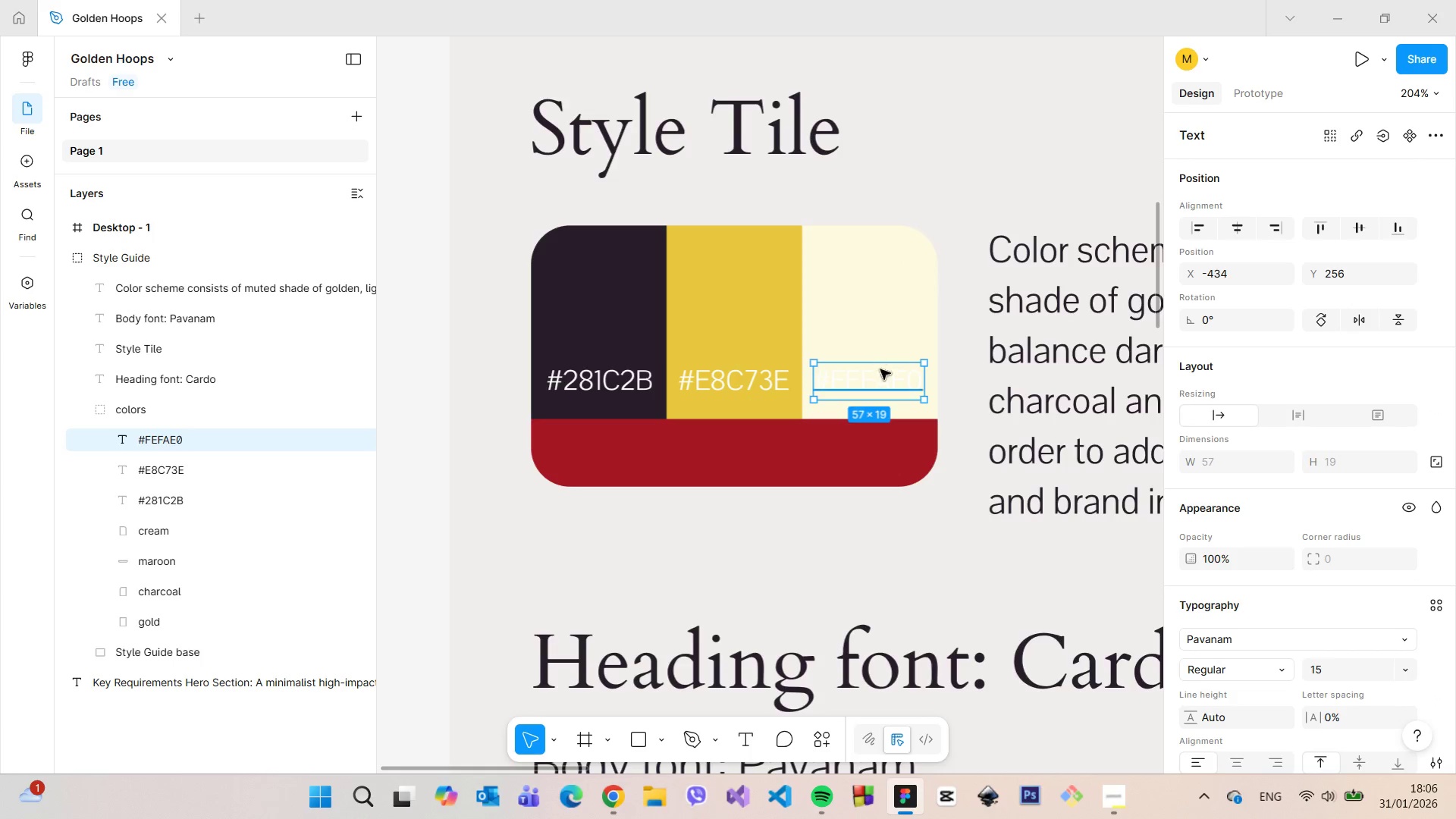 
left_click([878, 374])
 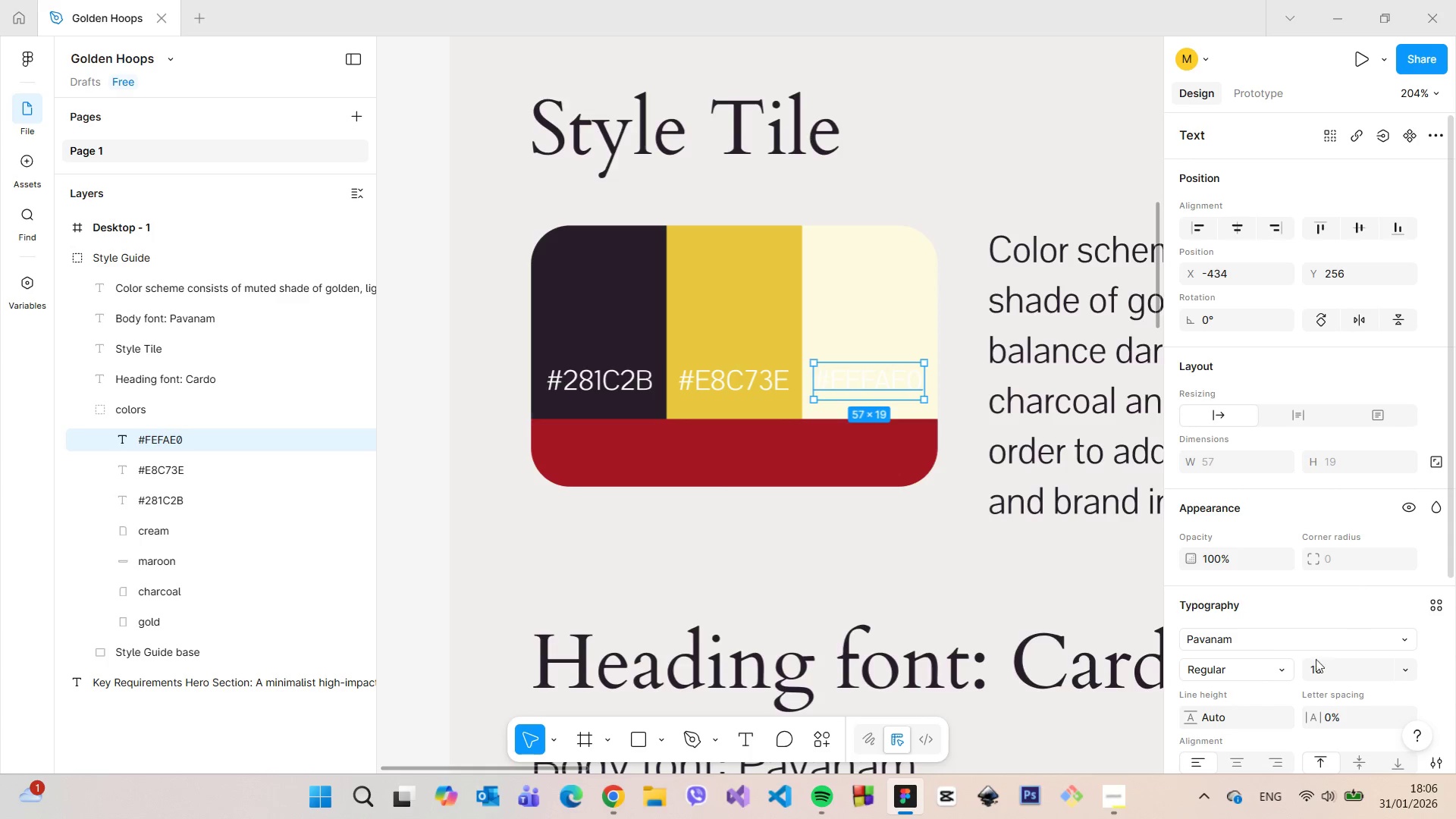 
scroll: coordinate [1226, 690], scroll_direction: down, amount: 2.0
 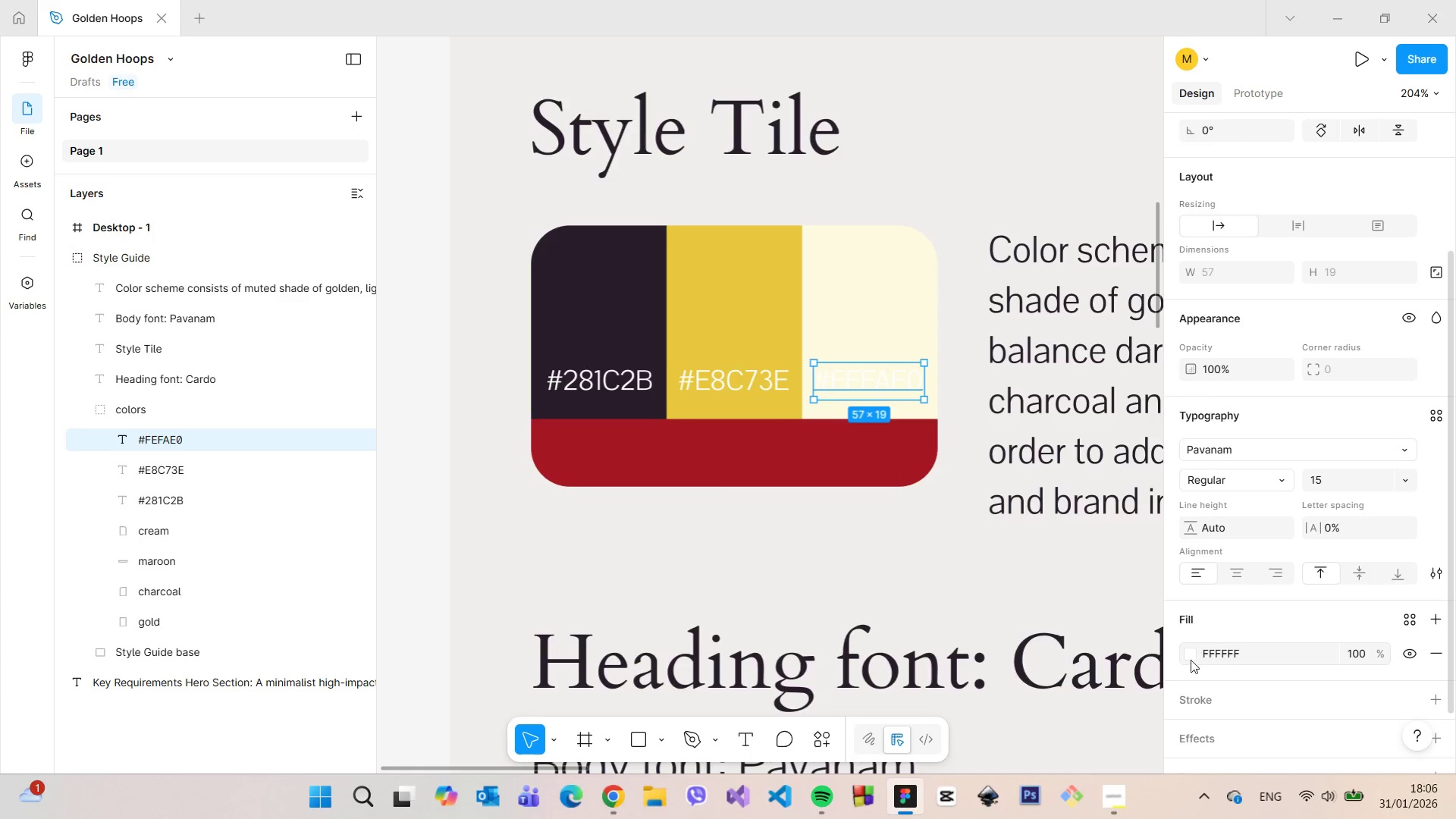 
left_click([1186, 653])
 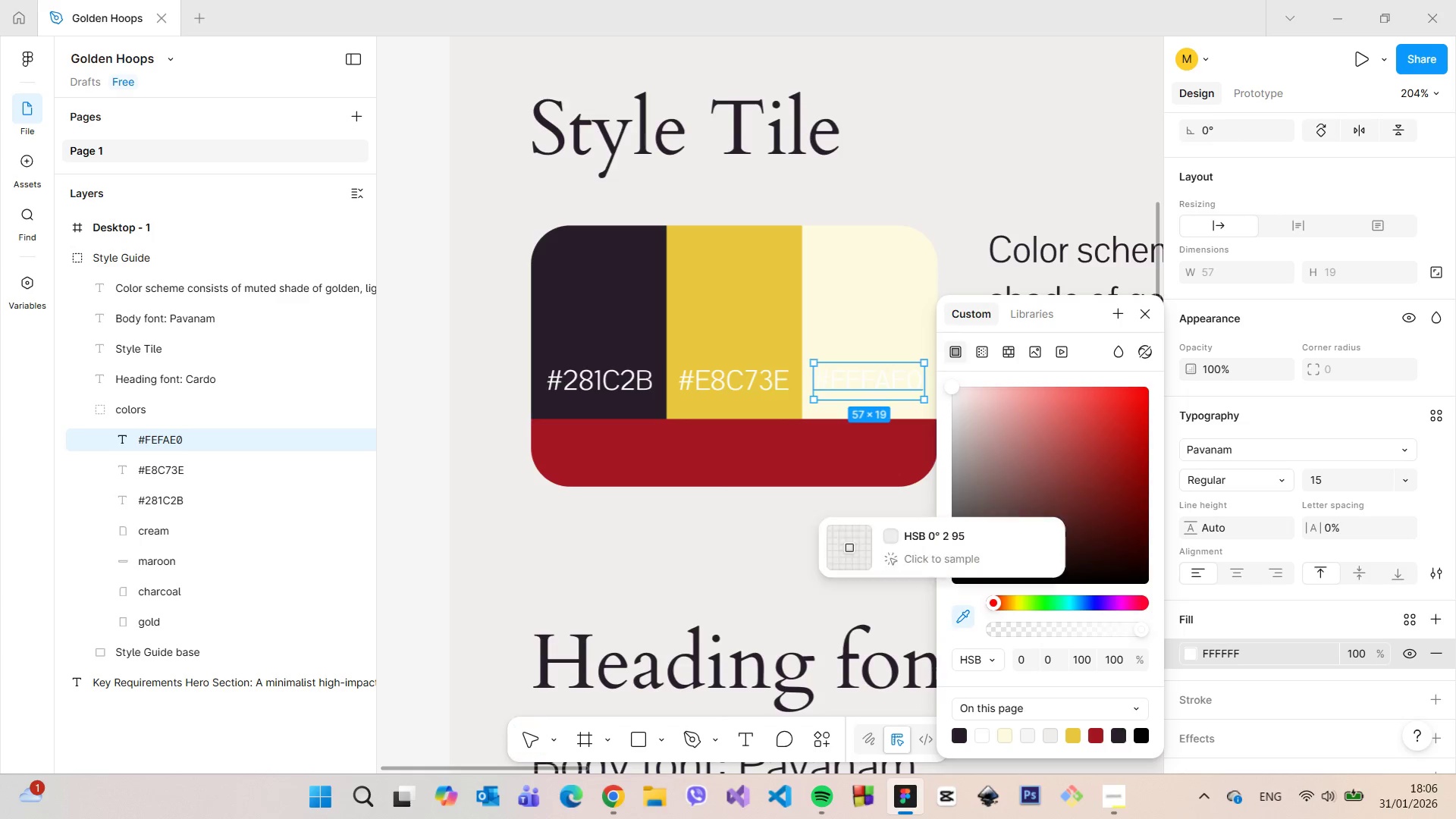 
left_click([582, 313])
 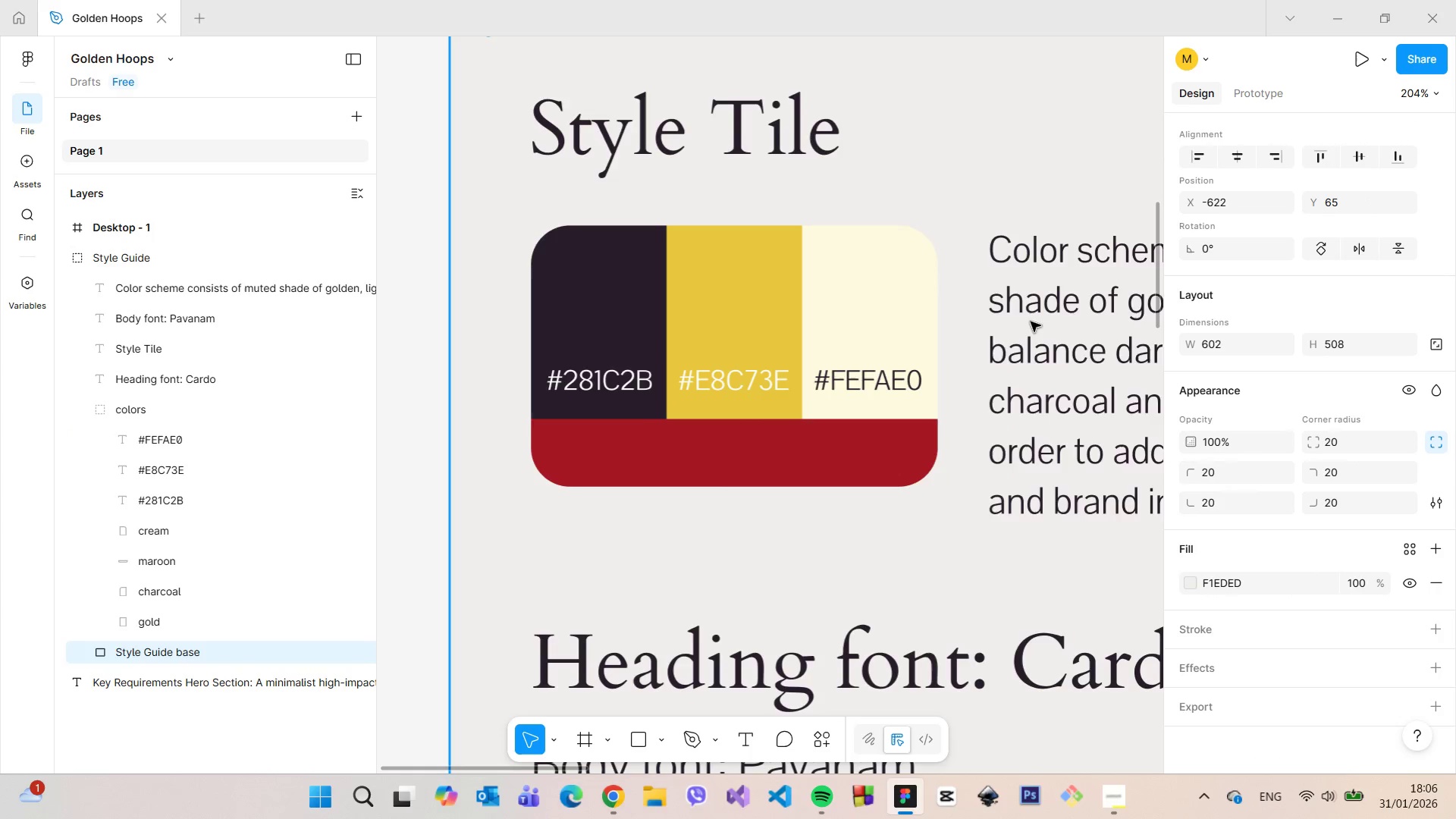 
double_click([880, 378])
 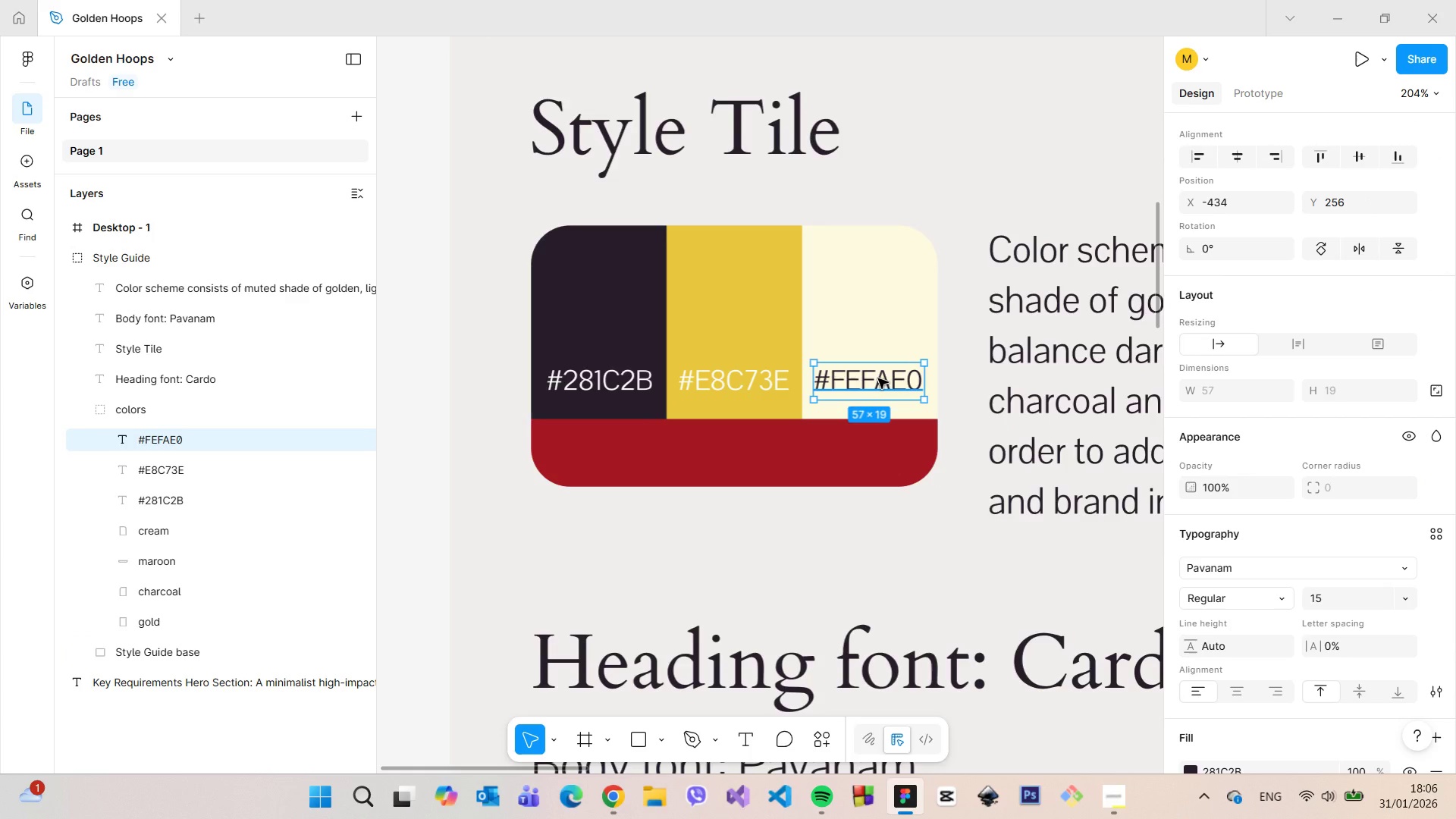 
hold_key(key=AltLeft, duration=1.5)
left_click_drag(start_coordinate=[878, 378], to_coordinate=[747, 461])
 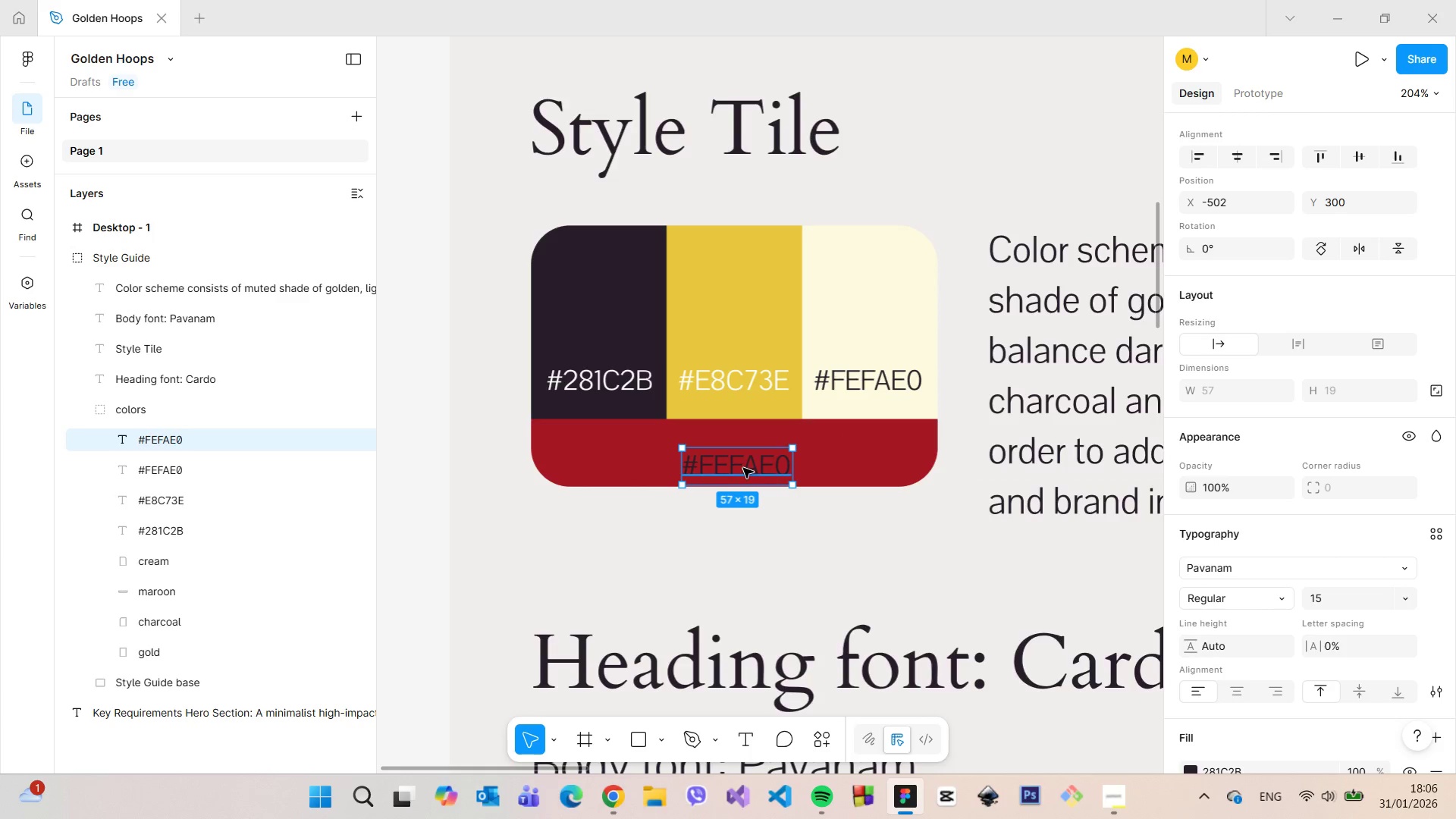 
key(Alt+AltLeft)
 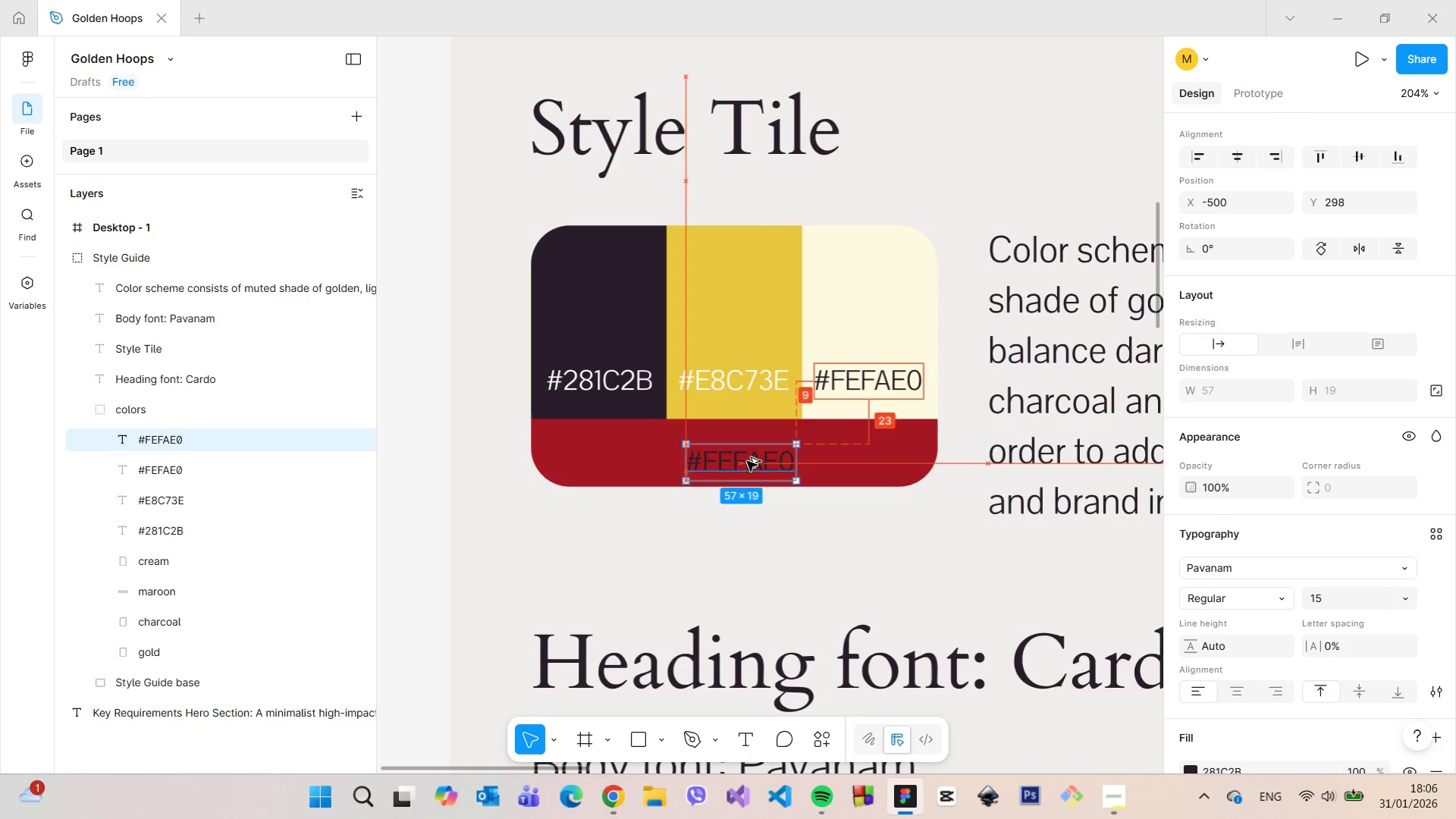 
key(Alt+AltLeft)
 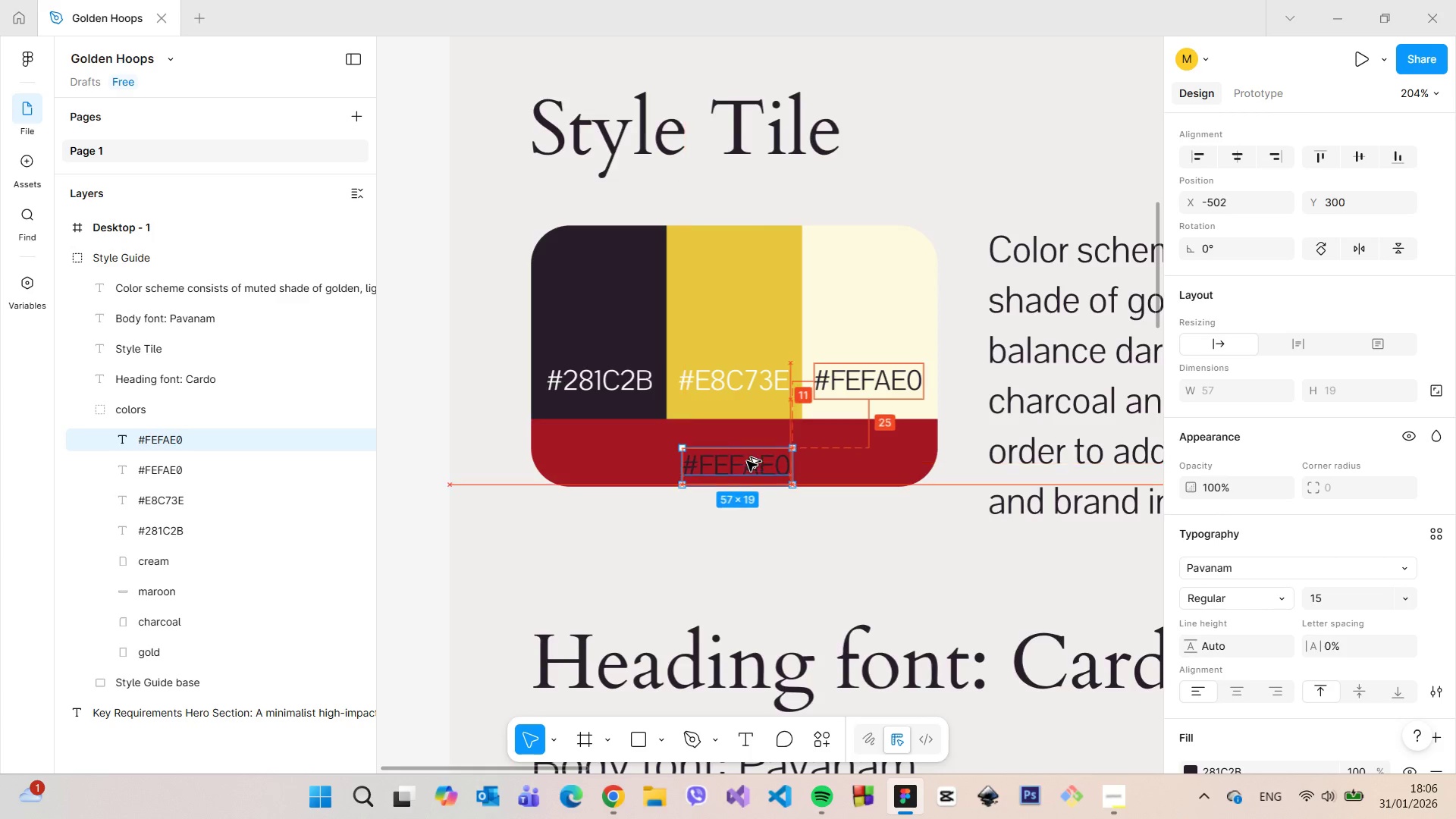 
key(Alt+AltLeft)
 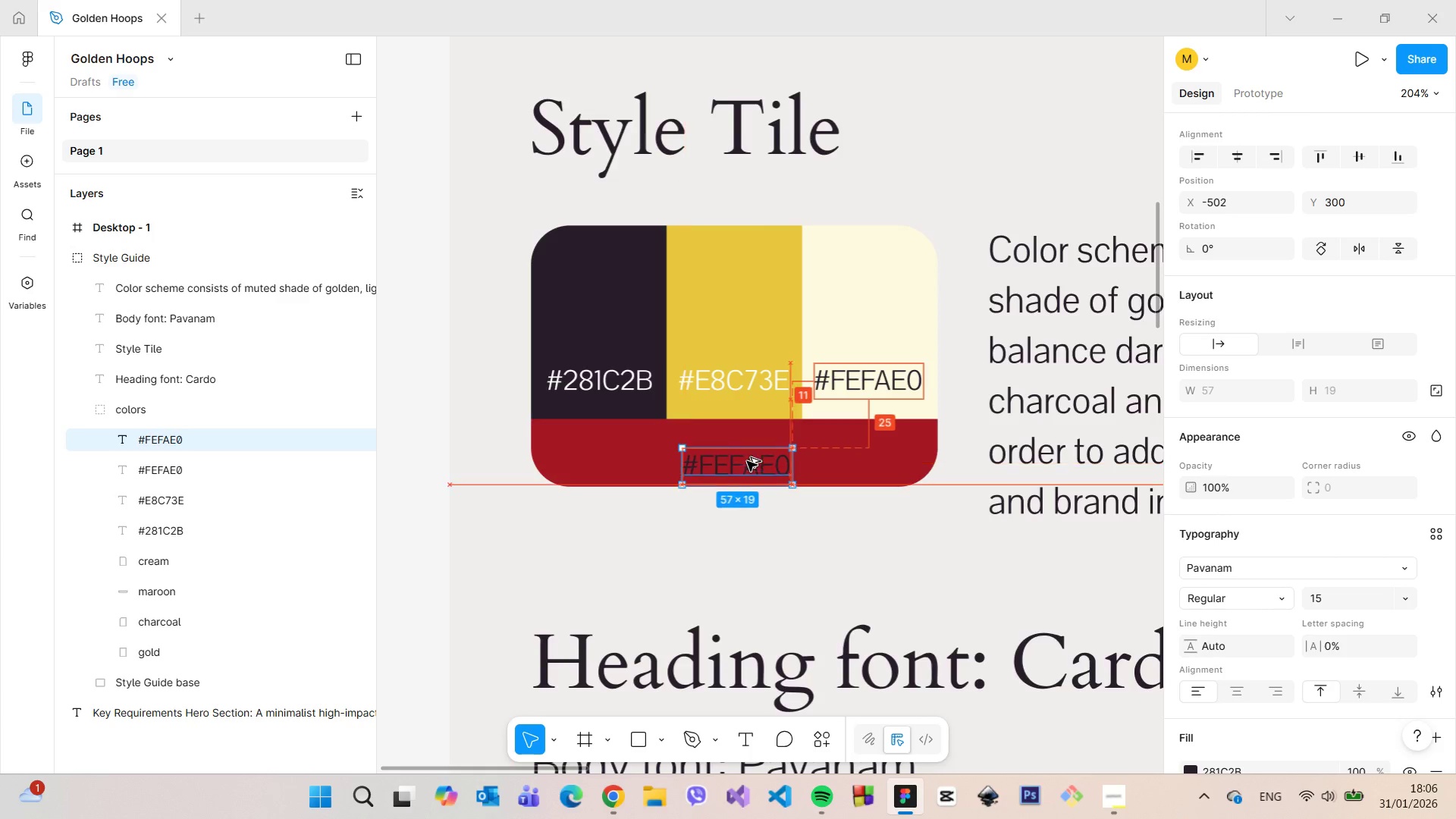 
key(Alt+AltLeft)
 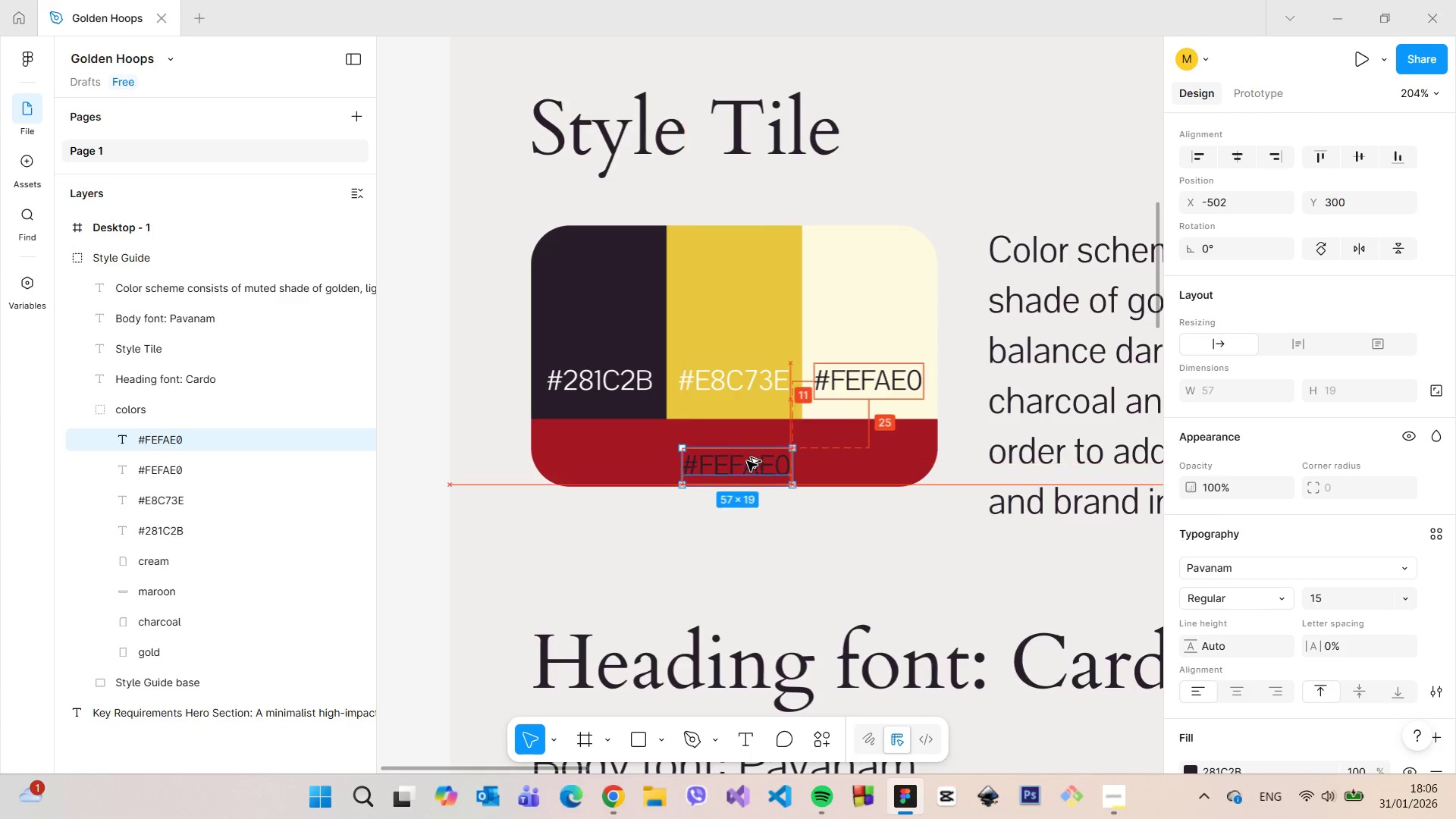 
key(Alt+AltLeft)
 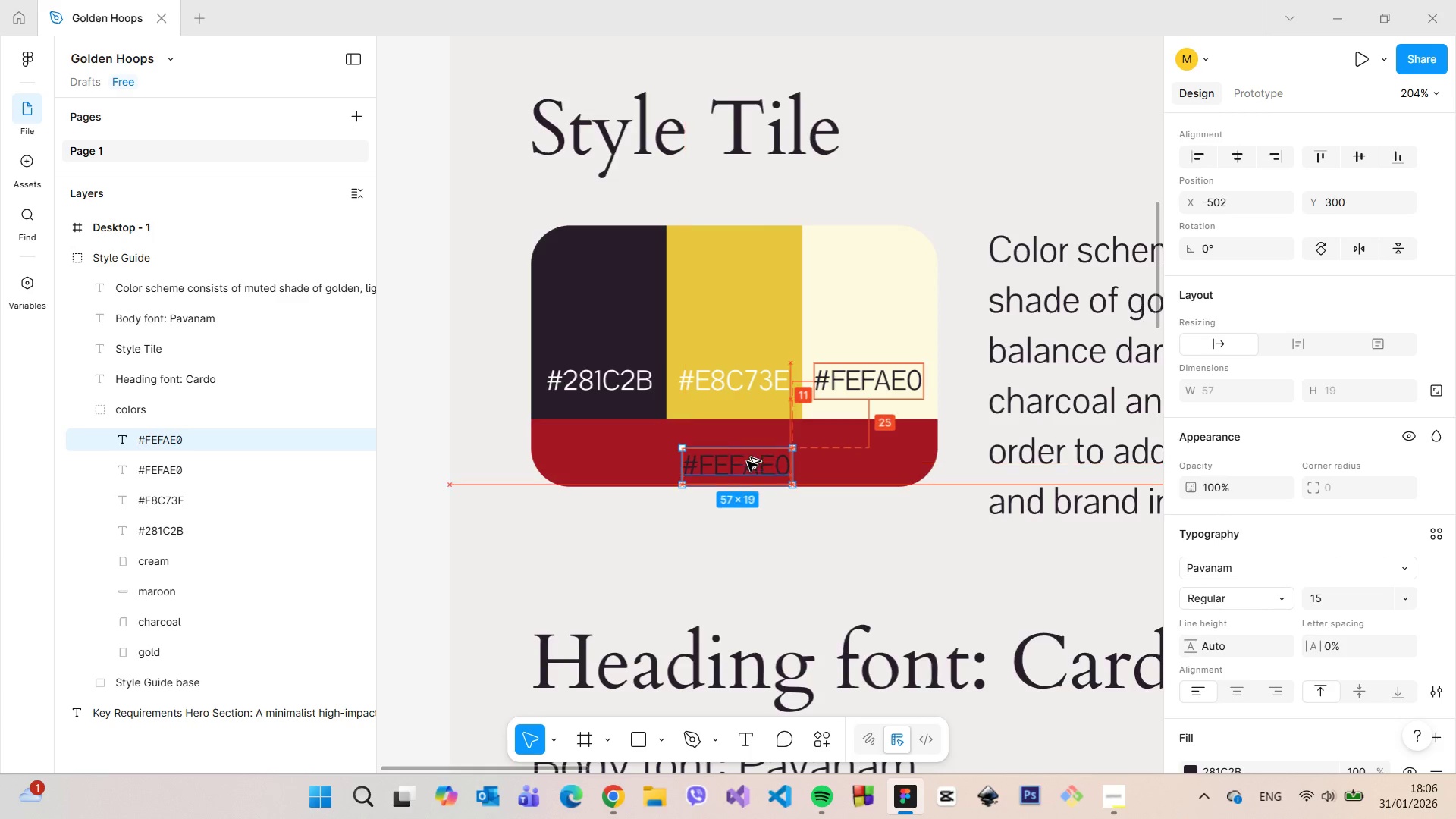 
key(Alt+AltLeft)
 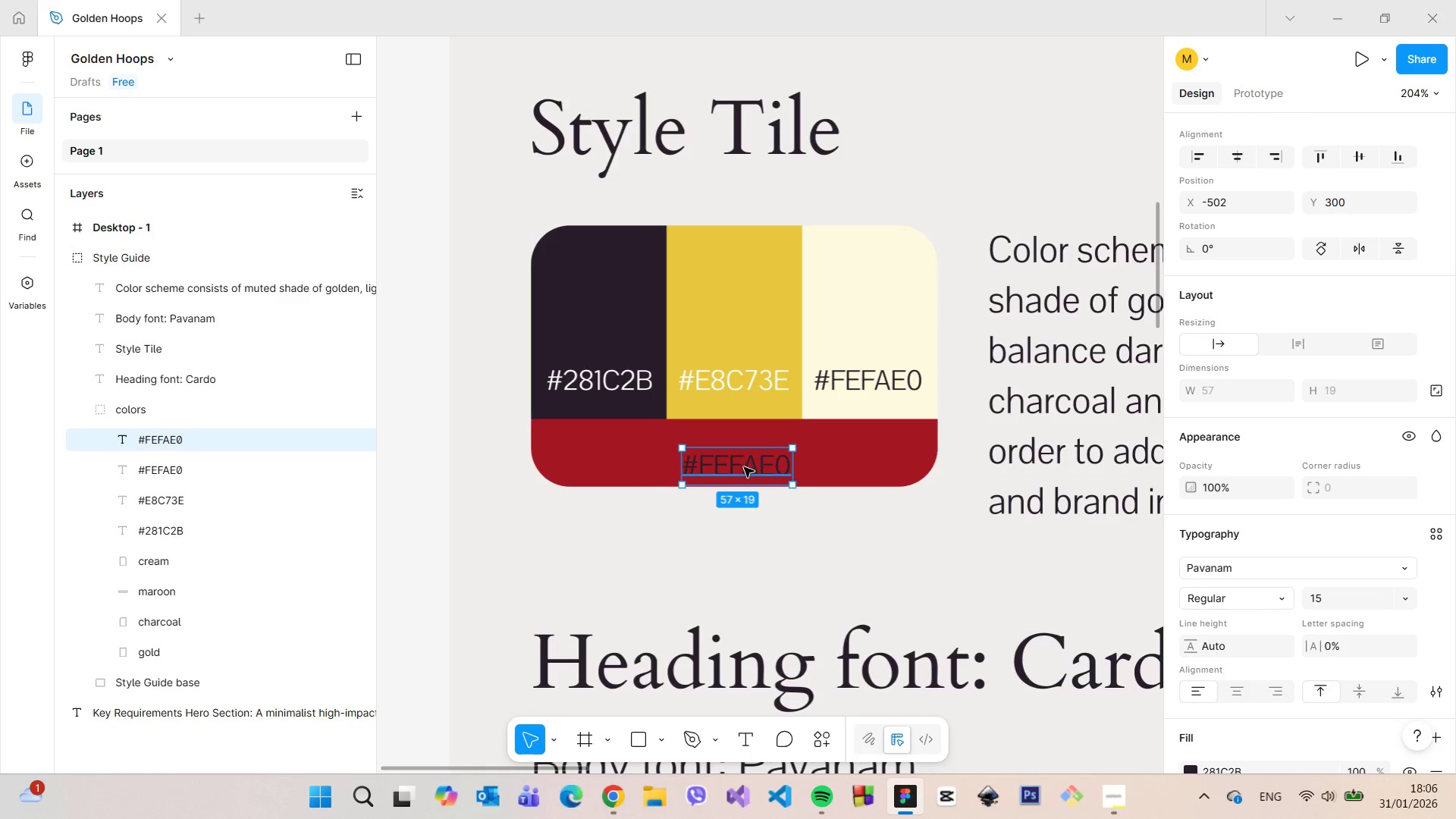 
left_click_drag(start_coordinate=[743, 468], to_coordinate=[740, 459])
 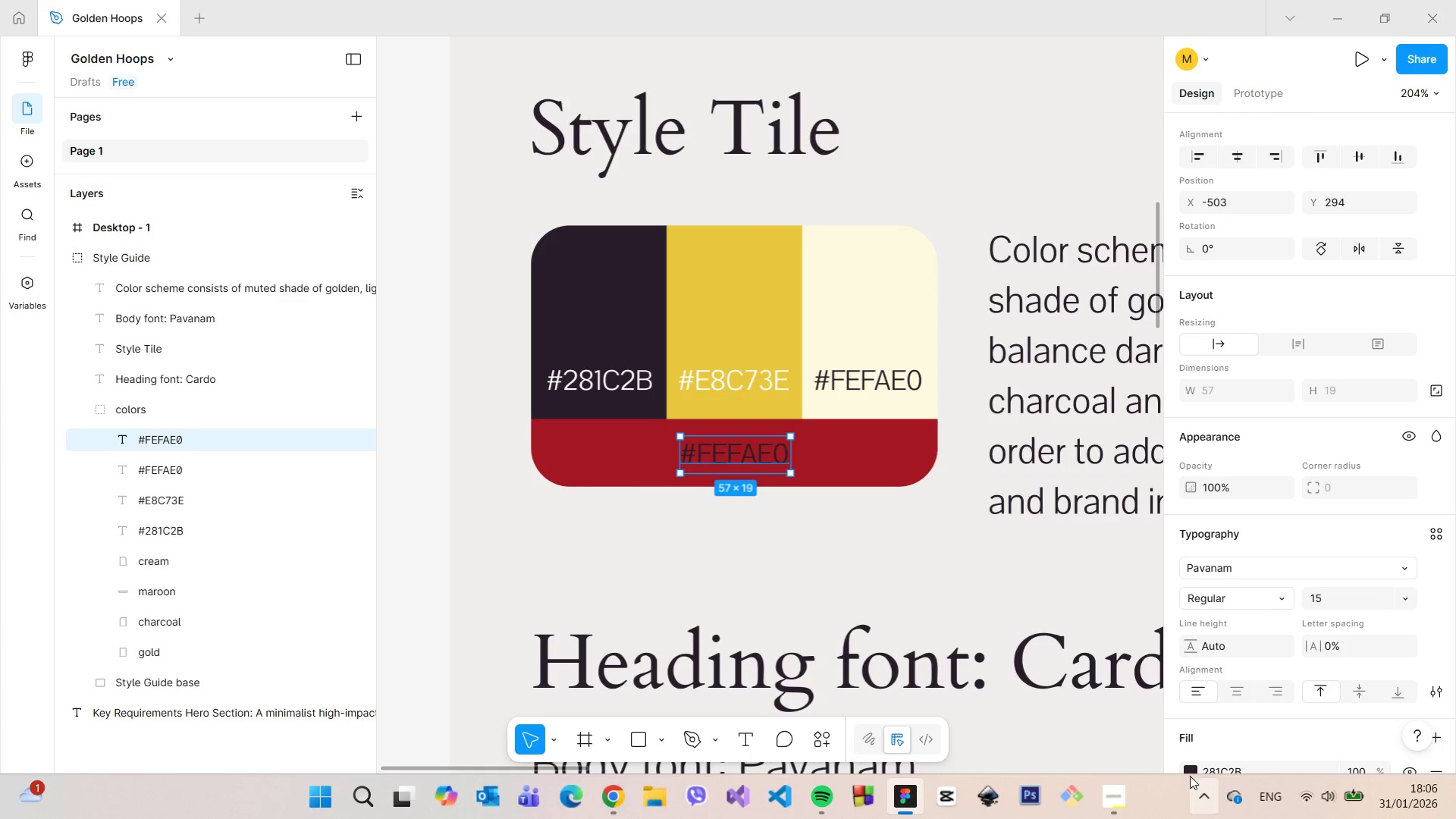 
left_click([1188, 766])
 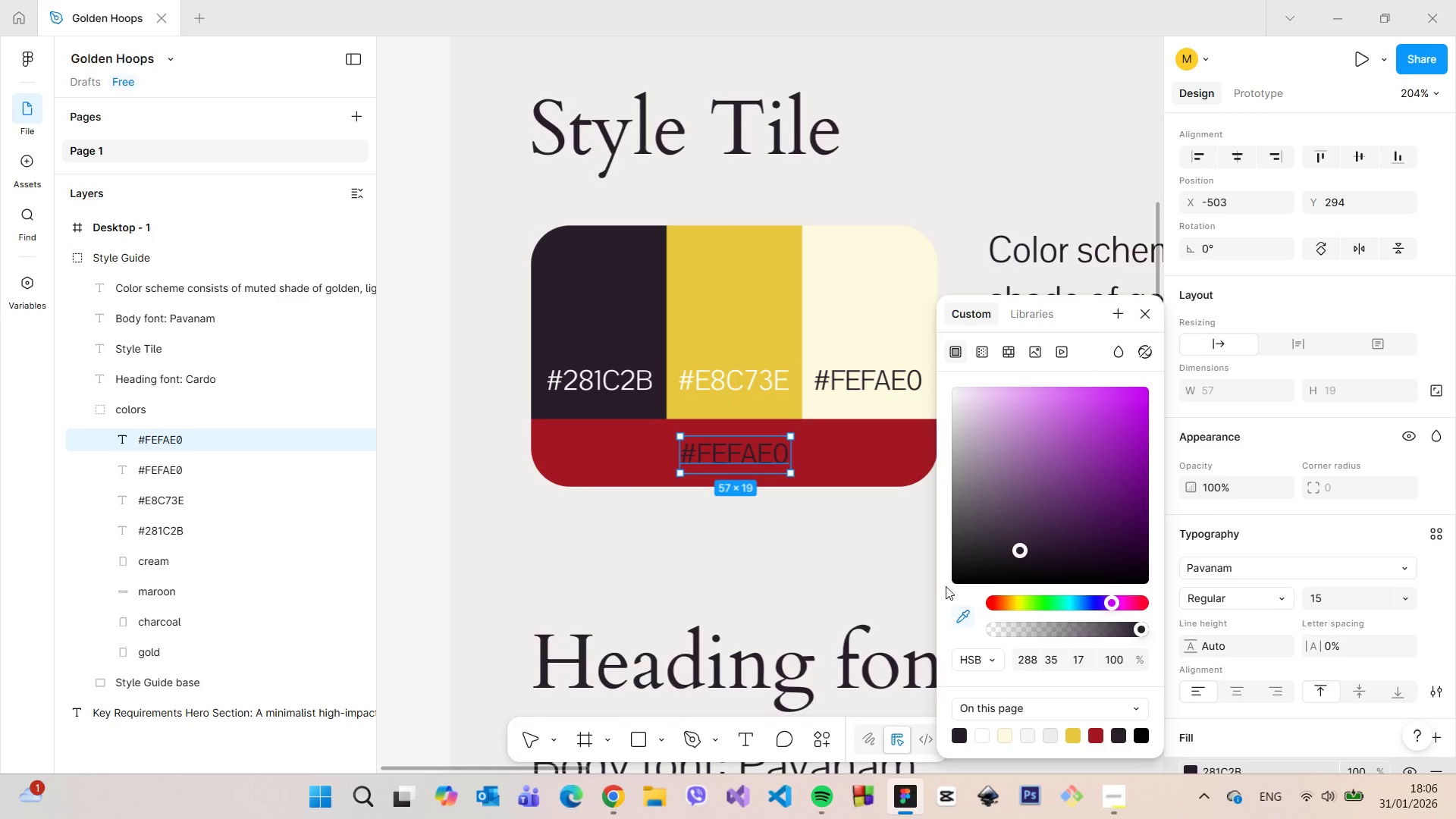 
left_click([868, 309])
 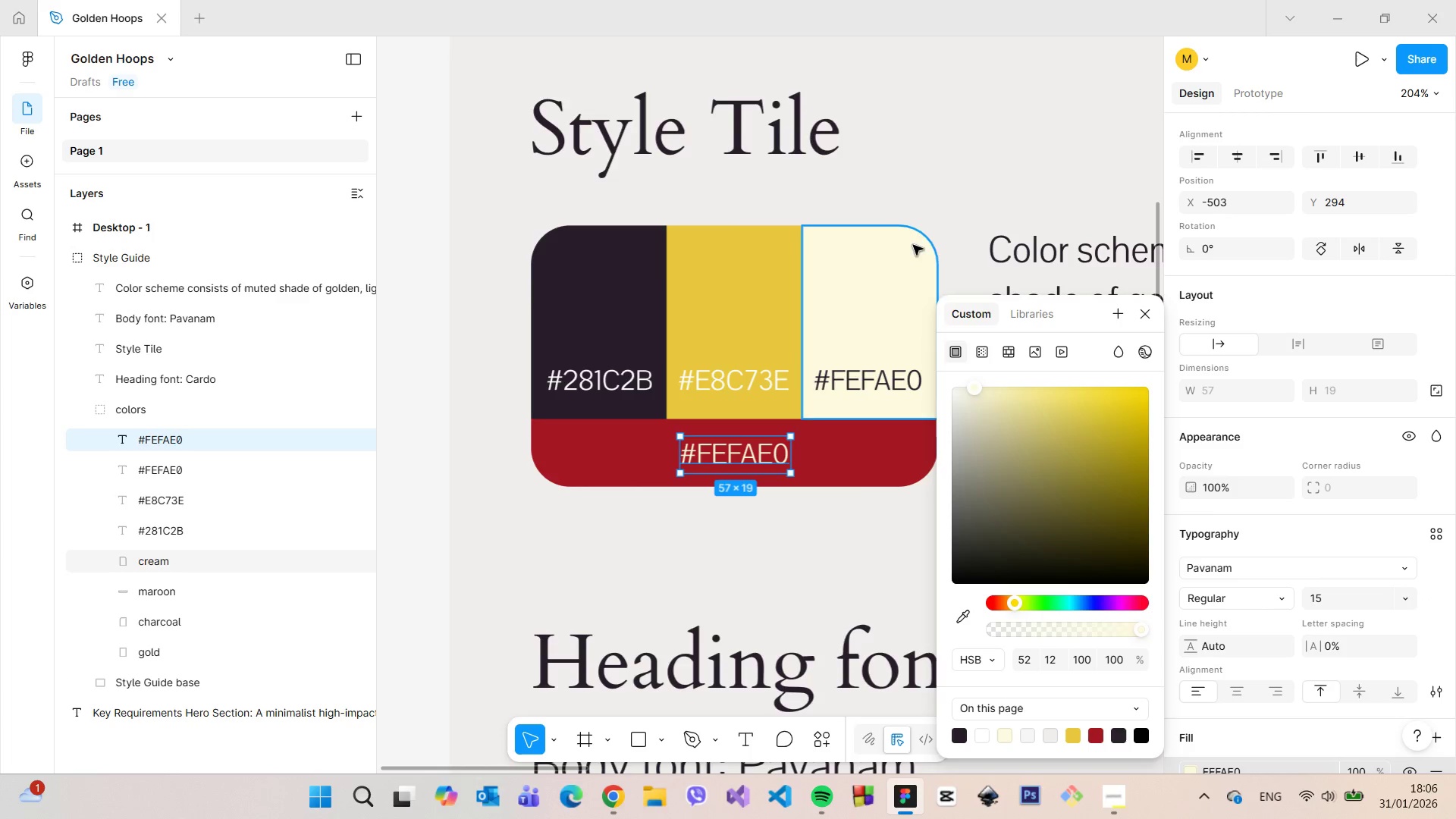 
left_click([990, 119])
 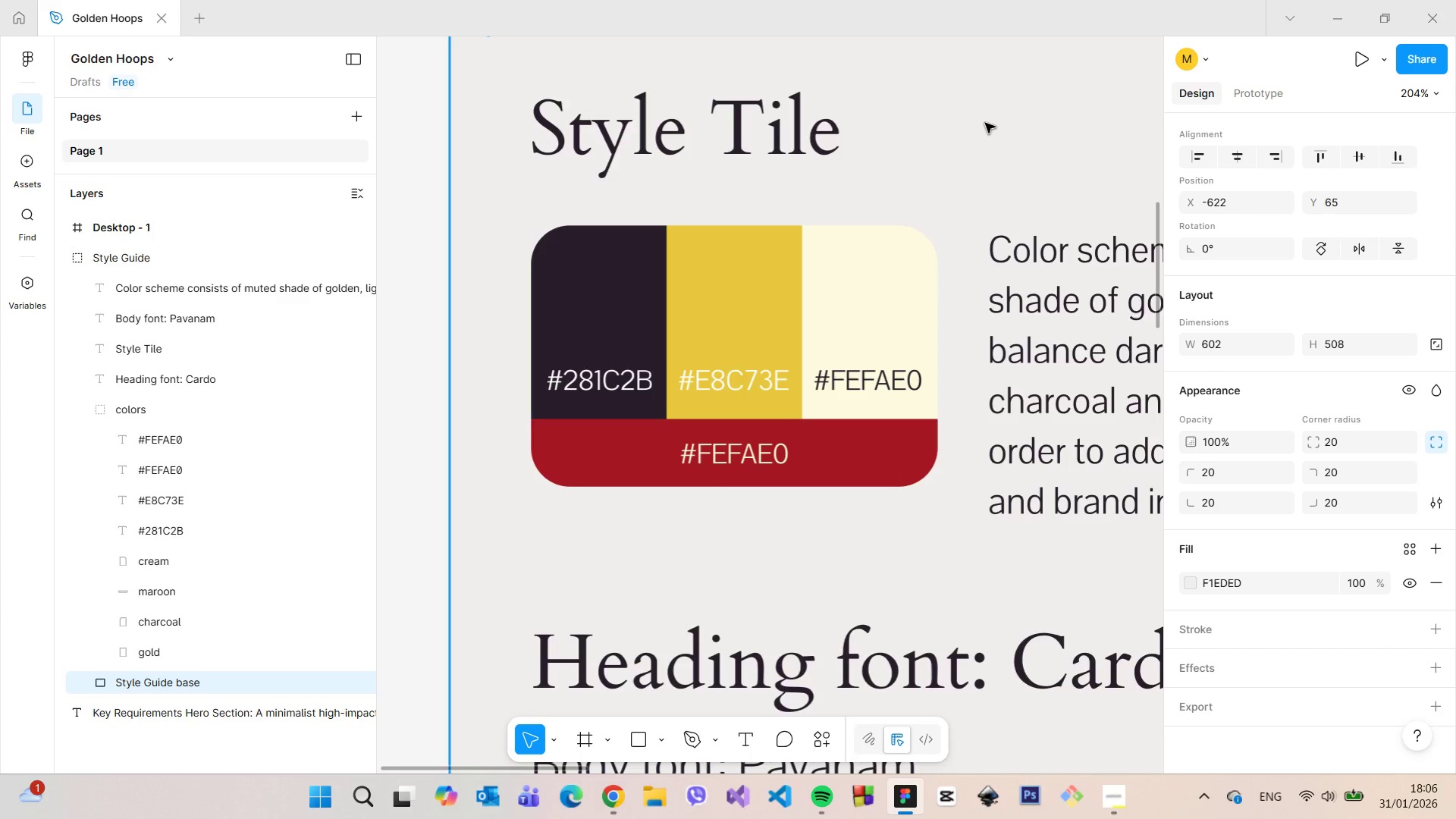 
left_click([985, 123])
 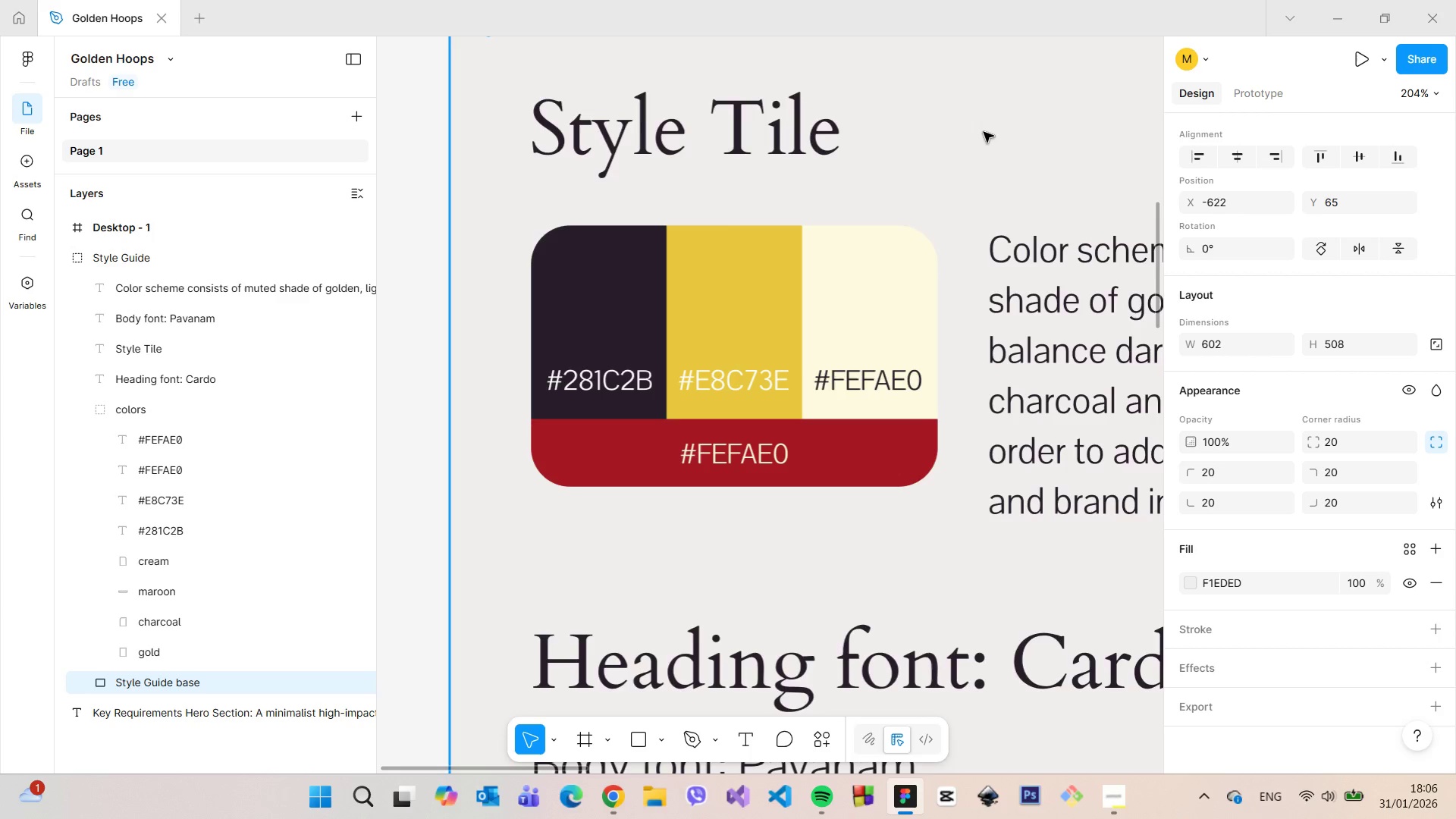 
scroll: coordinate [996, 144], scroll_direction: down, amount: 8.0
 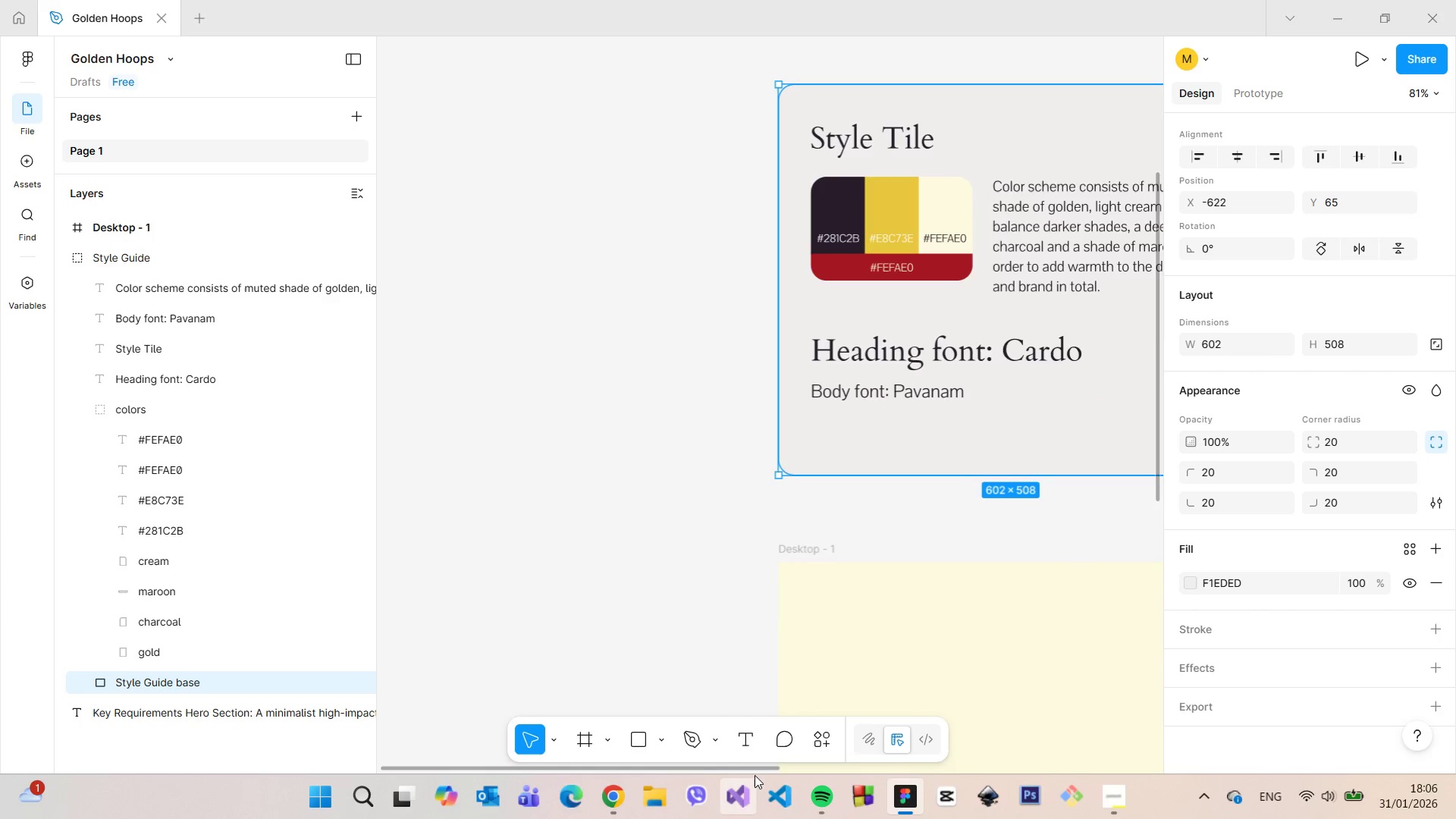 
left_click_drag(start_coordinate=[752, 771], to_coordinate=[902, 726])
 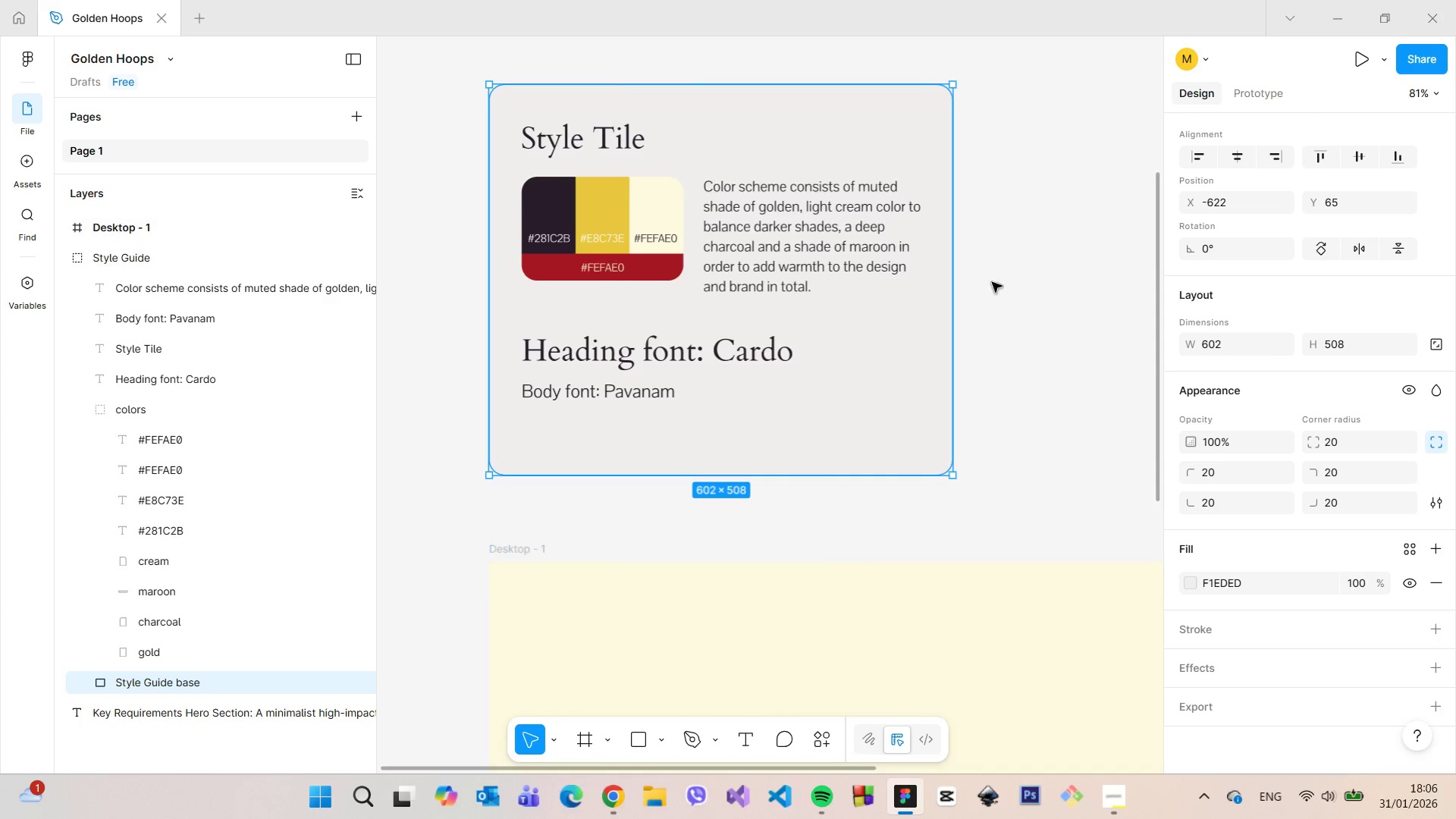 
left_click([1006, 251])
 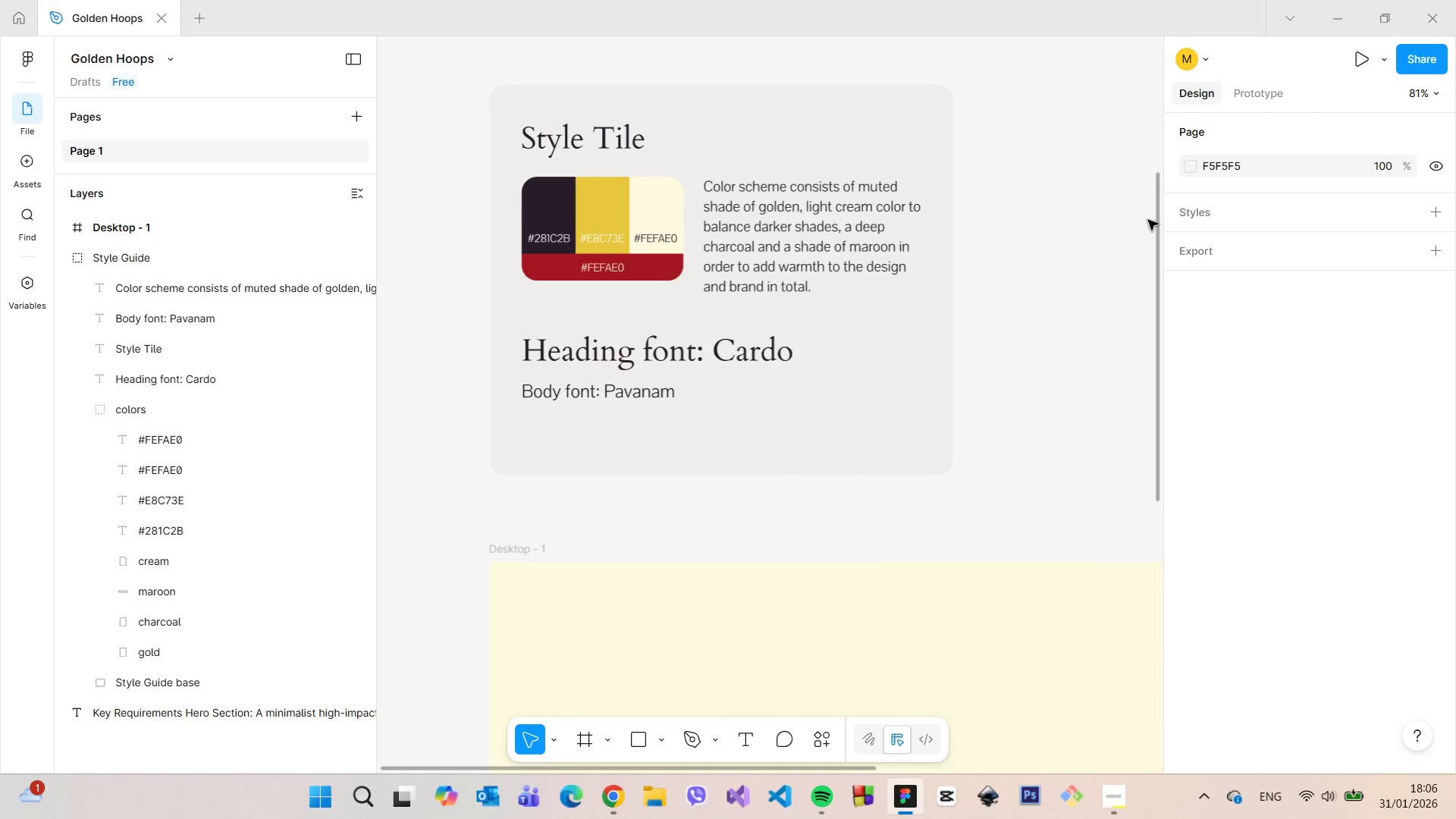 
left_click_drag(start_coordinate=[1155, 231], to_coordinate=[1133, 94])
 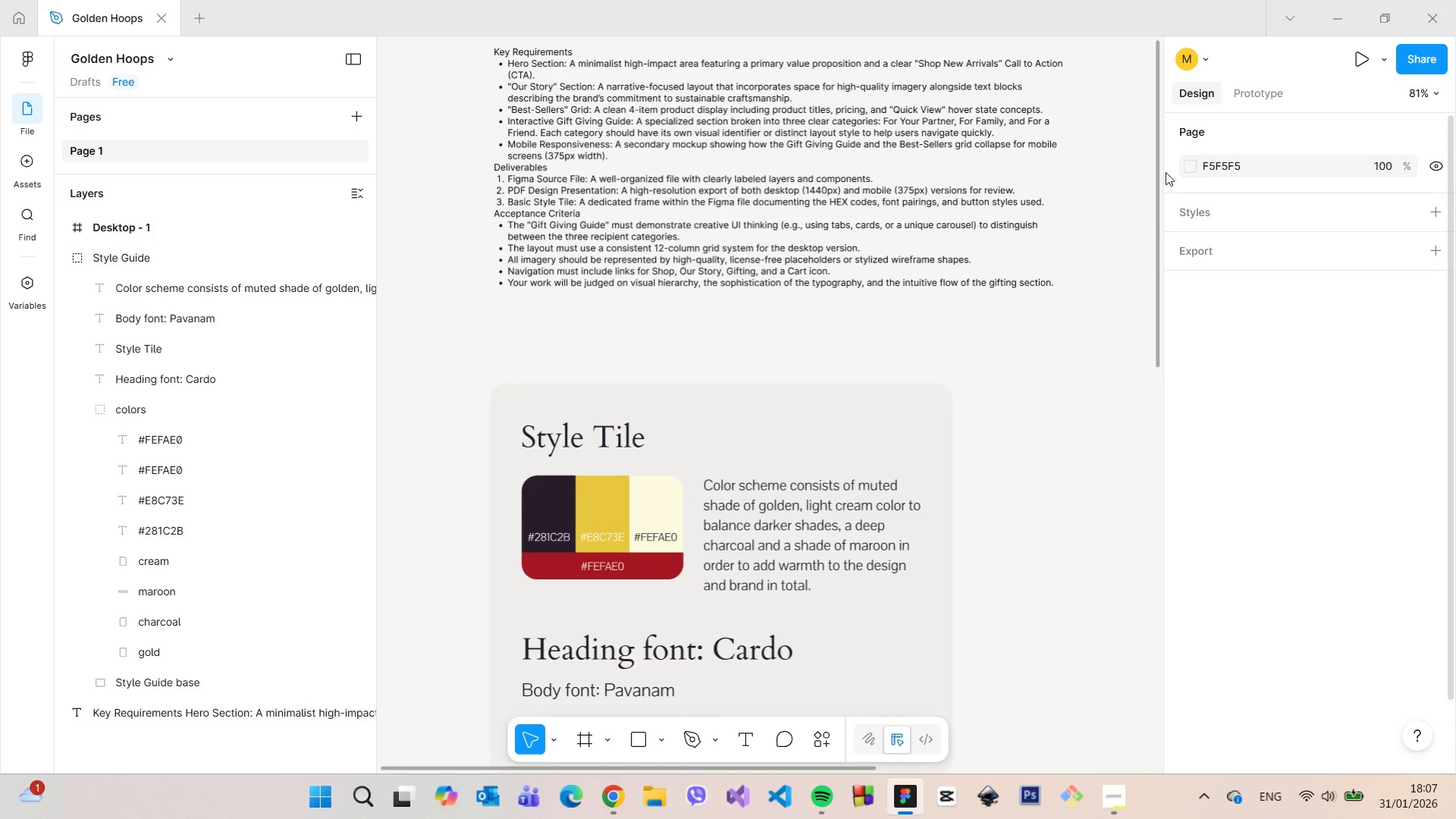 
left_click_drag(start_coordinate=[1156, 172], to_coordinate=[1153, 118])
 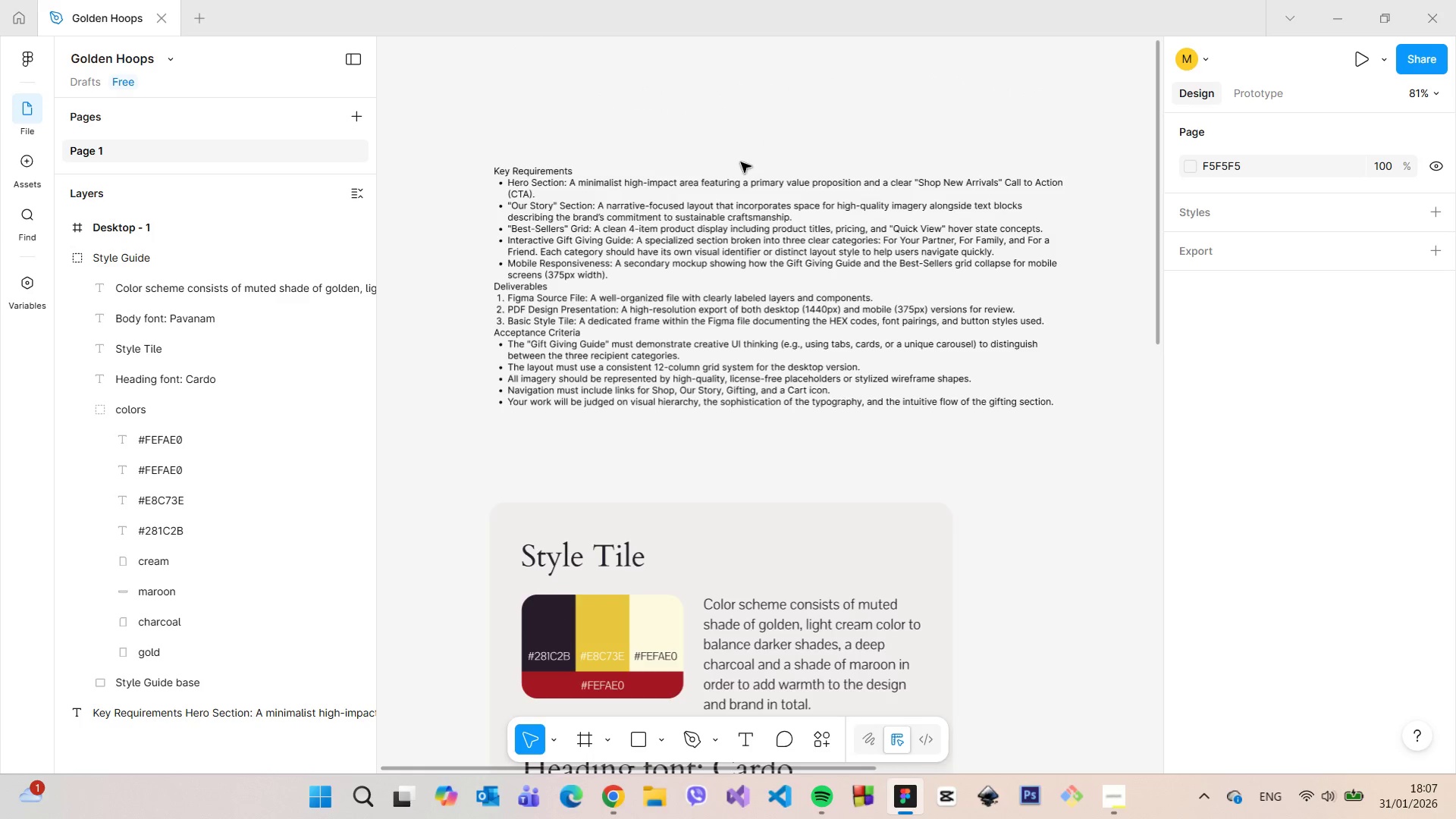 
scroll: coordinate [741, 162], scroll_direction: up, amount: 2.0
 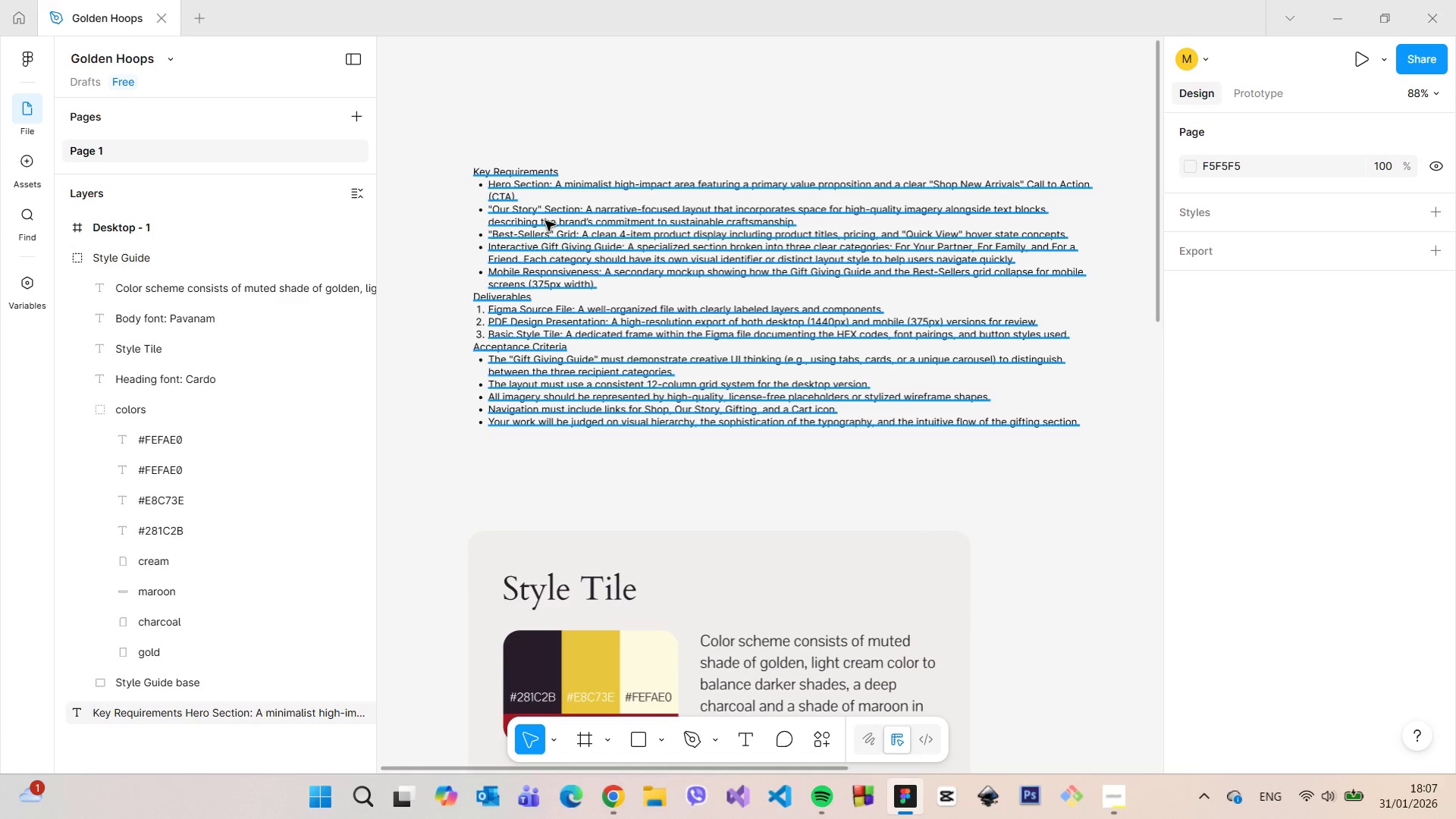 
double_click([545, 221])
 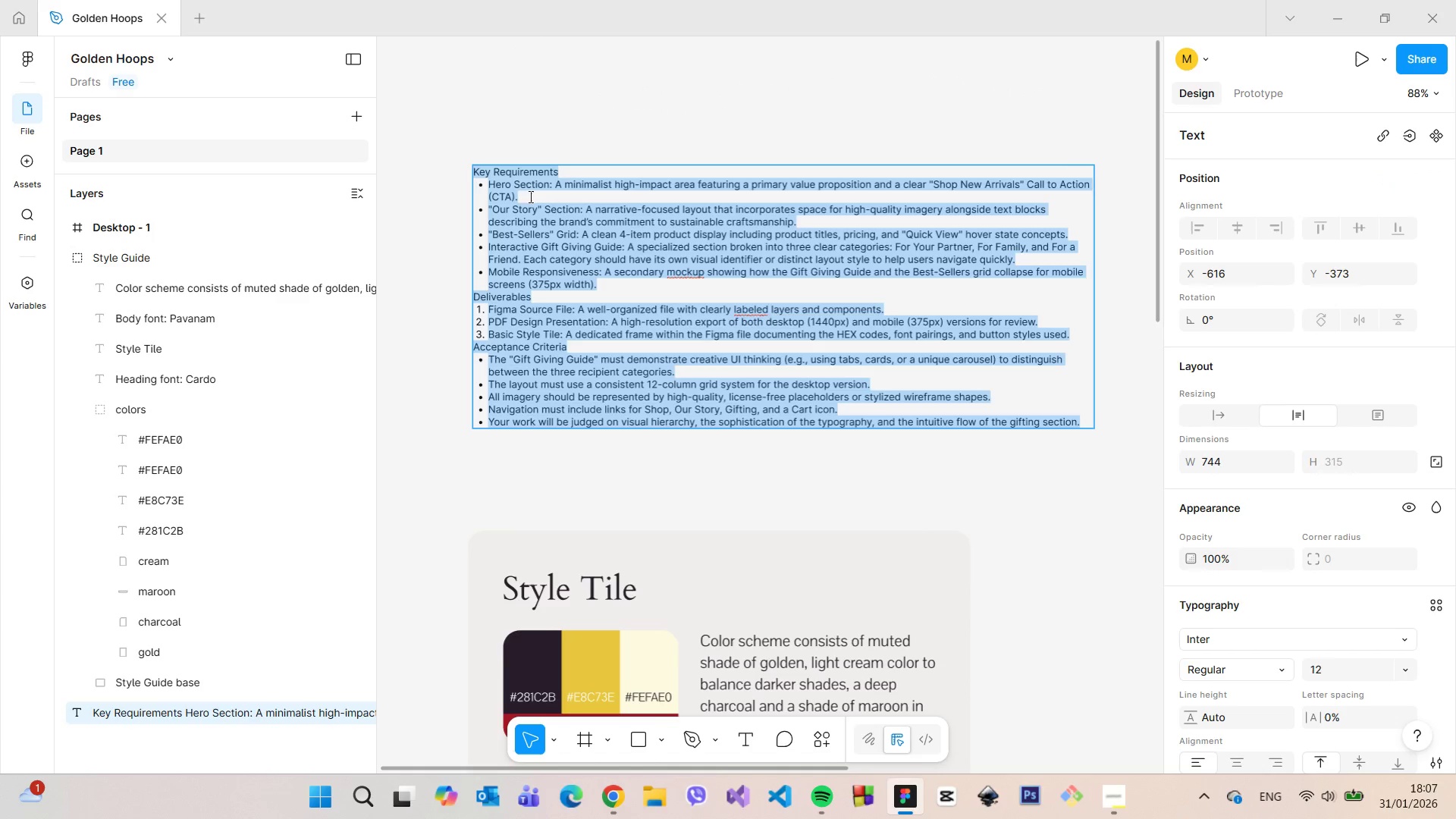 
left_click([515, 185])
 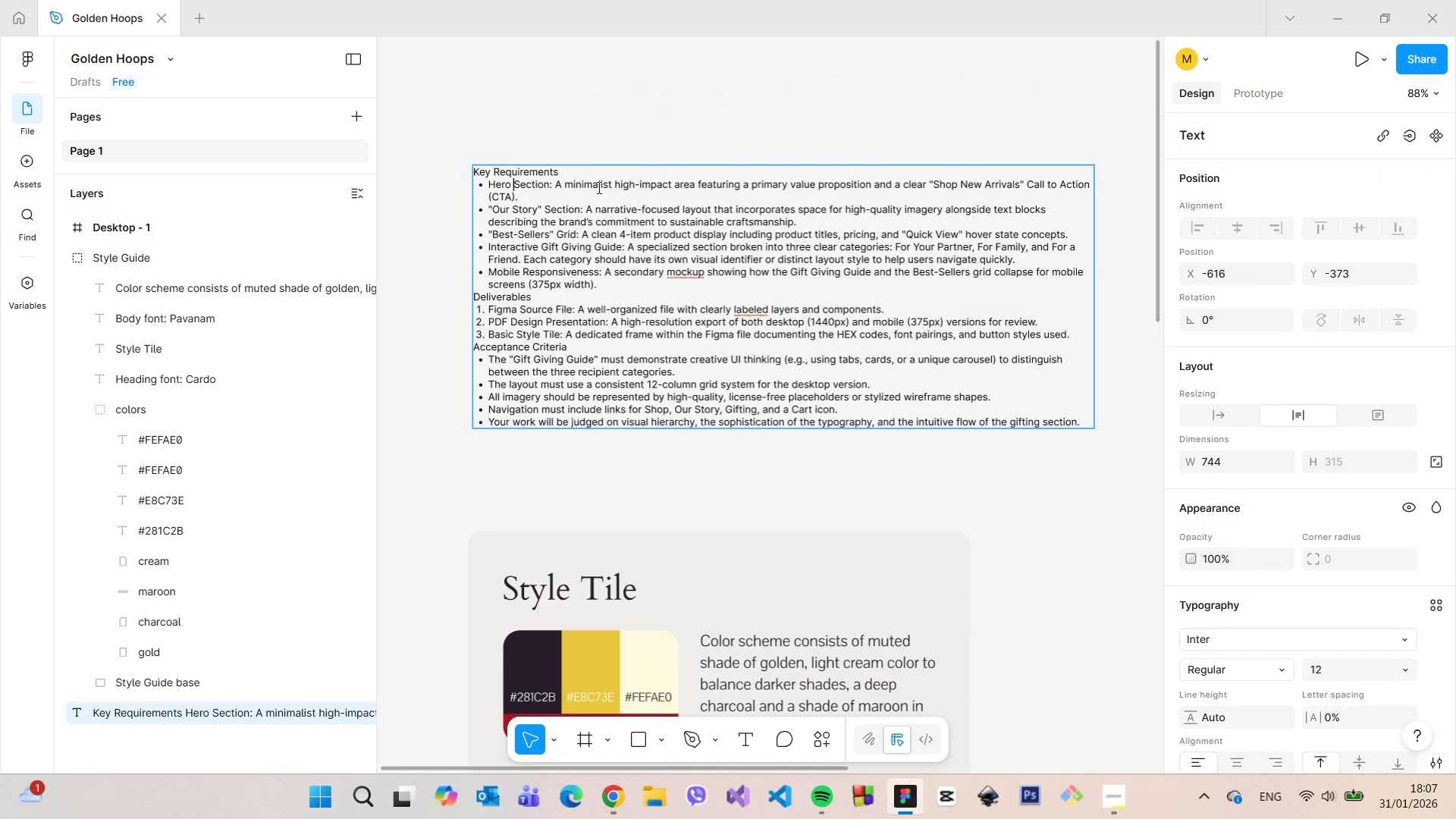 
left_click_drag(start_coordinate=[601, 187], to_coordinate=[784, 187])
 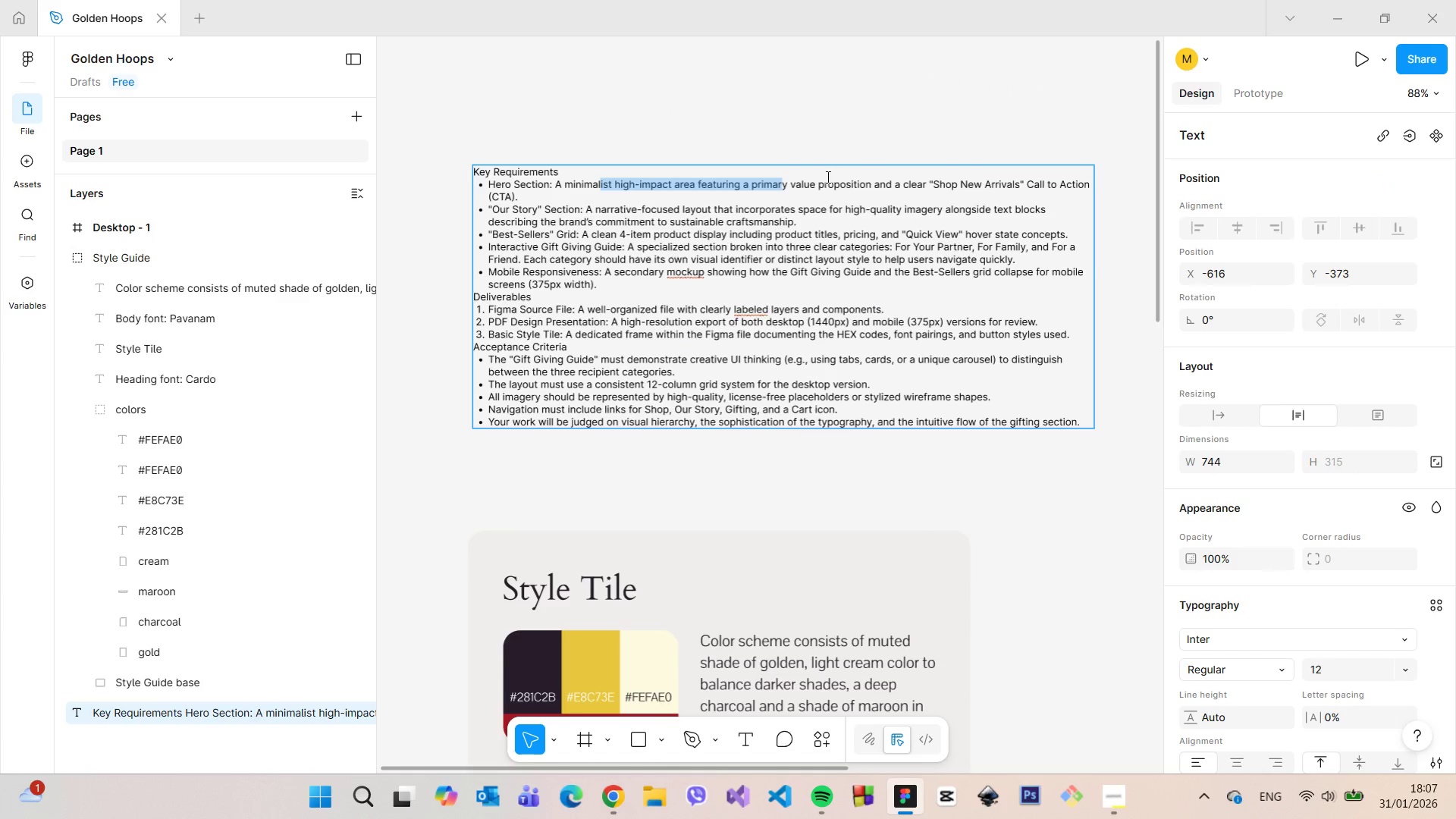 
left_click_drag(start_coordinate=[819, 180], to_coordinate=[924, 187])
 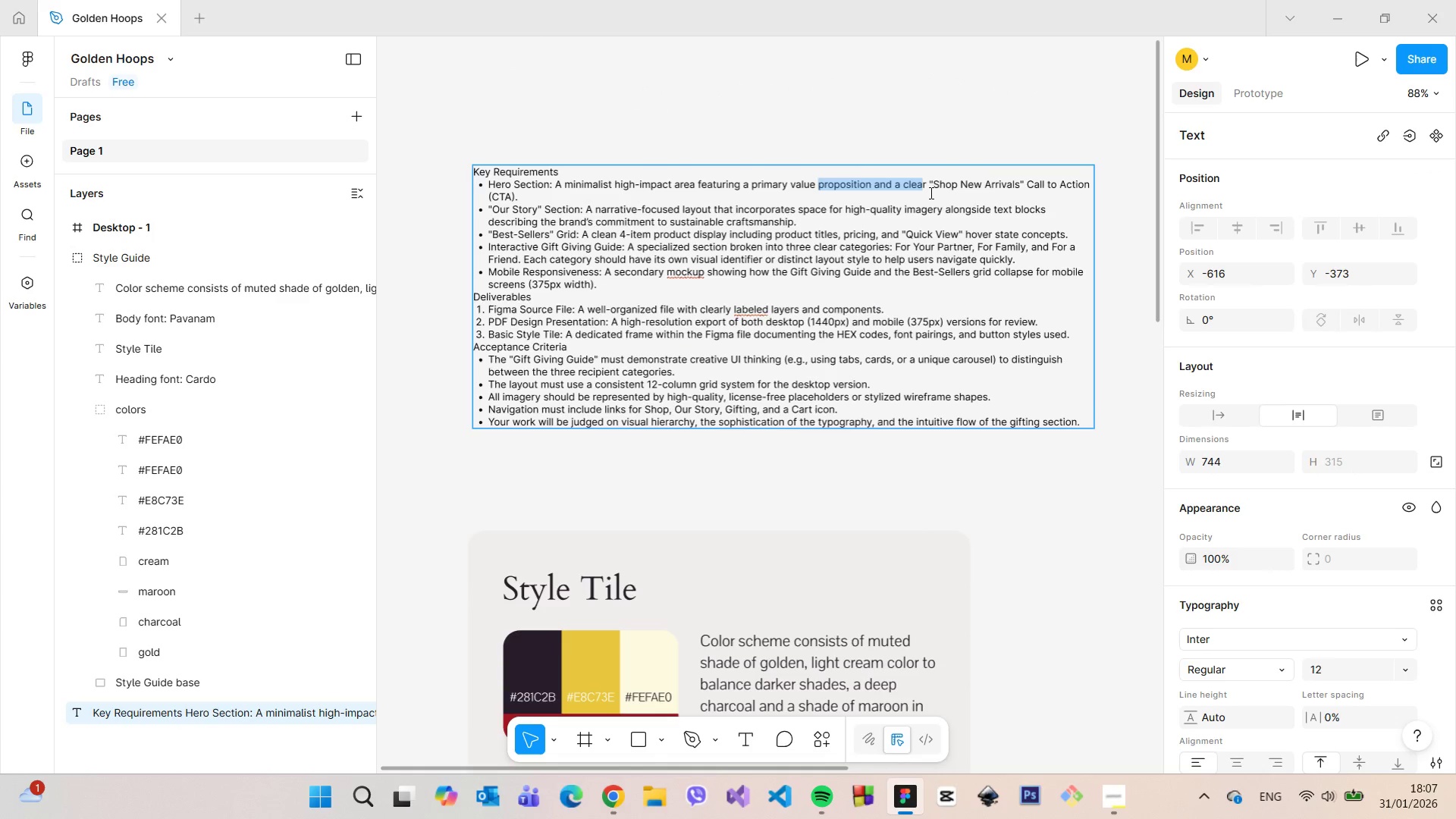 
left_click([930, 193])
 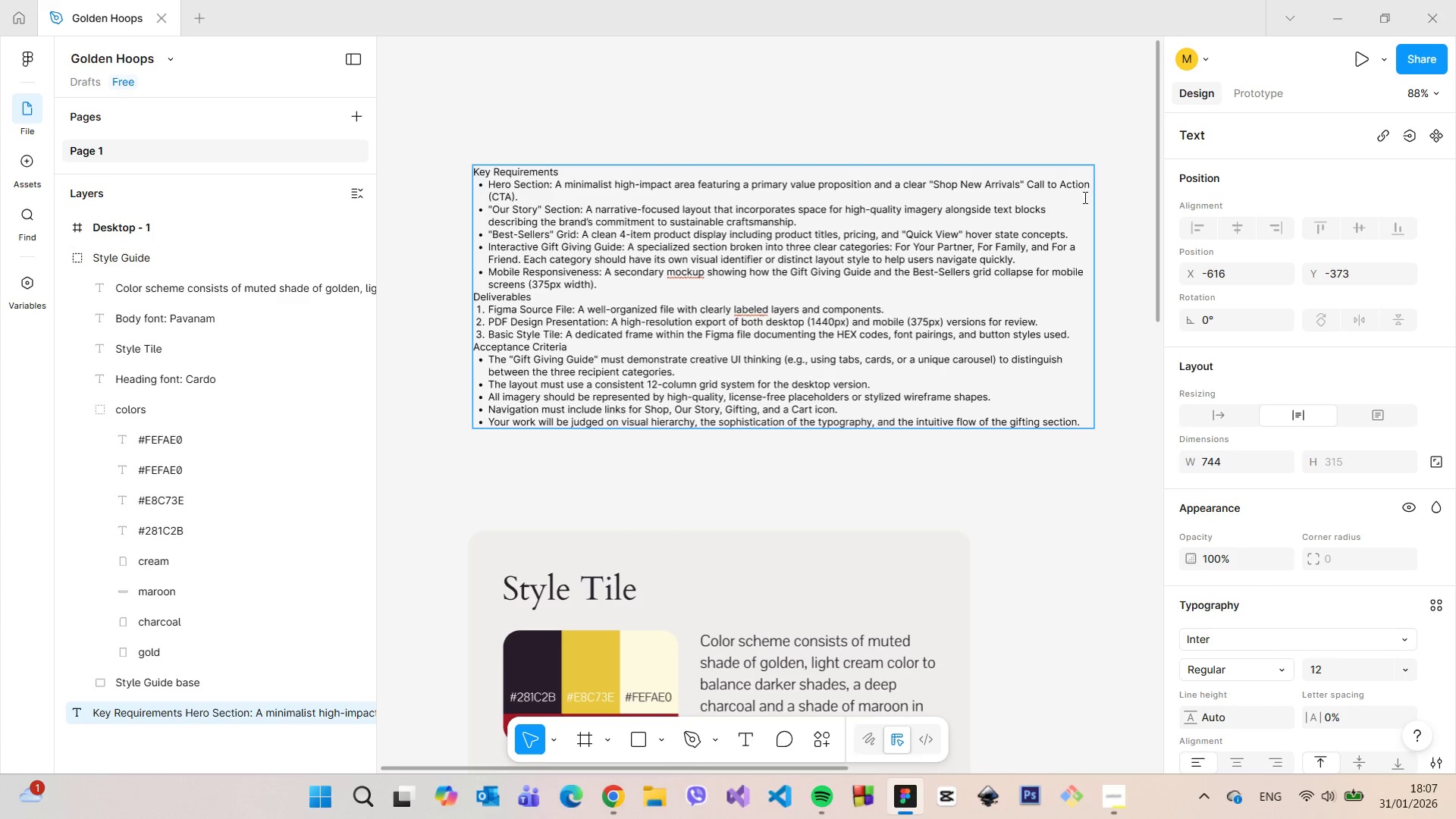 
left_click([1120, 152])
 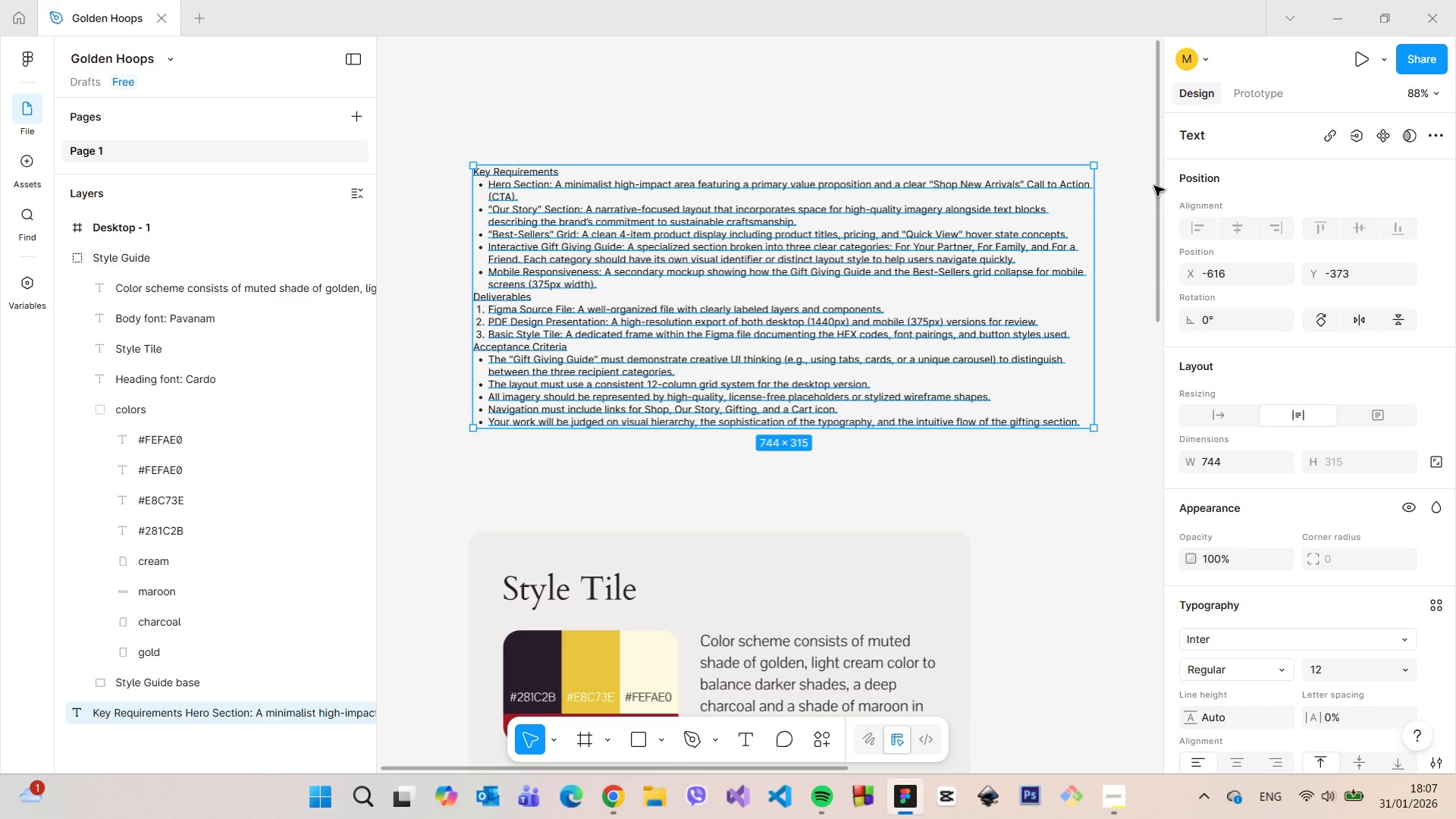 
left_click_drag(start_coordinate=[1154, 187], to_coordinate=[1125, 604])
 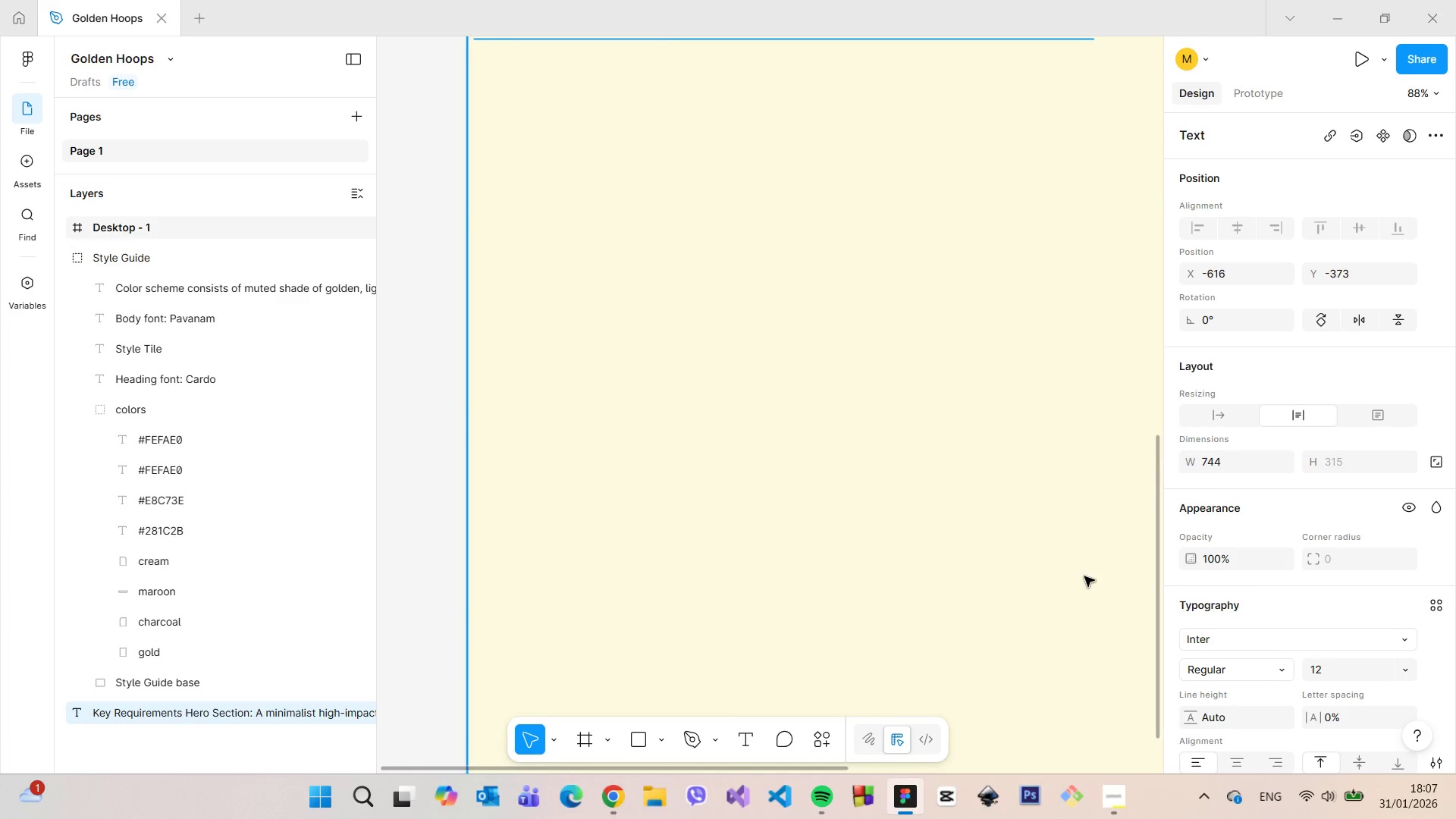 
scroll: coordinate [1084, 576], scroll_direction: down, amount: 4.0
 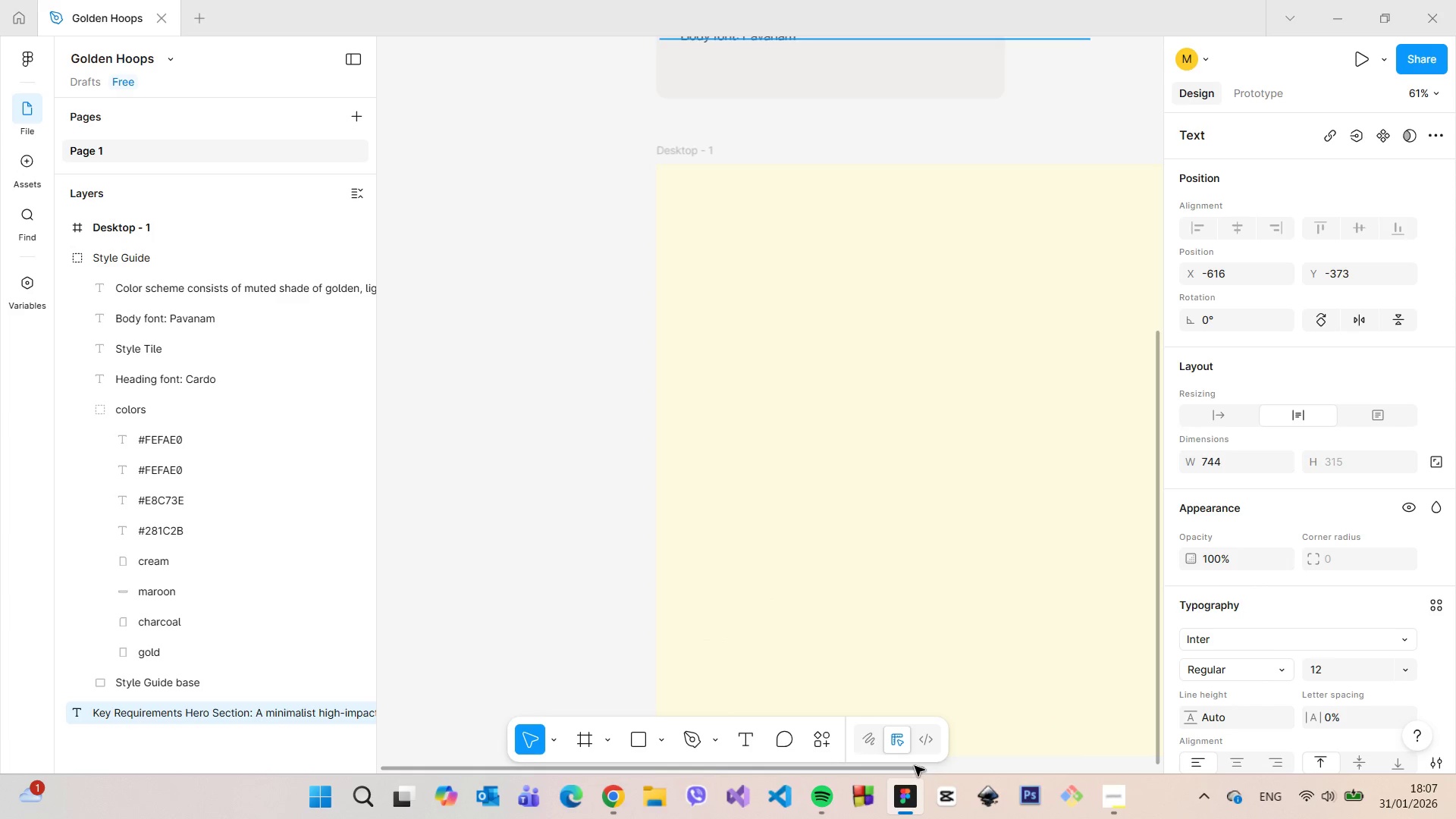 
left_click_drag(start_coordinate=[908, 771], to_coordinate=[1100, 754])
 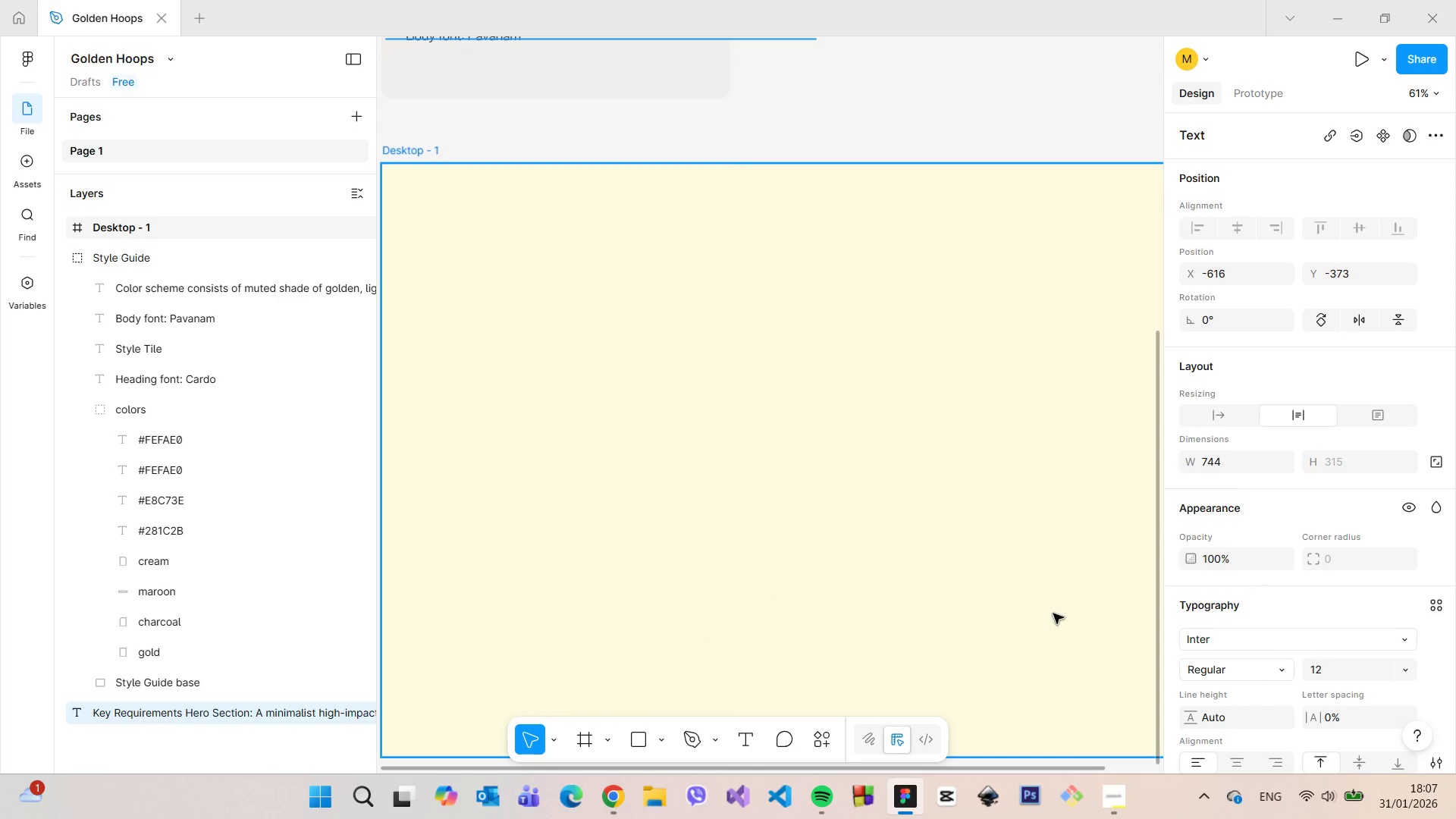 
scroll: coordinate [1050, 601], scroll_direction: down, amount: 5.0
 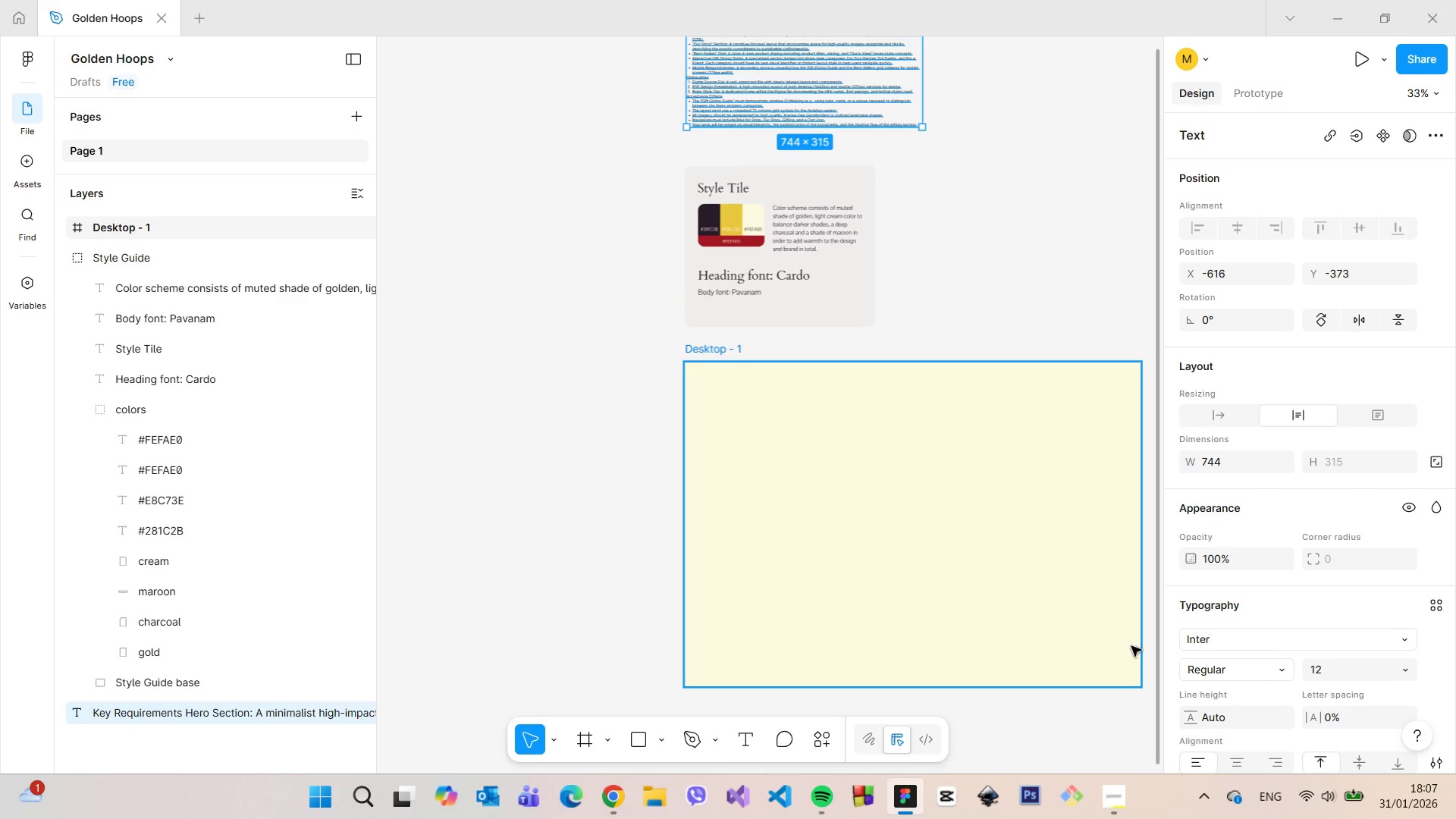 
scroll: coordinate [1139, 645], scroll_direction: up, amount: 3.0
 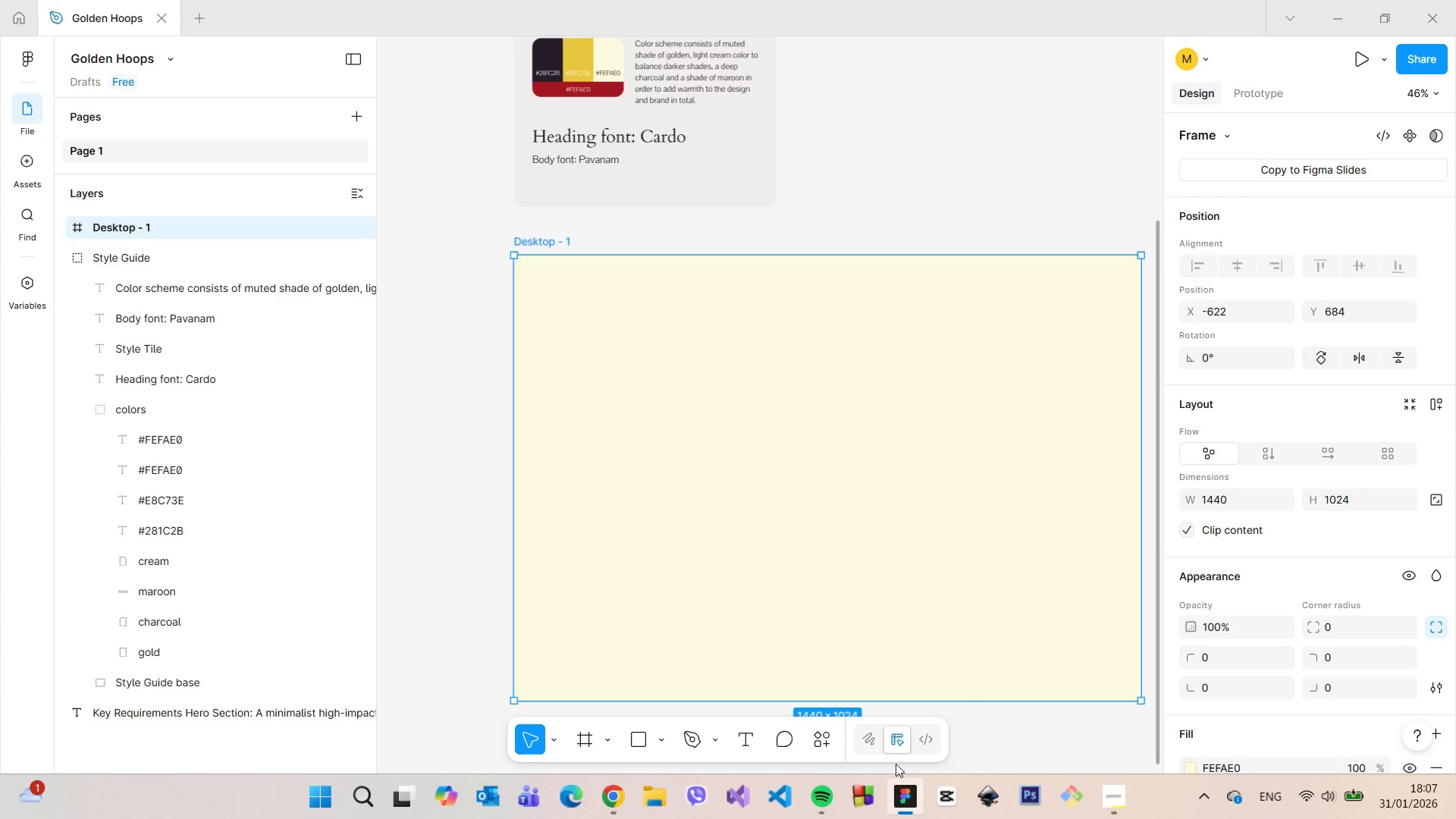 
hold_key(key=ControlLeft, duration=1.5)
scroll: coordinate [1025, 690], scroll_direction: down, amount: 3.0
 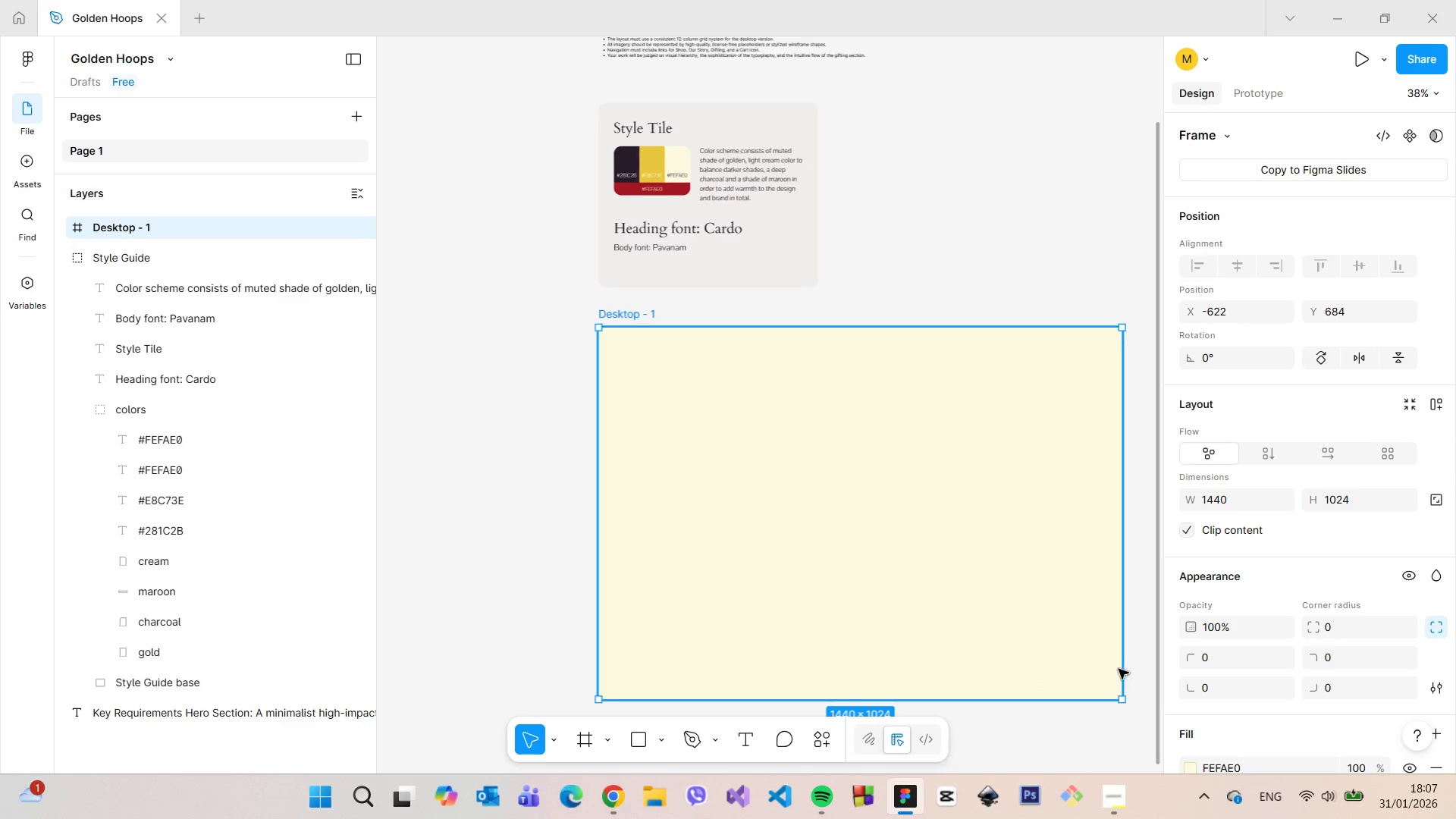 
hold_key(key=ControlLeft, duration=1.47)
scroll: coordinate [1155, 662], scroll_direction: up, amount: 7.0
 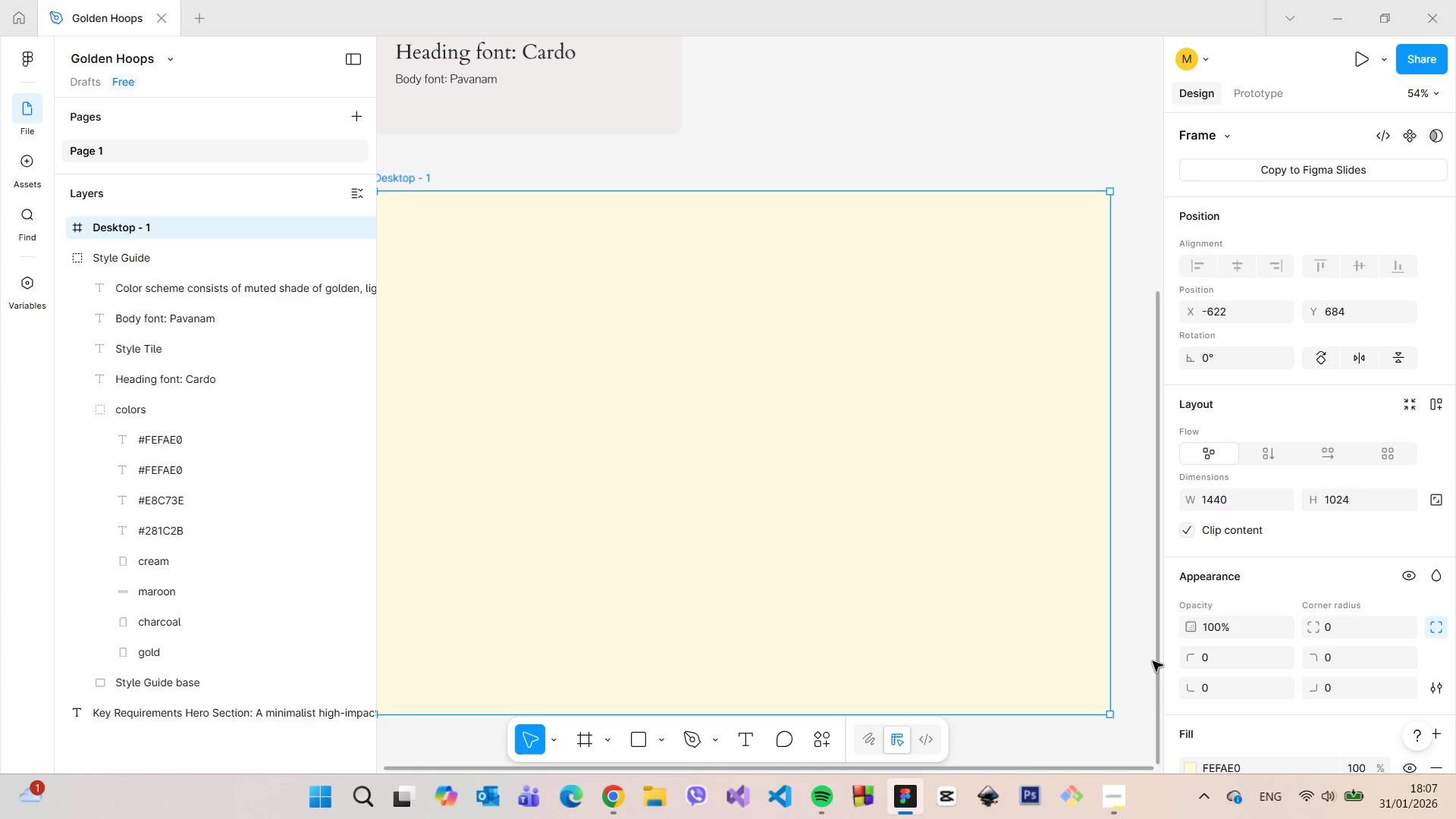 
scroll: coordinate [1147, 659], scroll_direction: down, amount: 2.0
 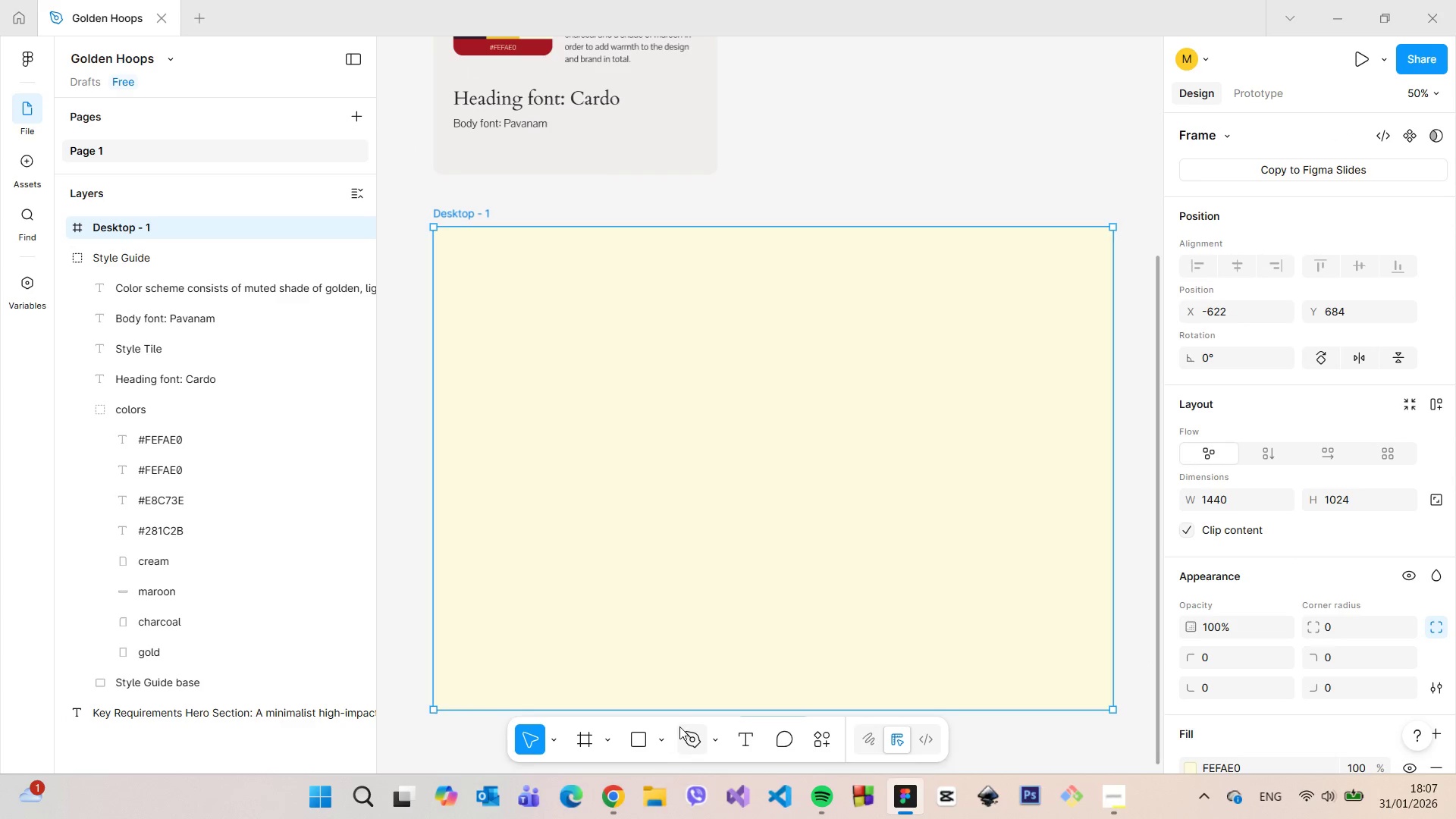 
left_click([664, 737])
 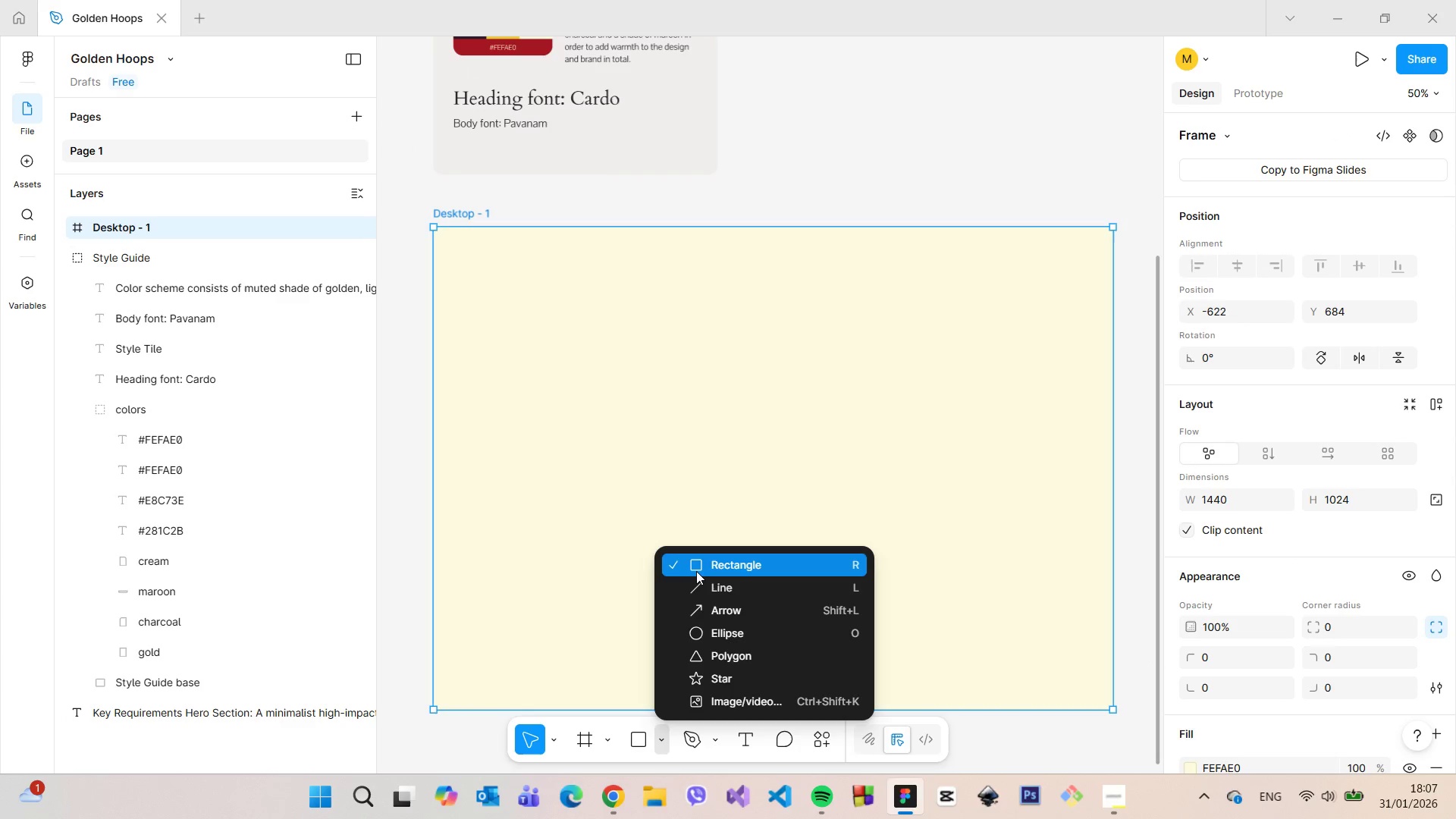 
left_click([696, 571])
 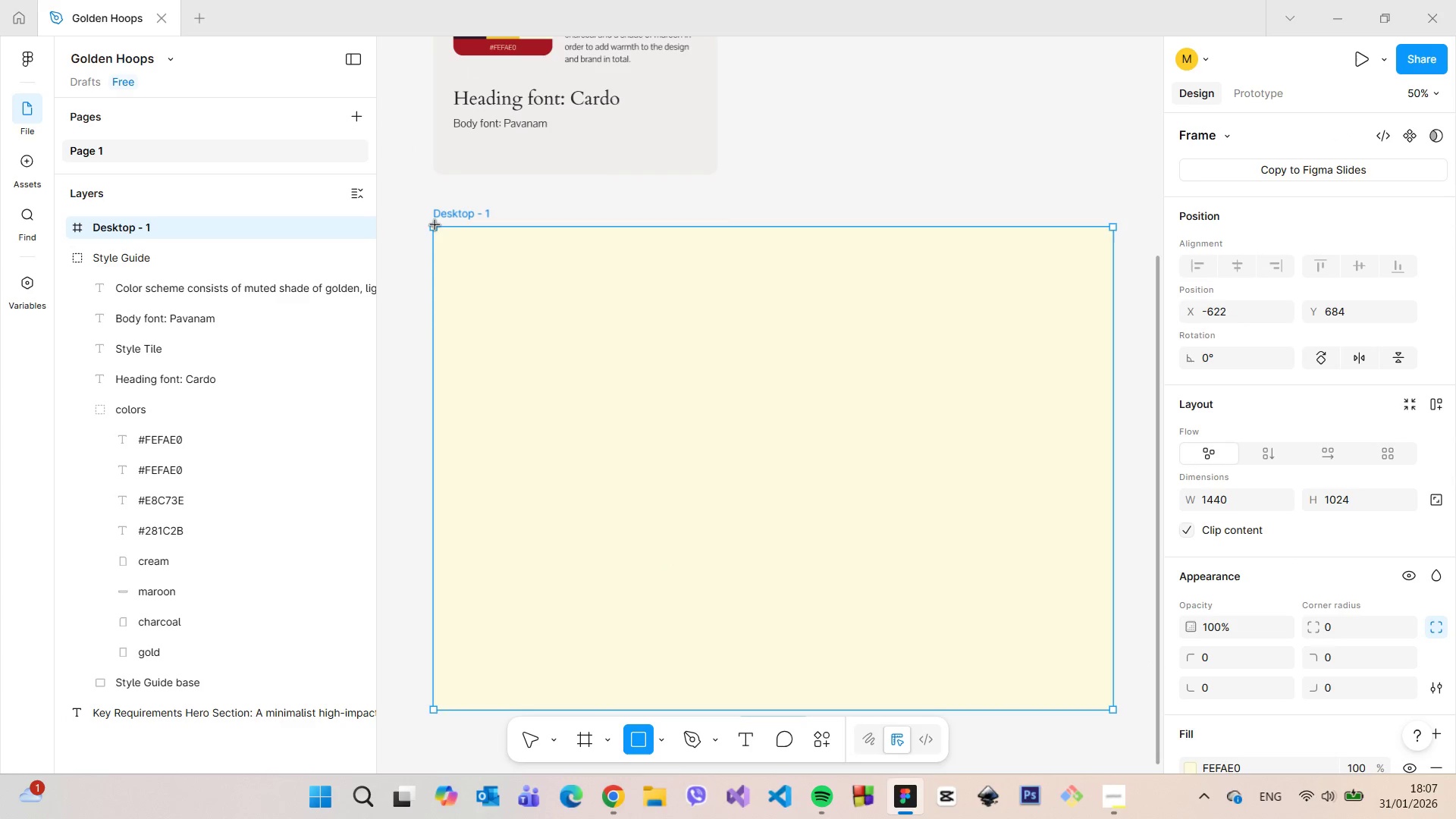 
left_click_drag(start_coordinate=[432, 227], to_coordinate=[1109, 341])
 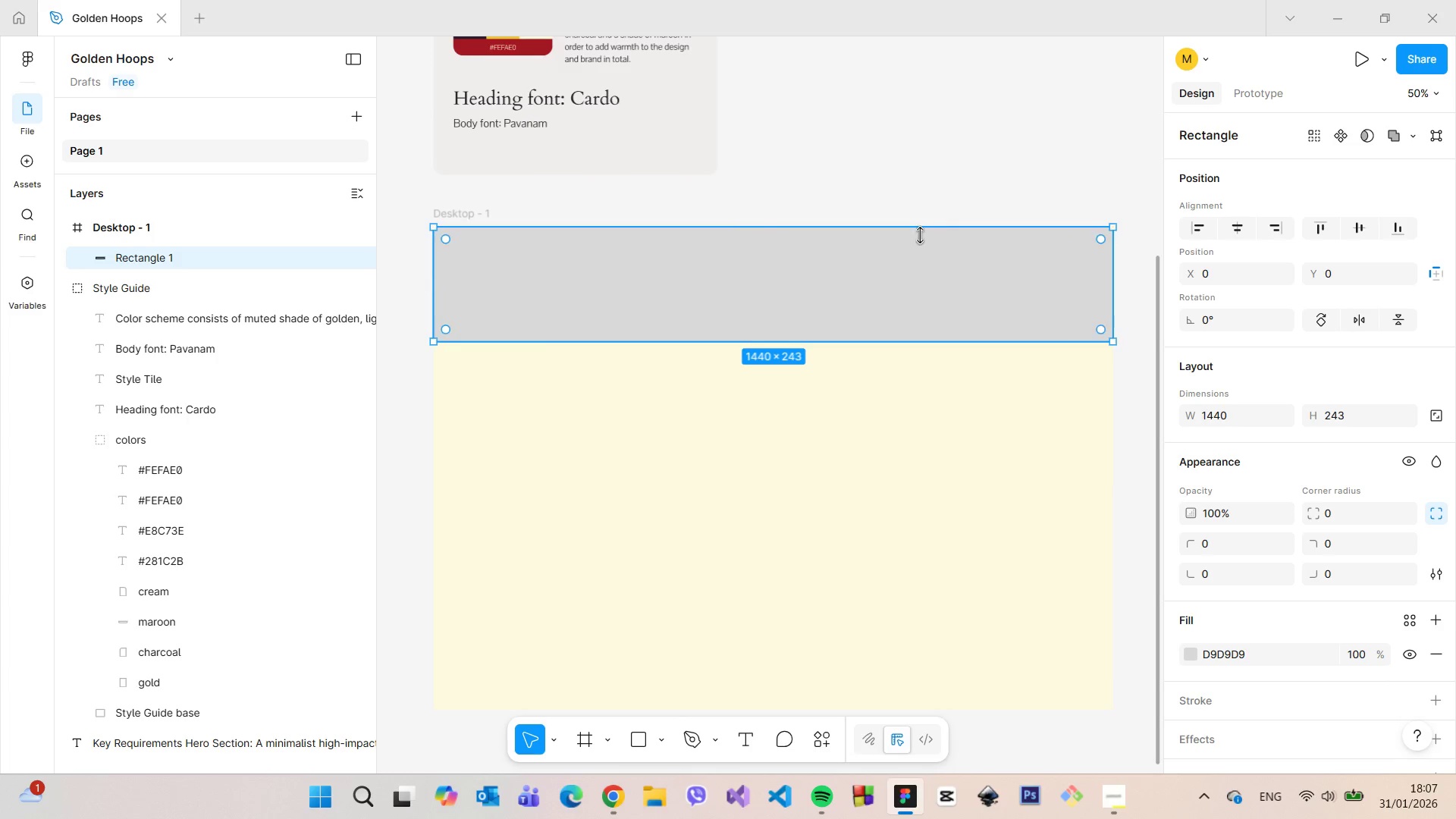 
left_click_drag(start_coordinate=[819, 343], to_coordinate=[823, 274])
 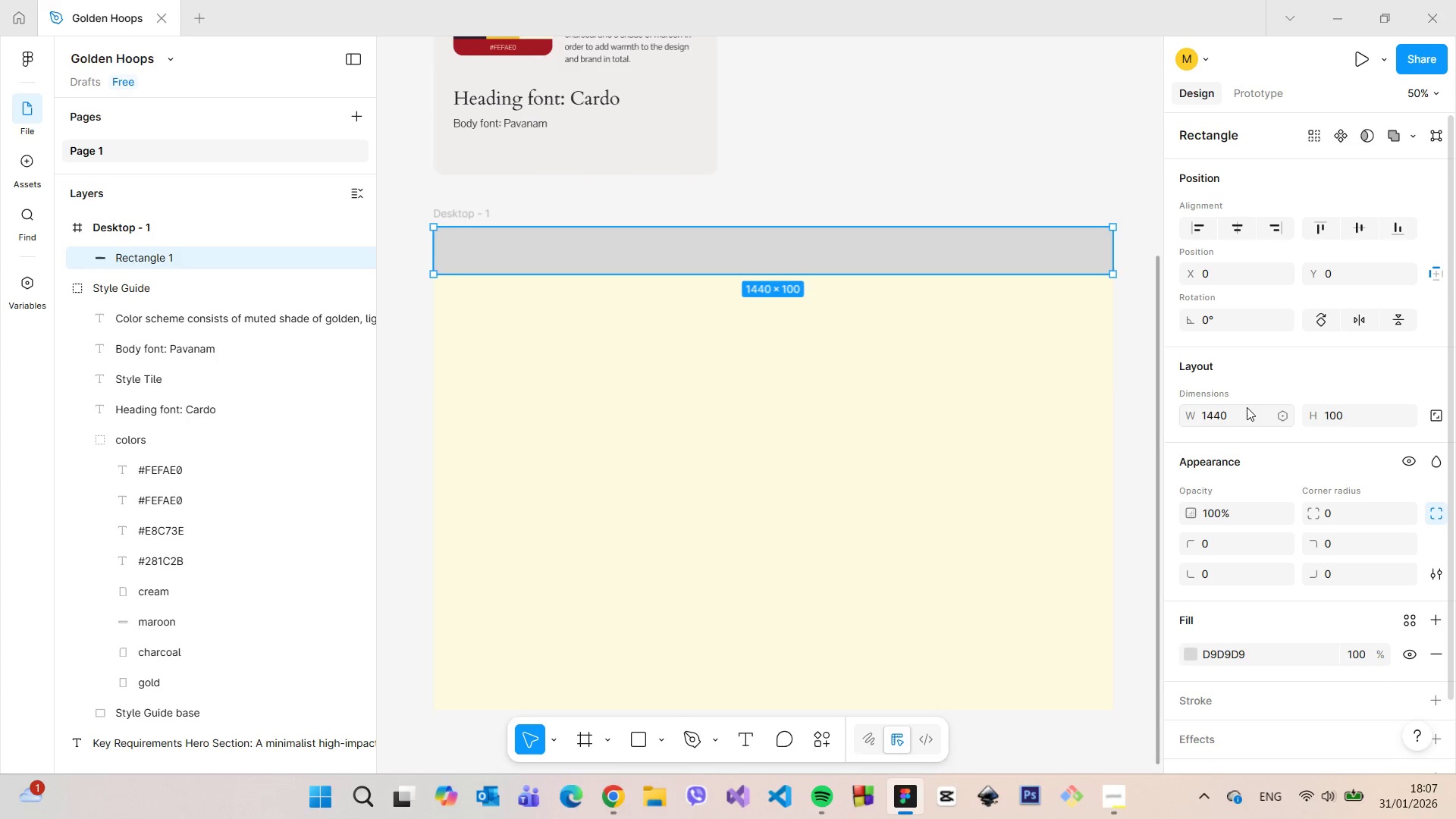 
left_click([1240, 409])
 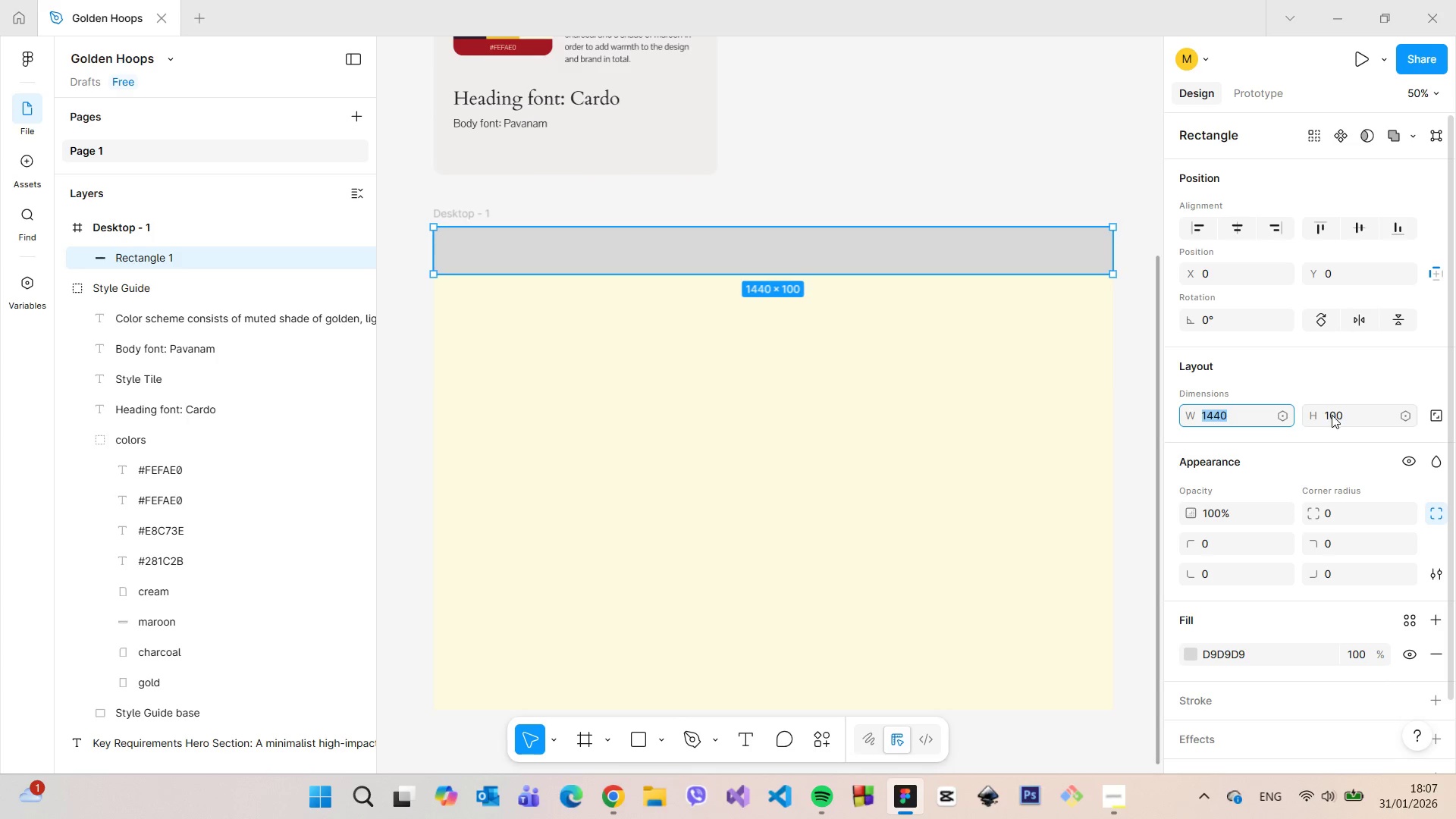 
left_click([1335, 417])
 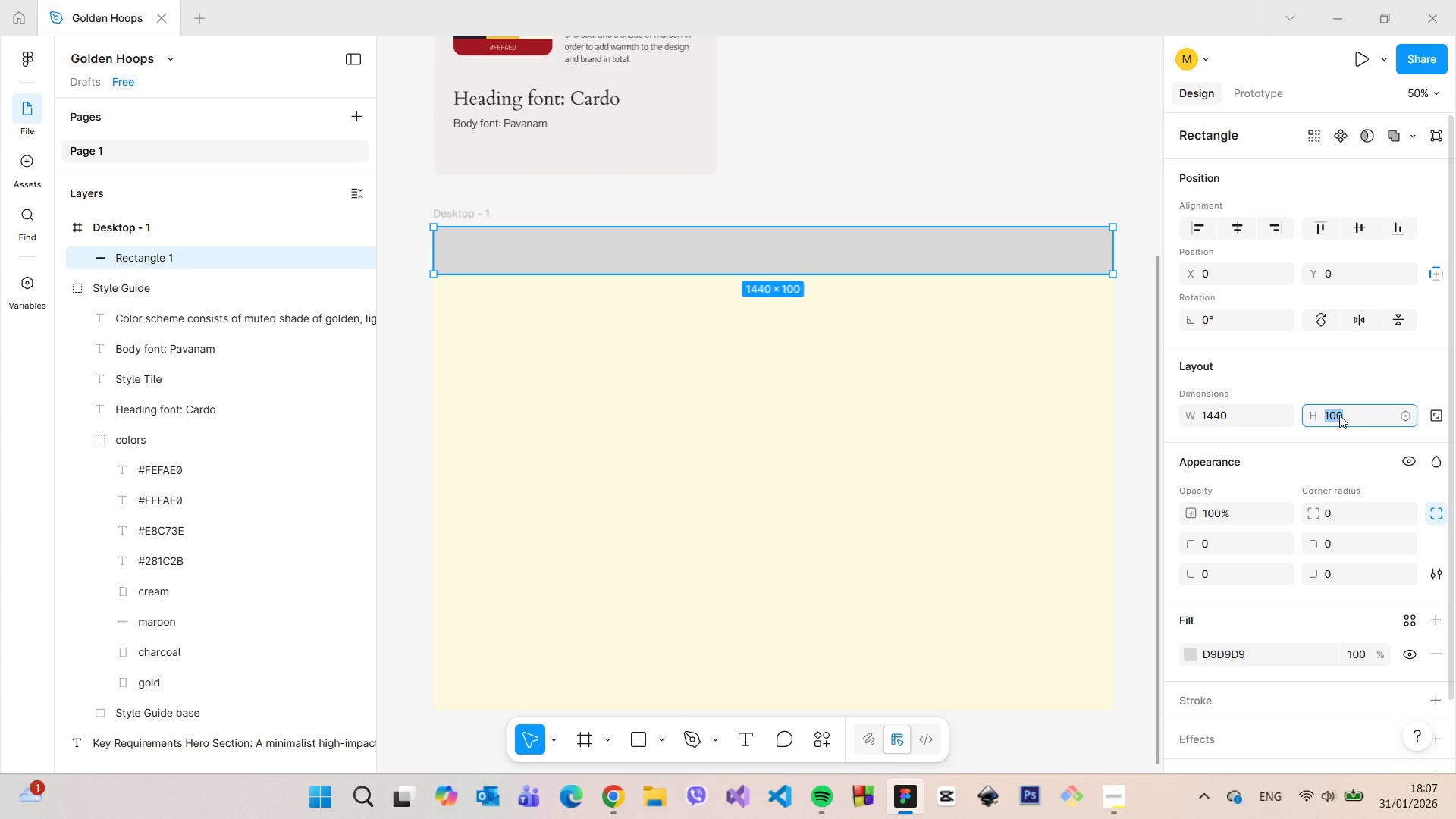 
type(70)
 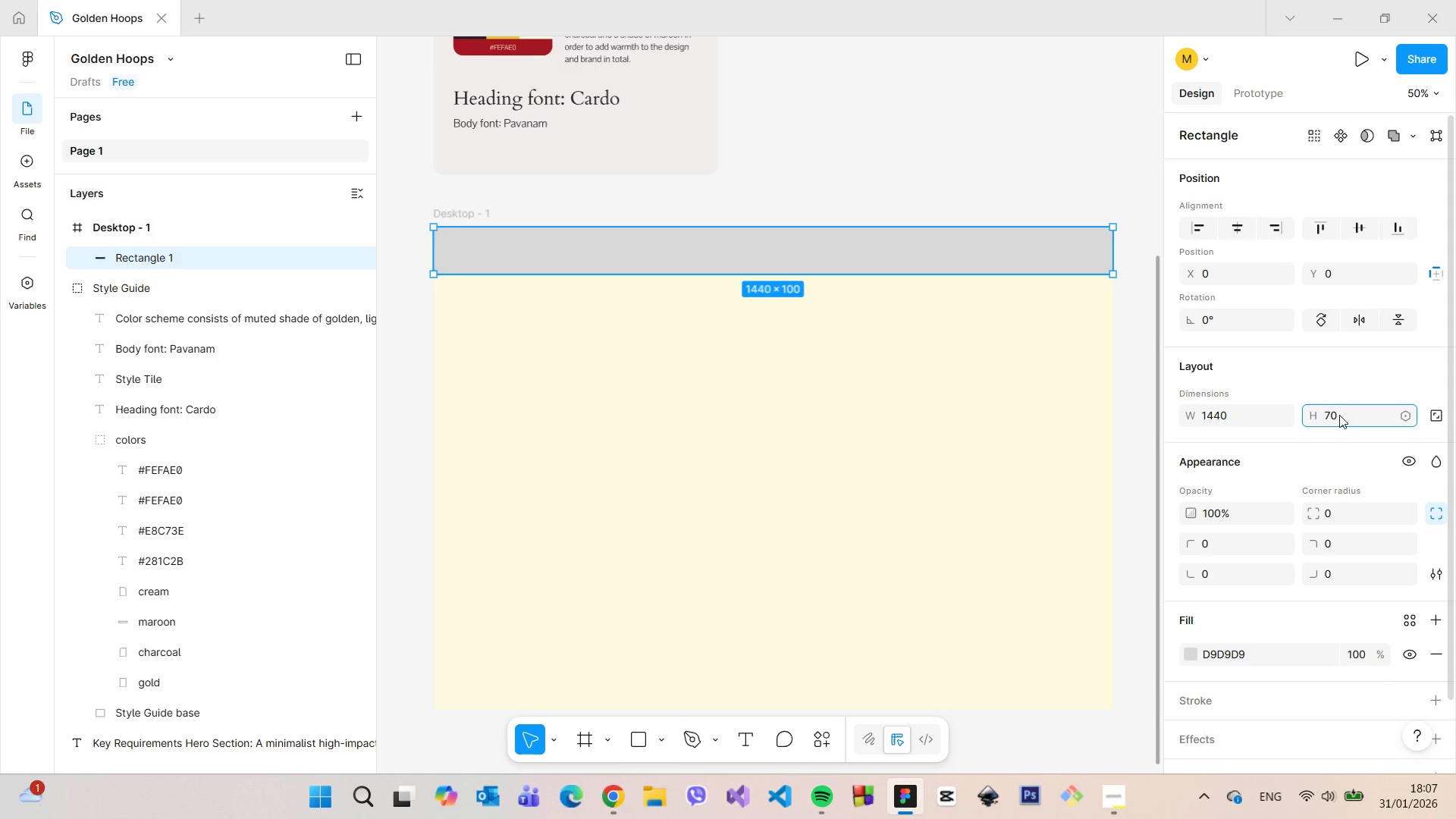 
key(Enter)
 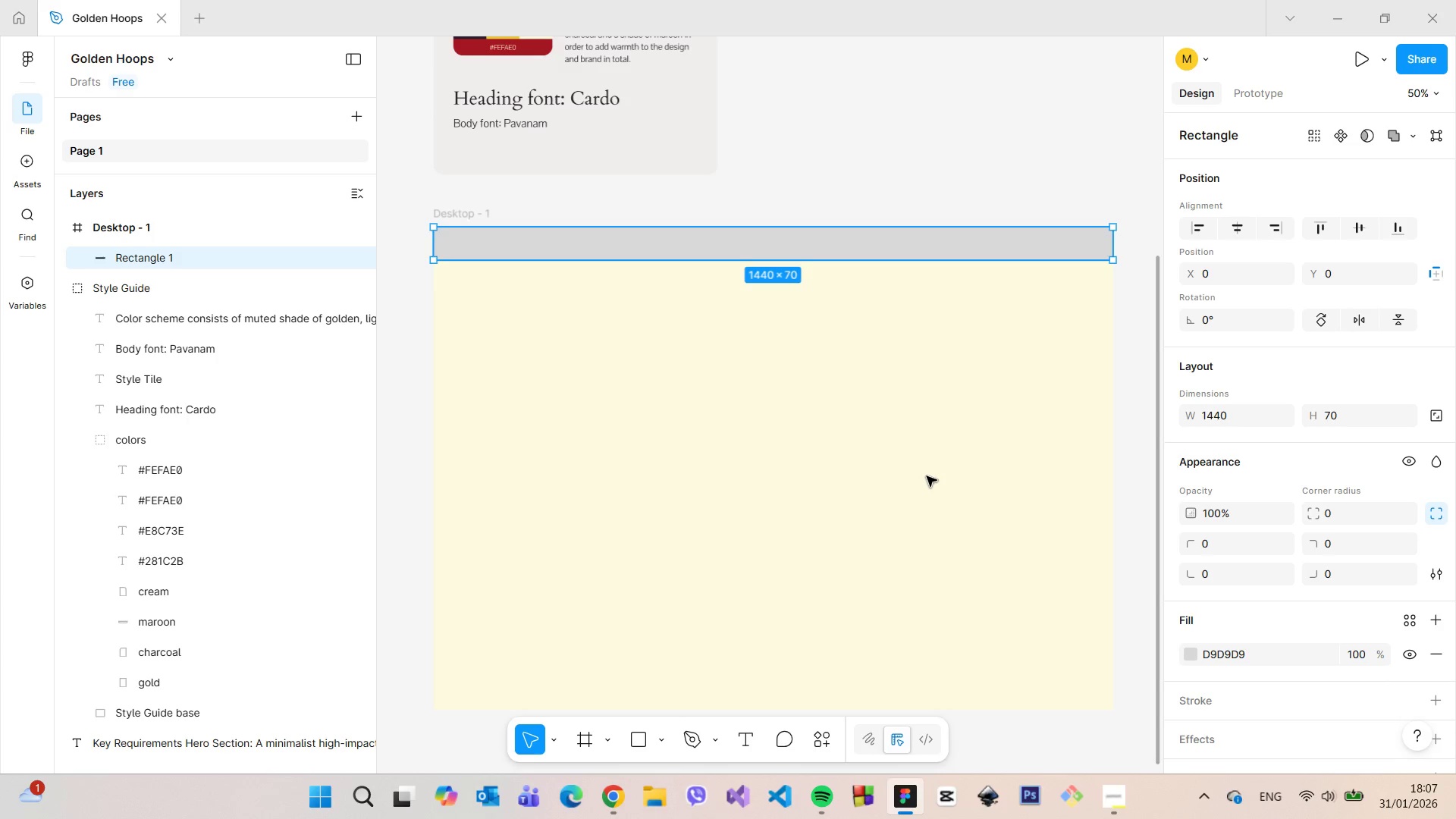 
wait(8.58)
 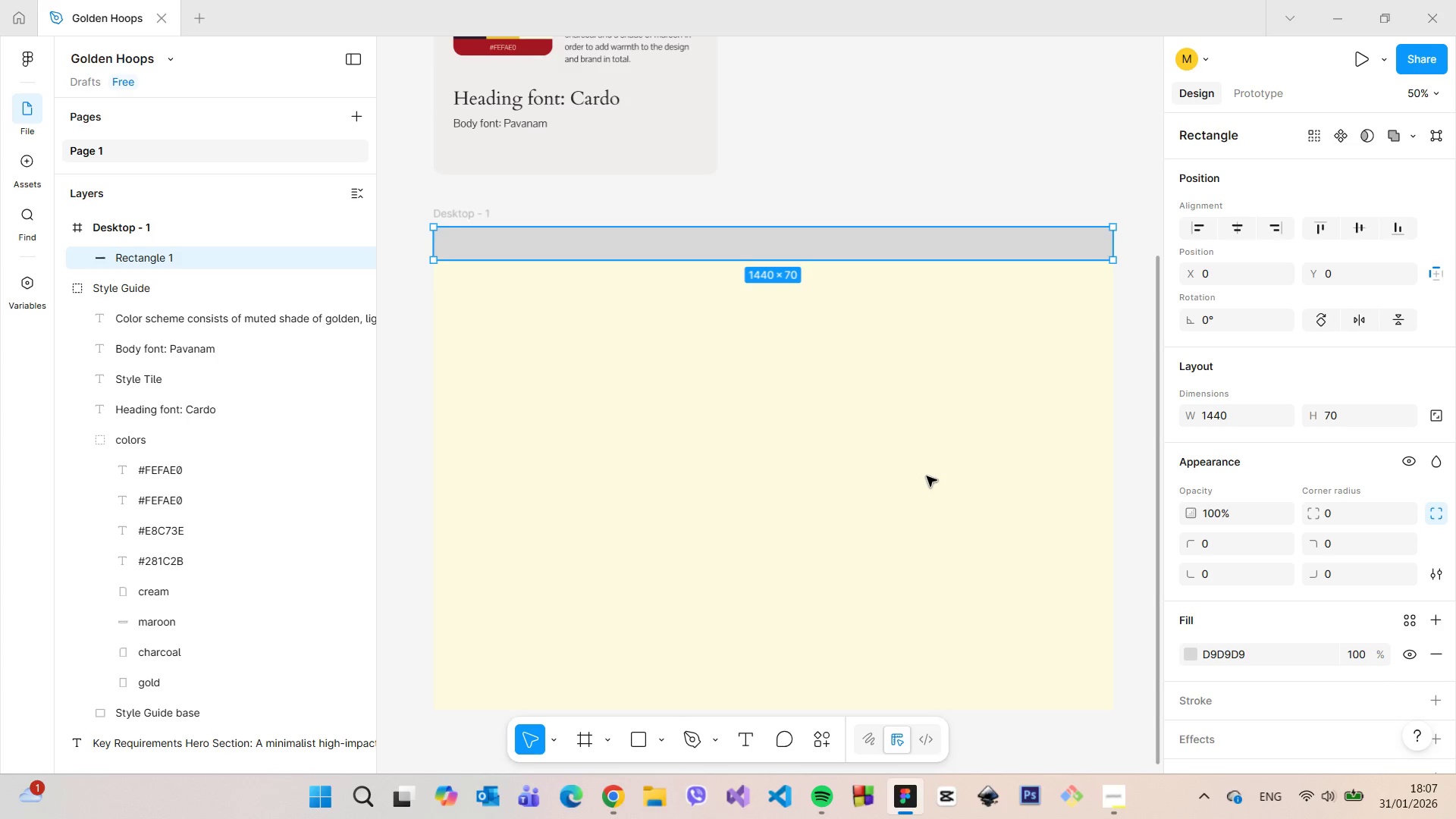 
double_click([165, 264])
 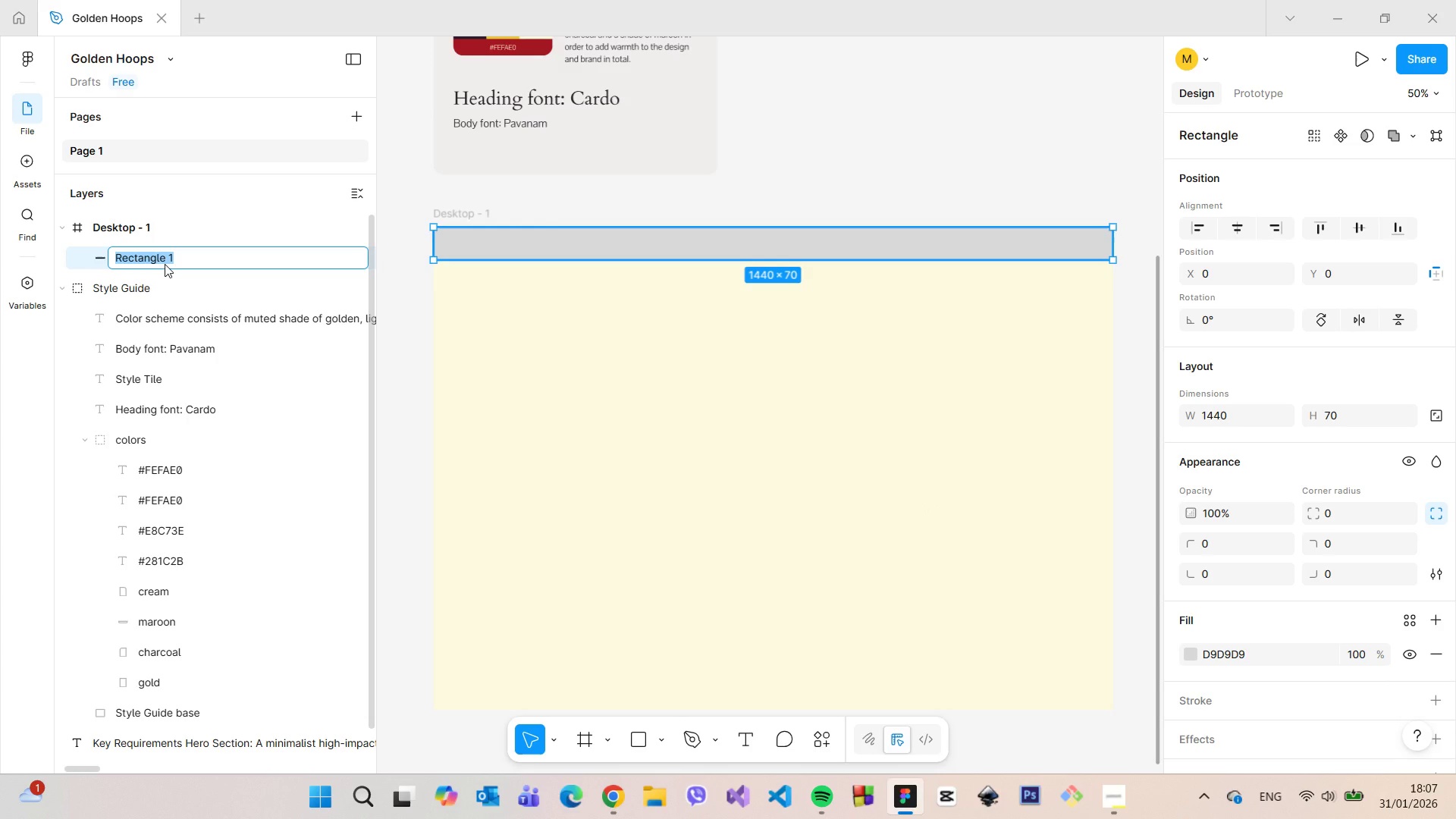 
type(Nava)
key(Backspace)
type(a)
key(Backspace)
type(ba )
key(Backspace)
type(r Base)
 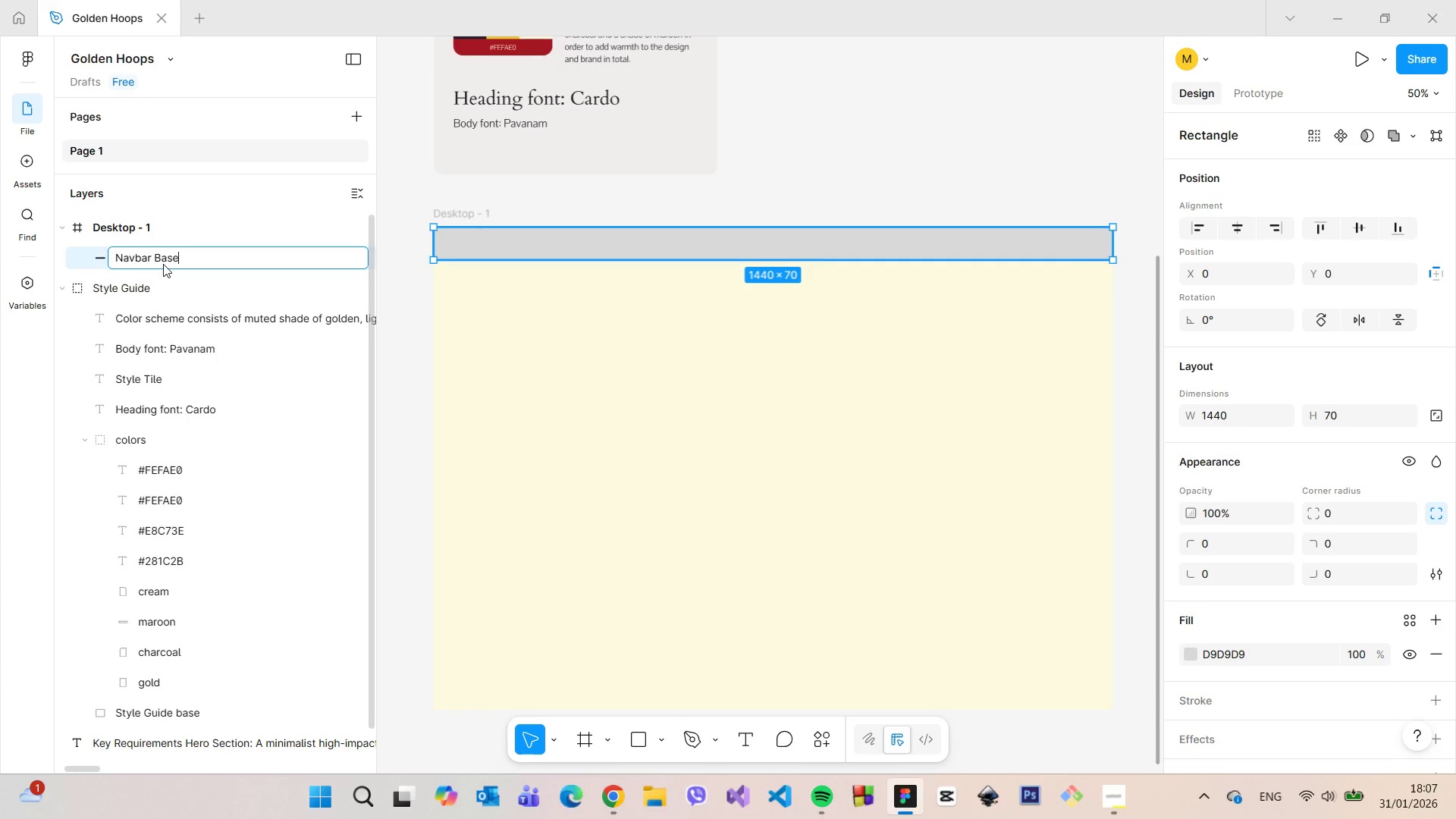 
key(Enter)
 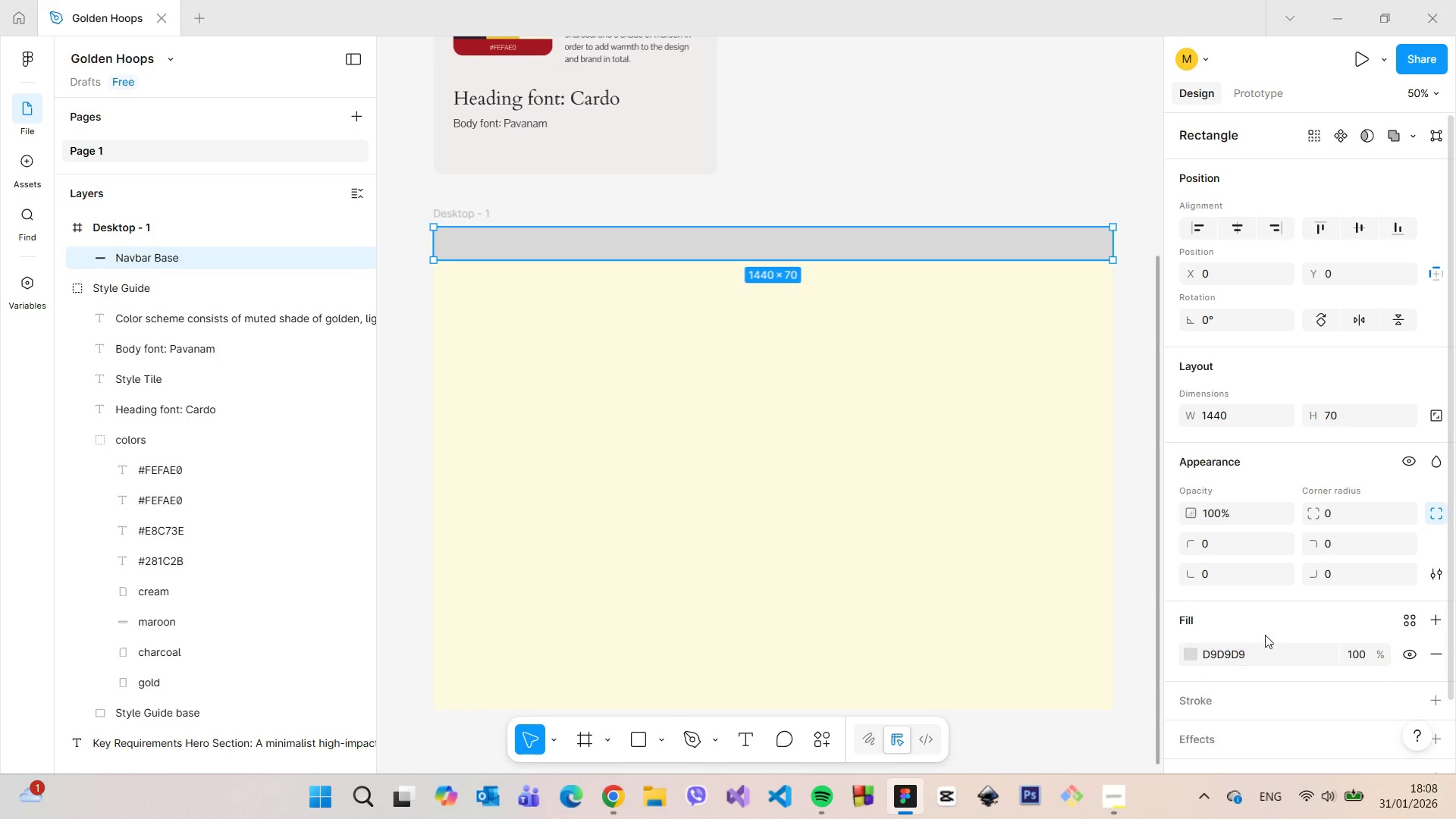 
left_click([1436, 657])
 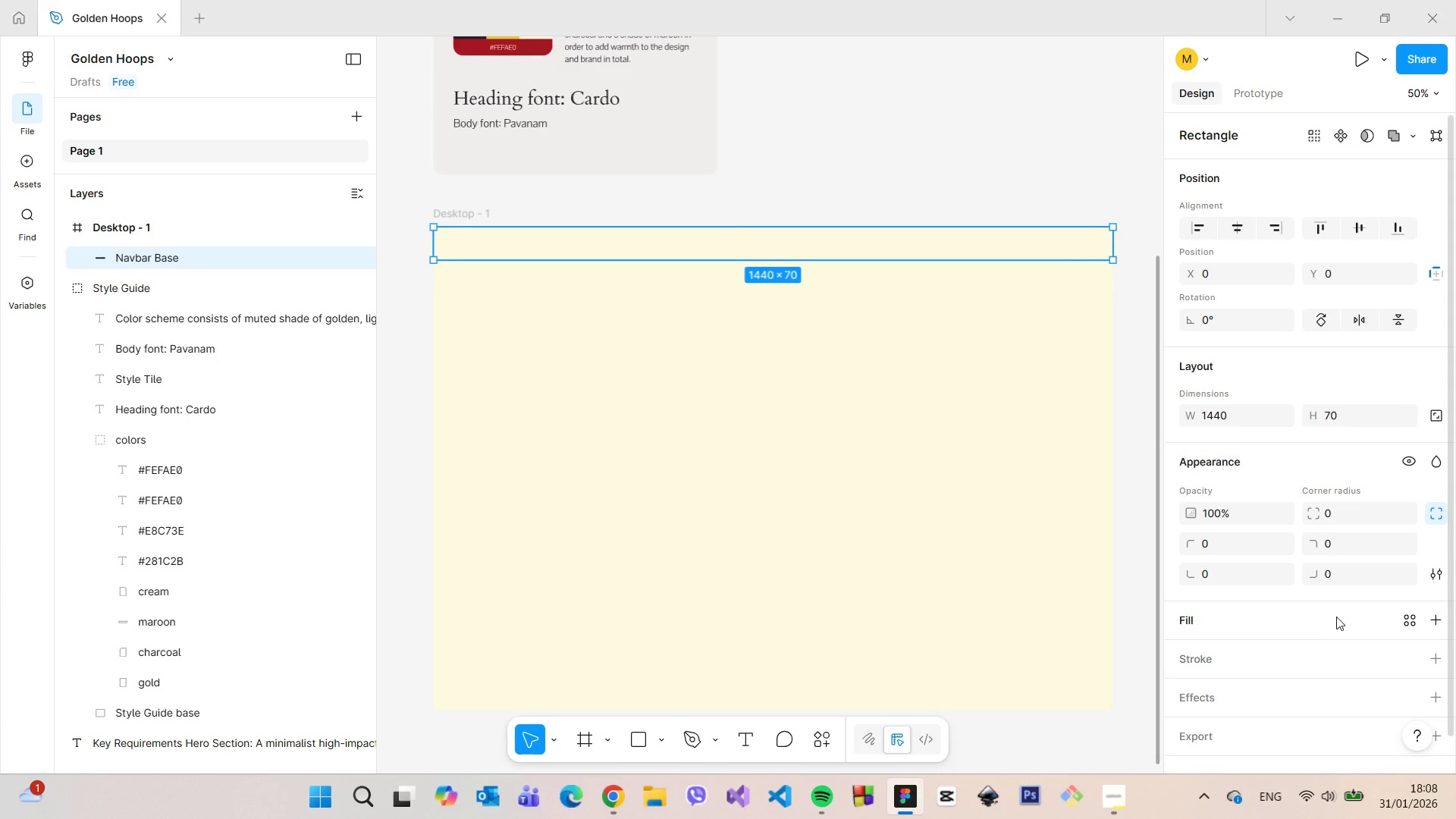 
scroll: coordinate [1333, 613], scroll_direction: down, amount: 2.0
 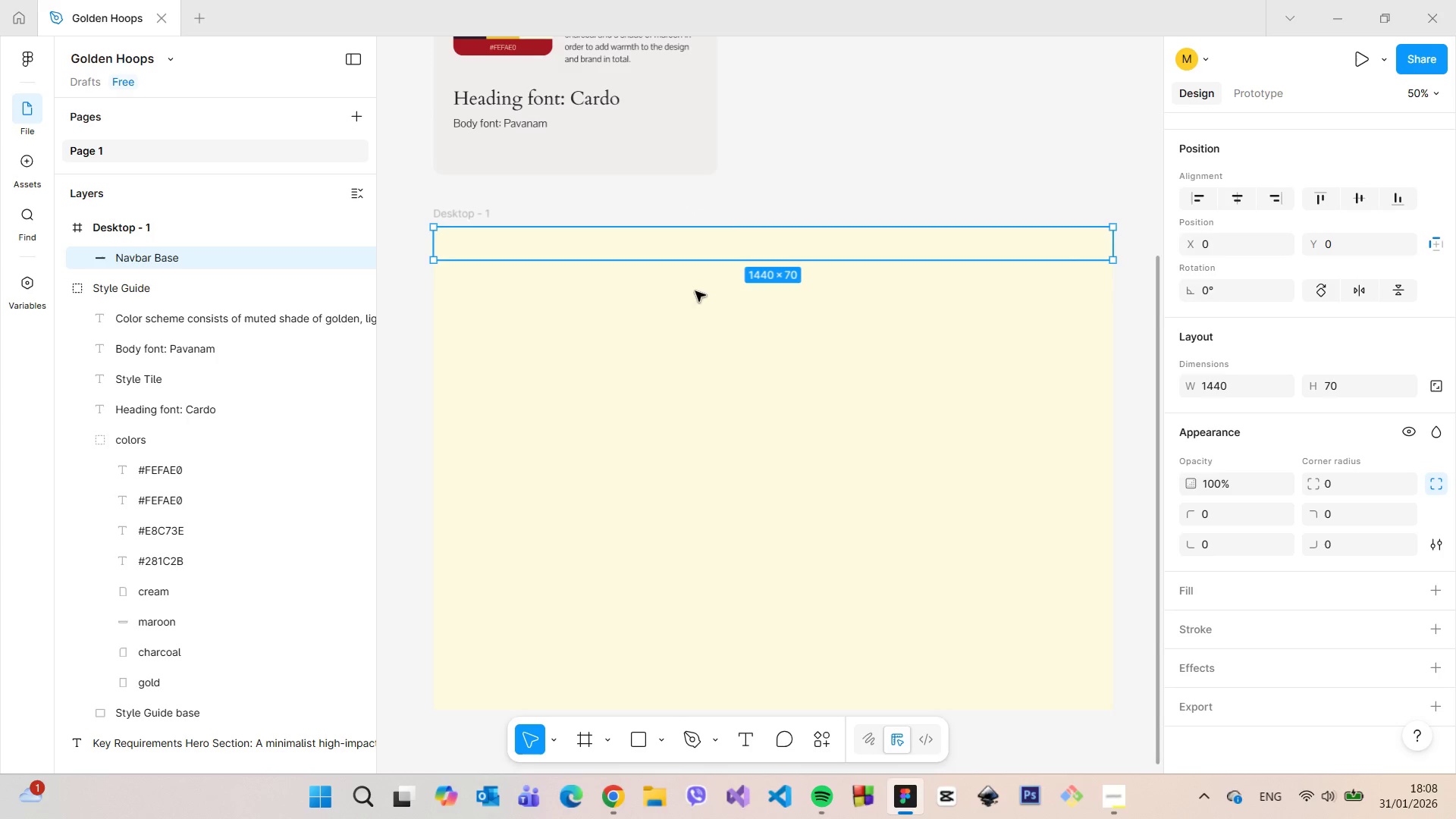 
left_click([695, 312])
 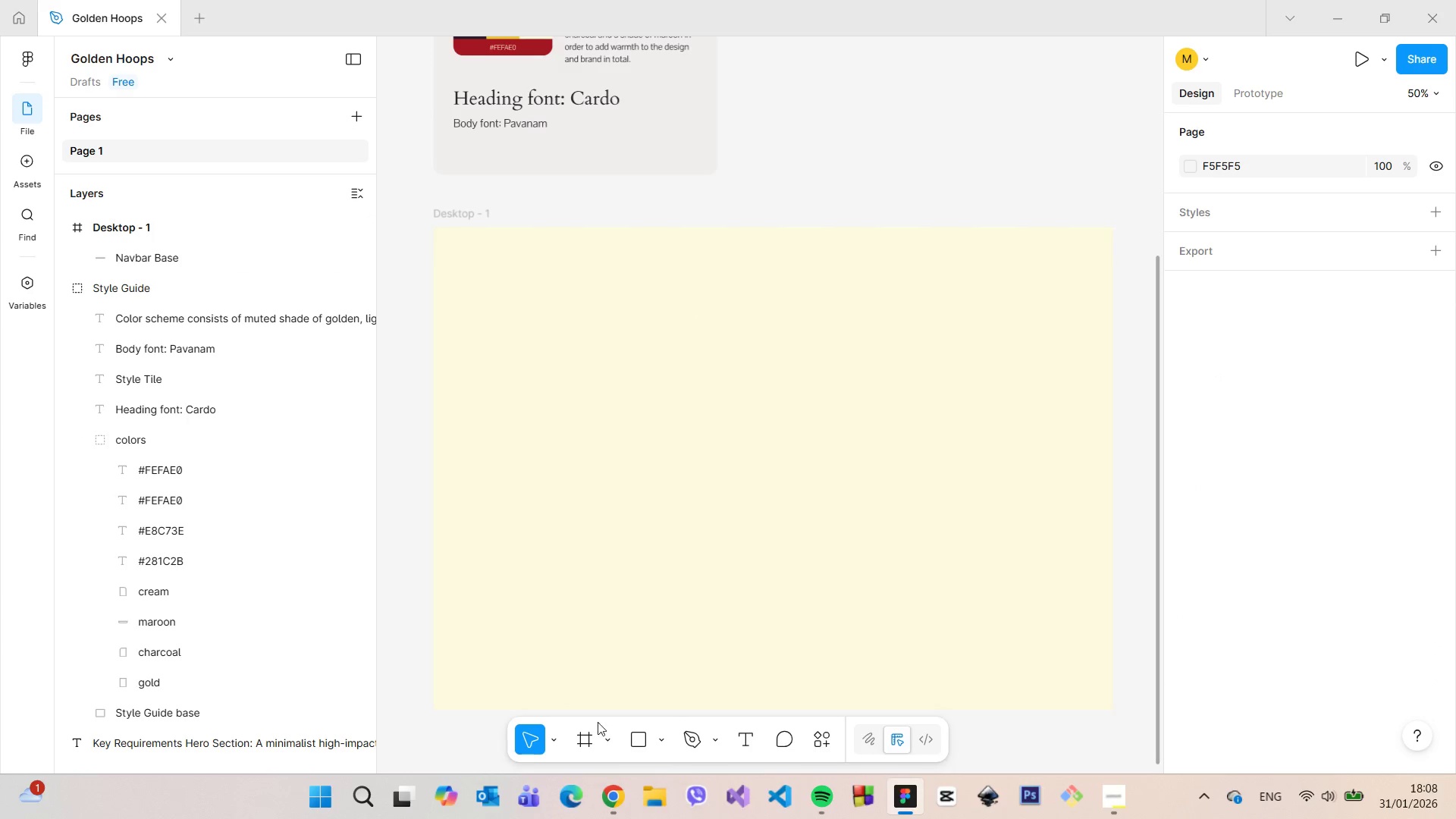 
left_click([663, 747])
 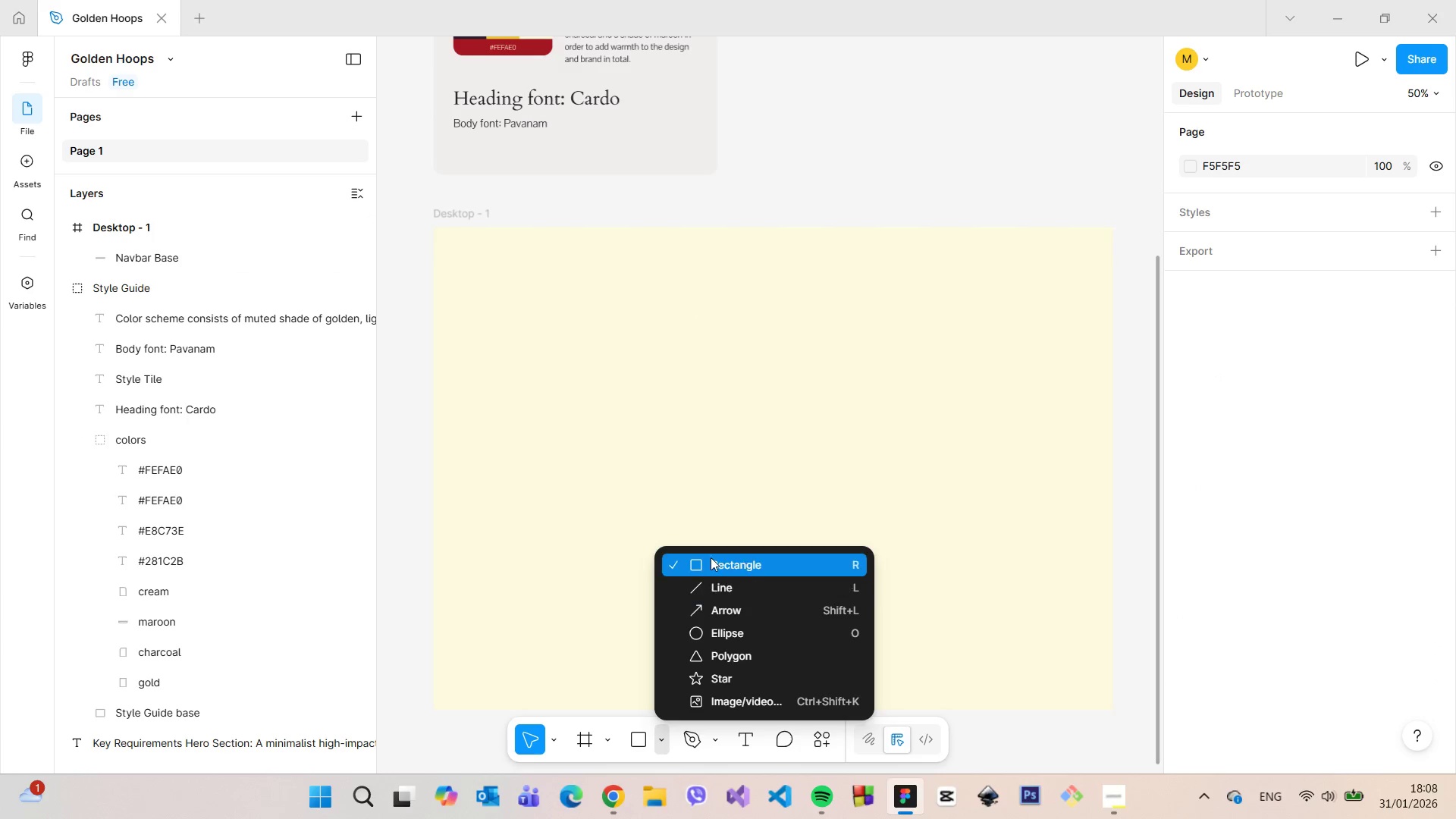 
left_click([711, 557])
 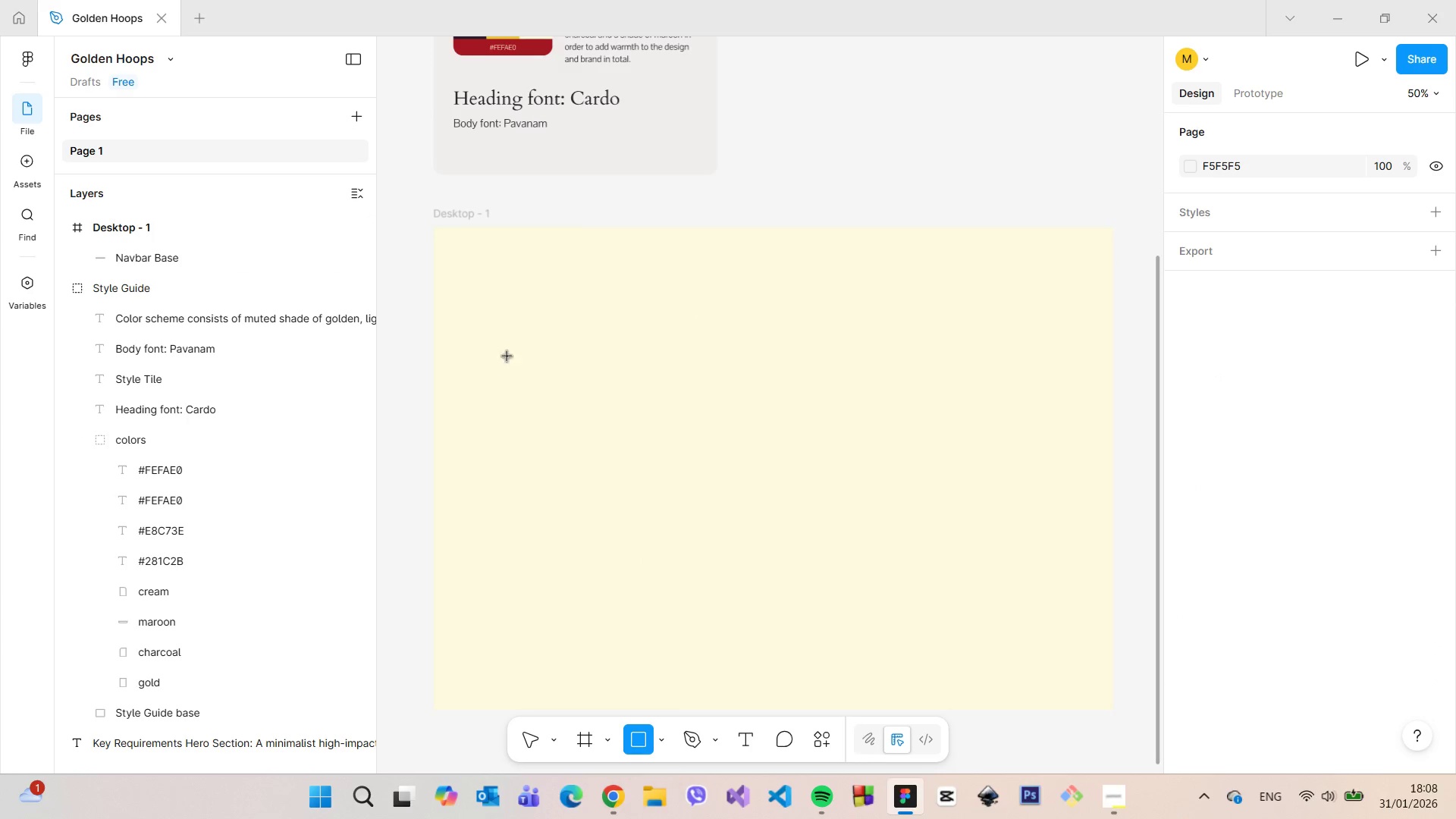 
left_click_drag(start_coordinate=[475, 318], to_coordinate=[1109, 533])
 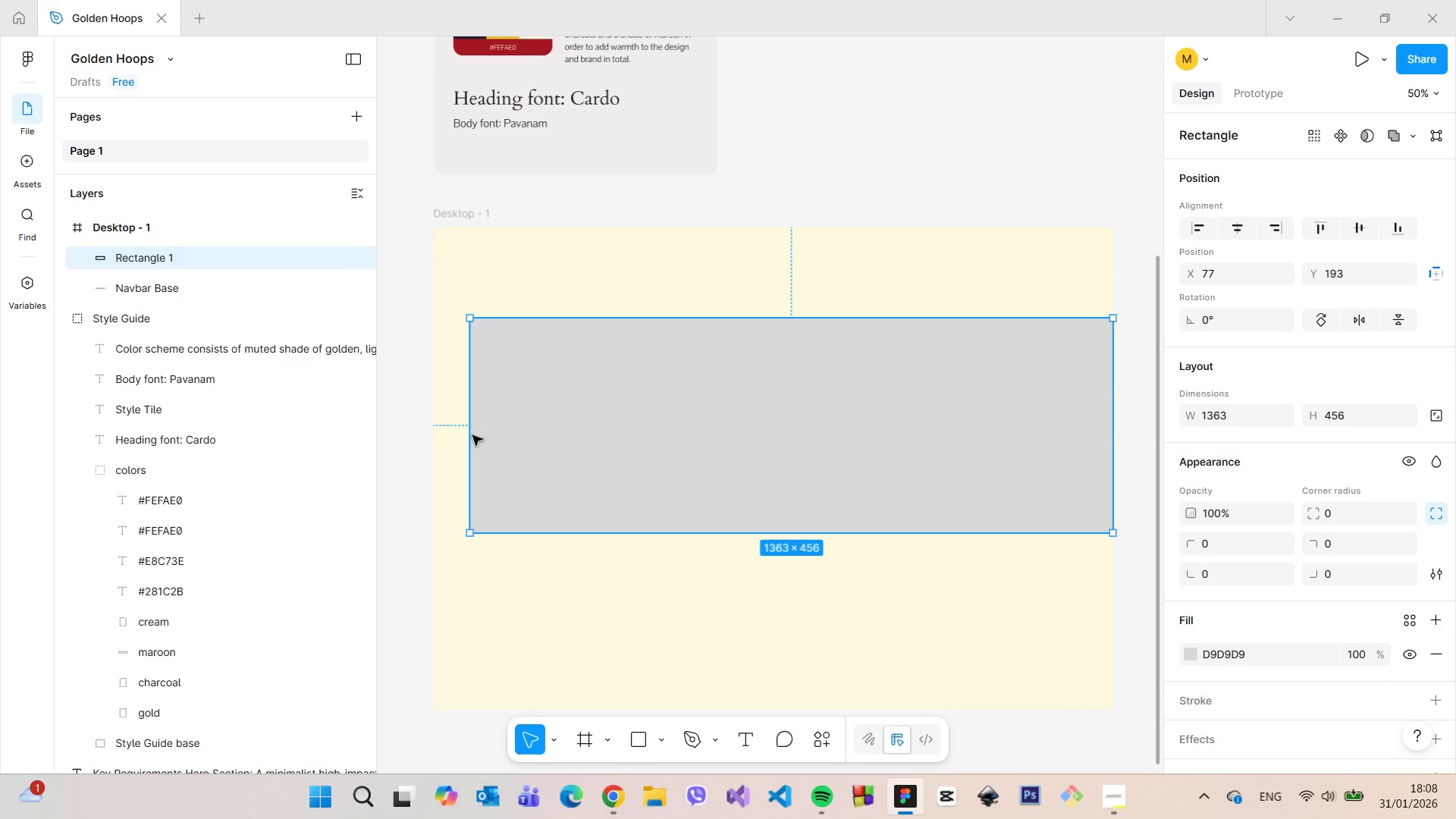 
left_click_drag(start_coordinate=[473, 435], to_coordinate=[437, 430])
 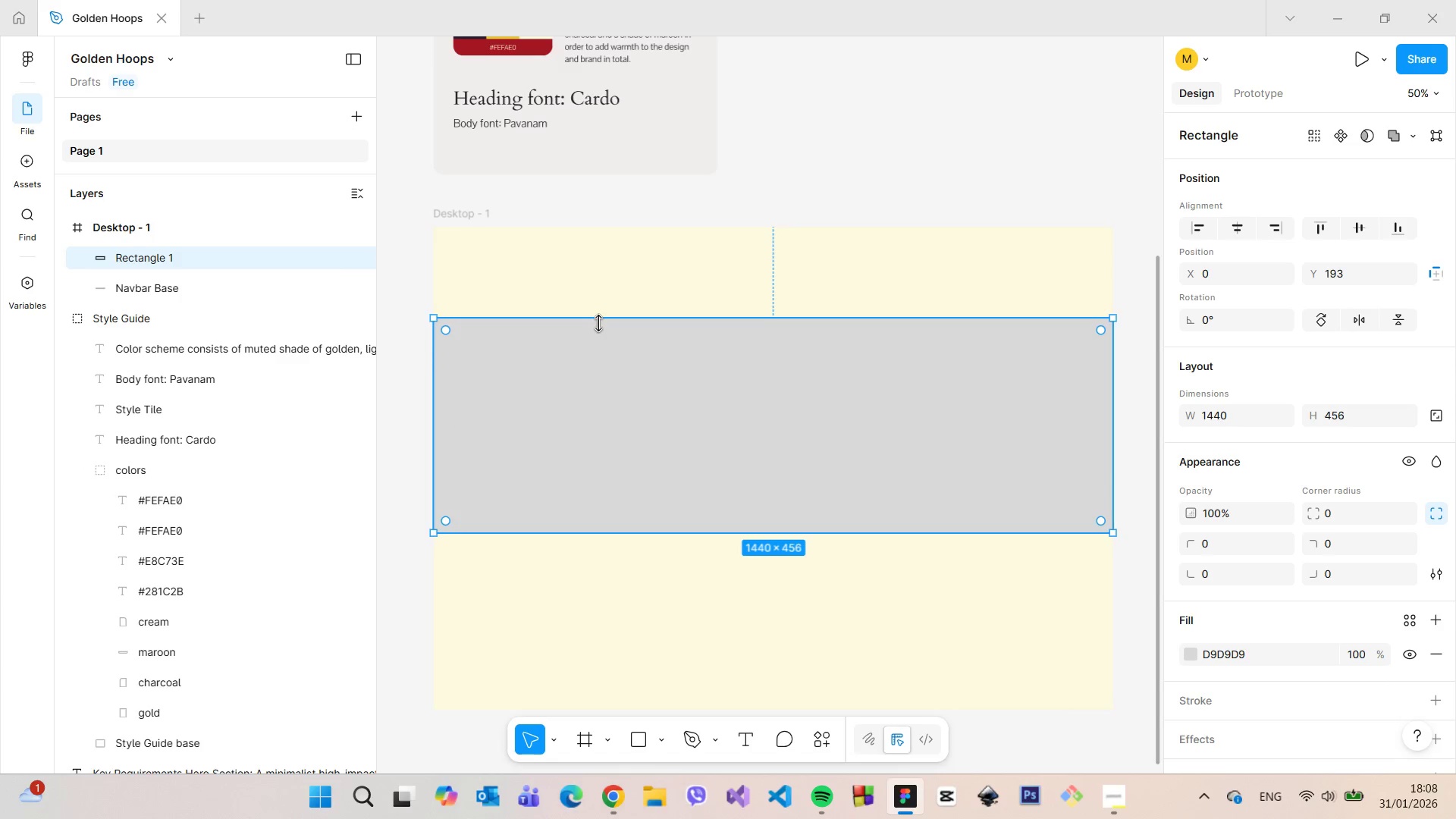 
left_click_drag(start_coordinate=[599, 321], to_coordinate=[613, 260])
 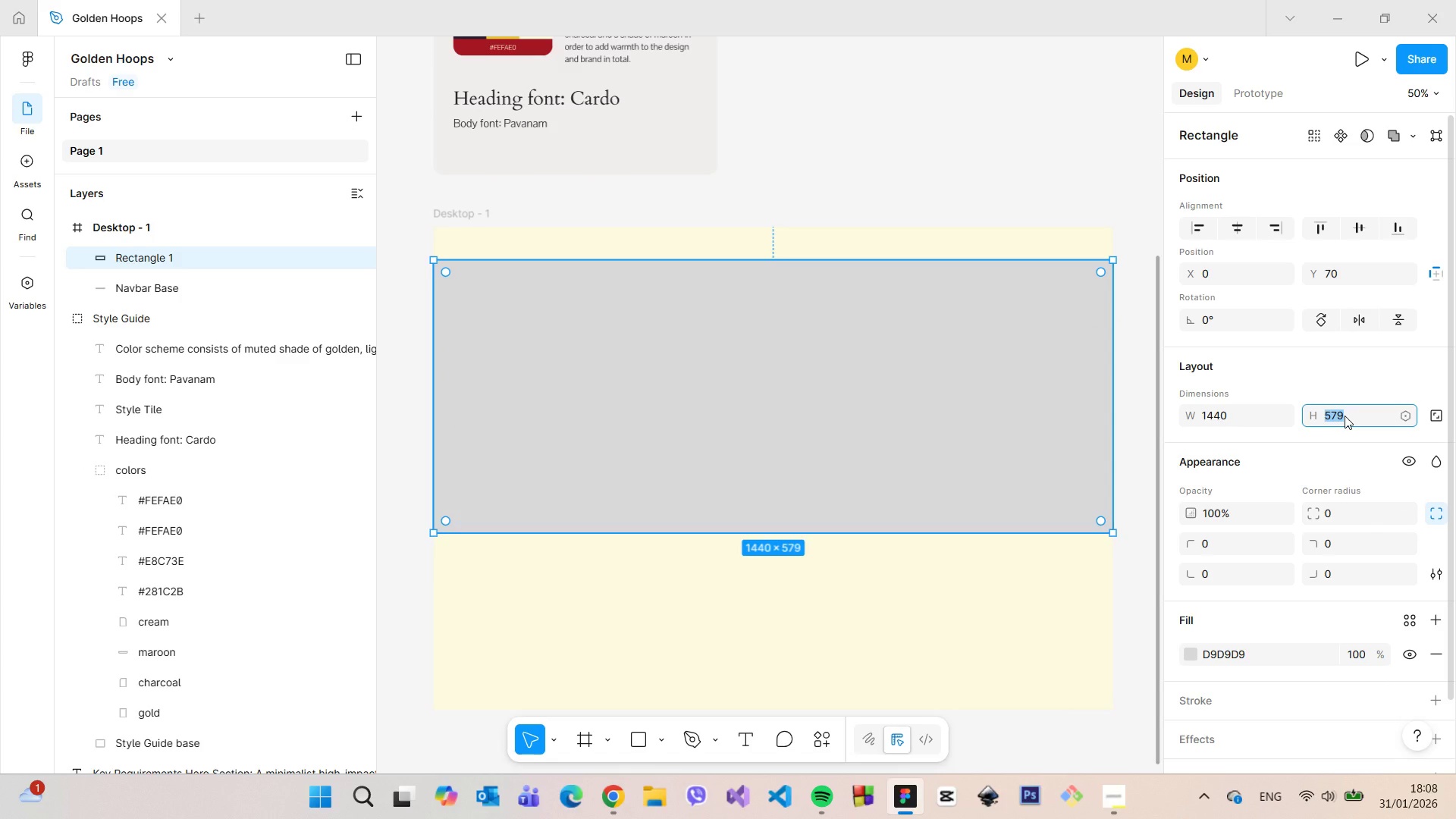 
type(65-)
key(Backspace)
type(0)
 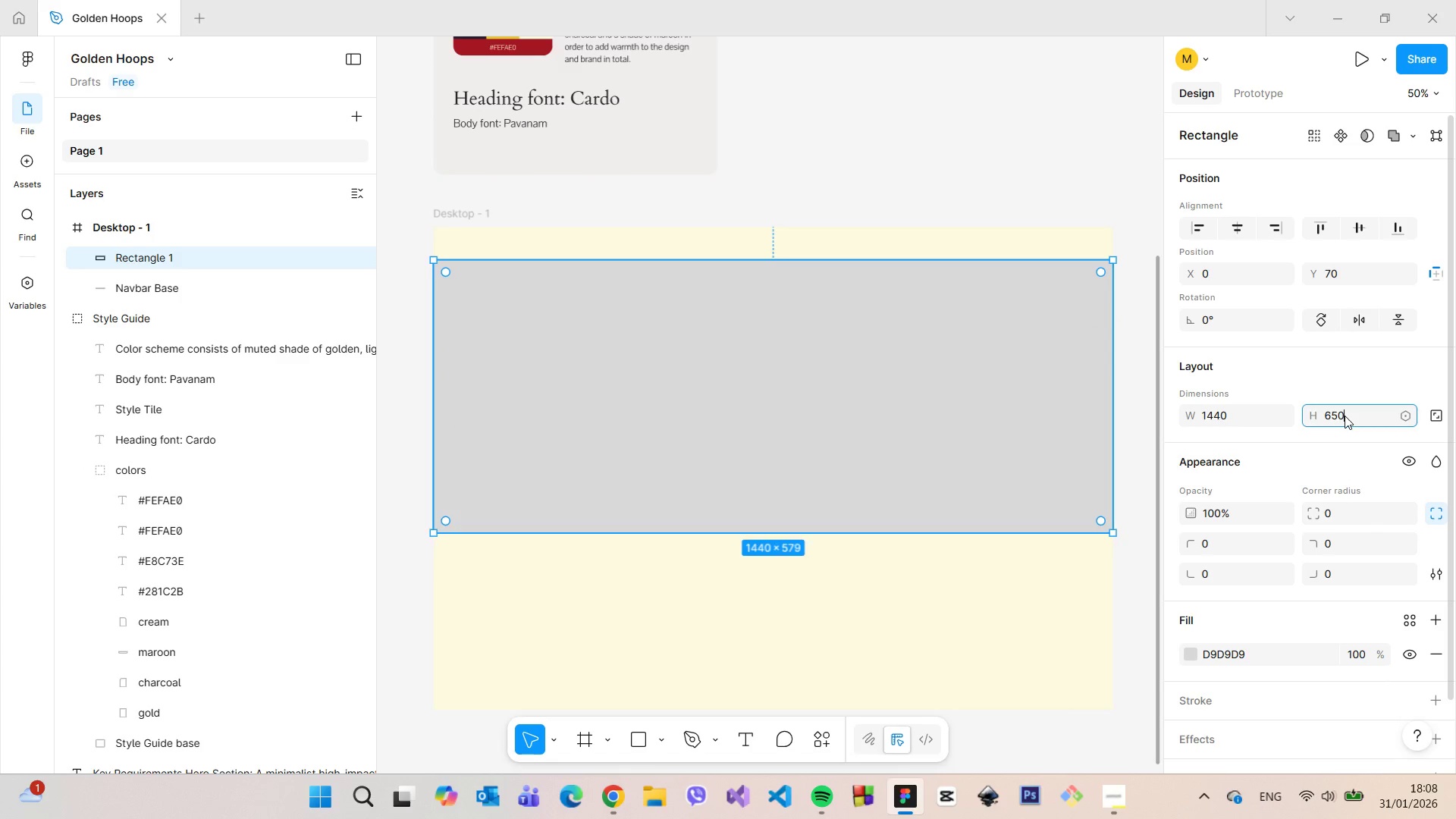 
key(Enter)
 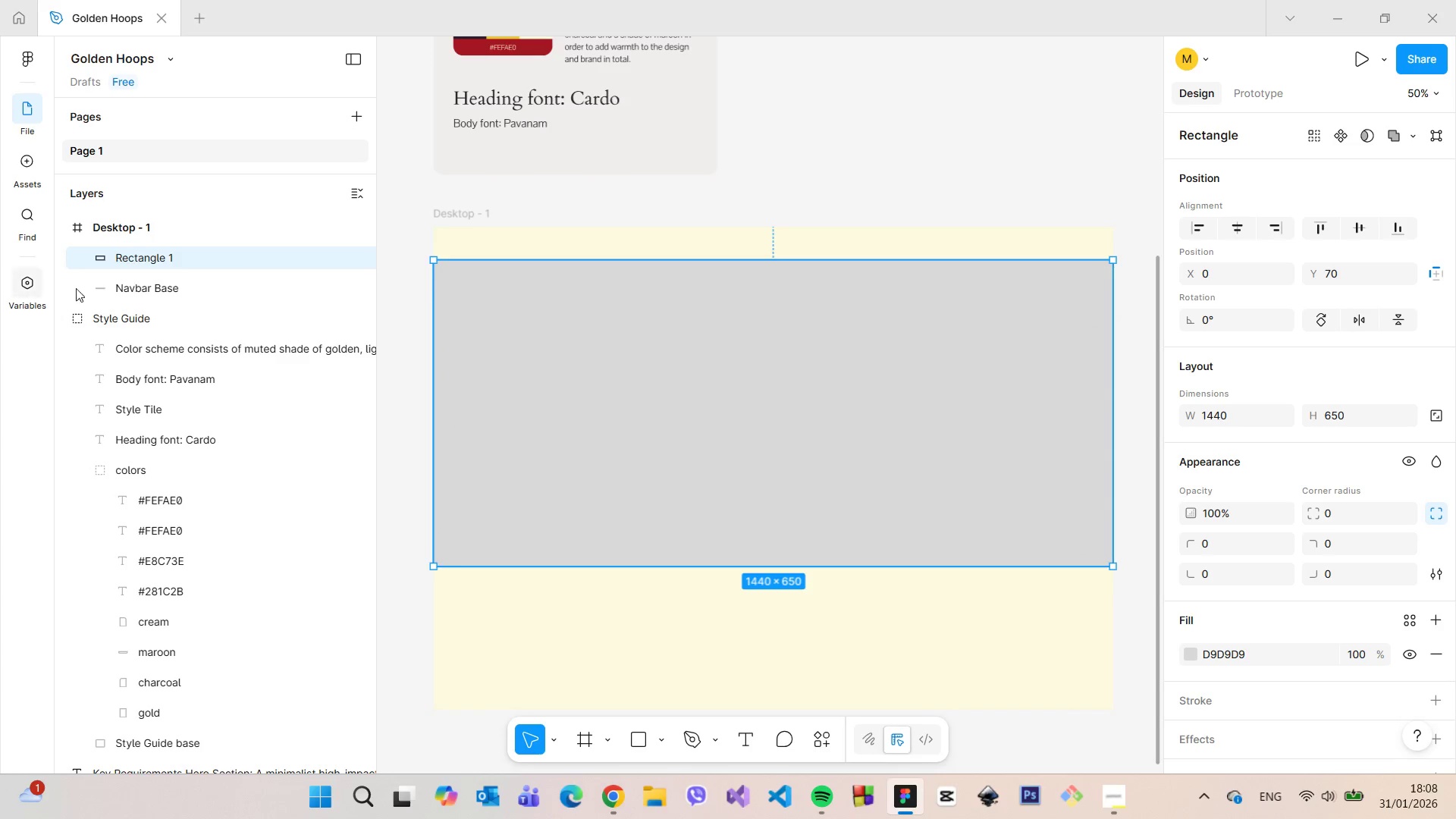 
double_click([157, 257])
 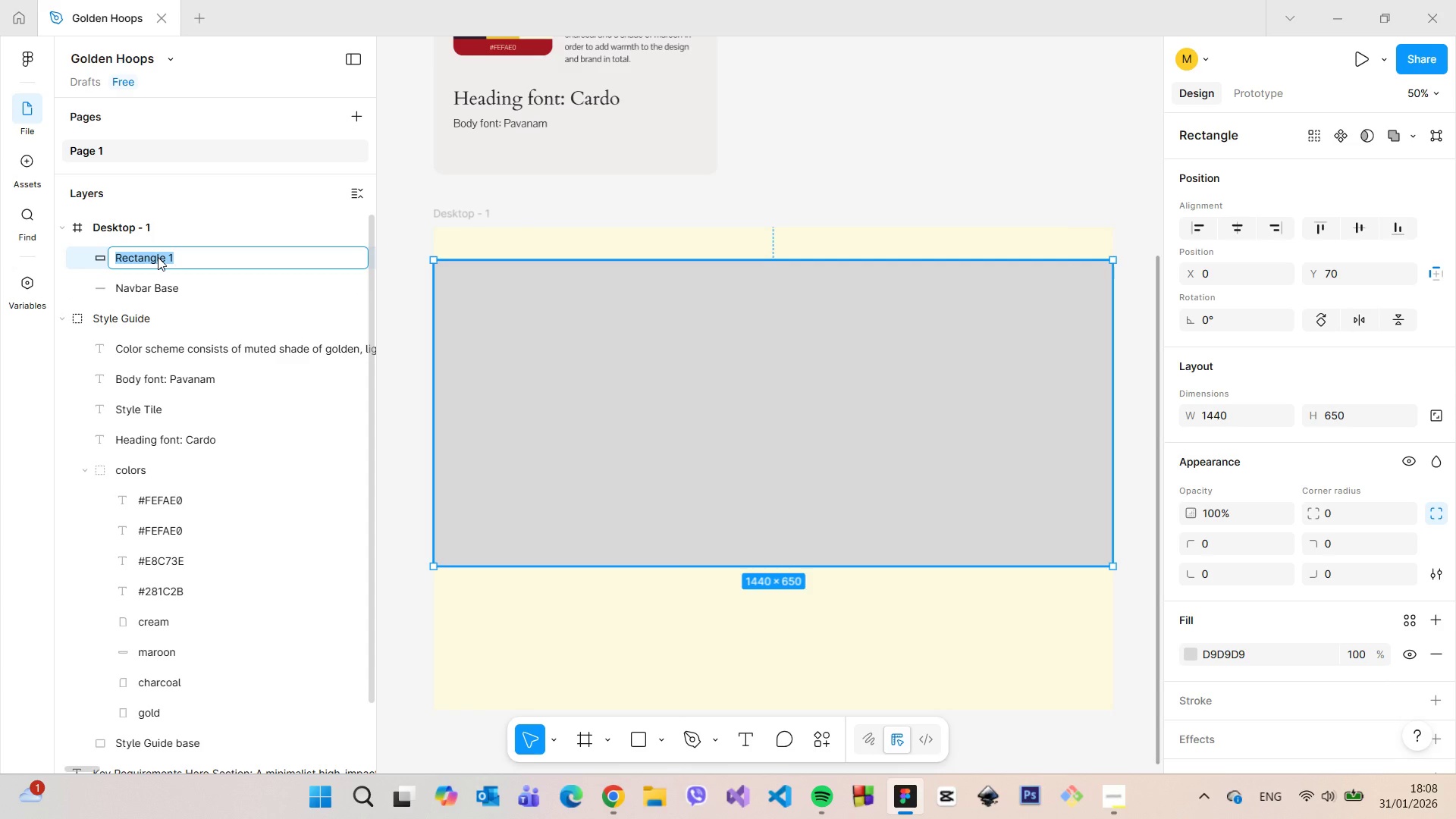 
type(HeroSection Bawa)
key(Backspace)
key(Backspace)
type(se)
 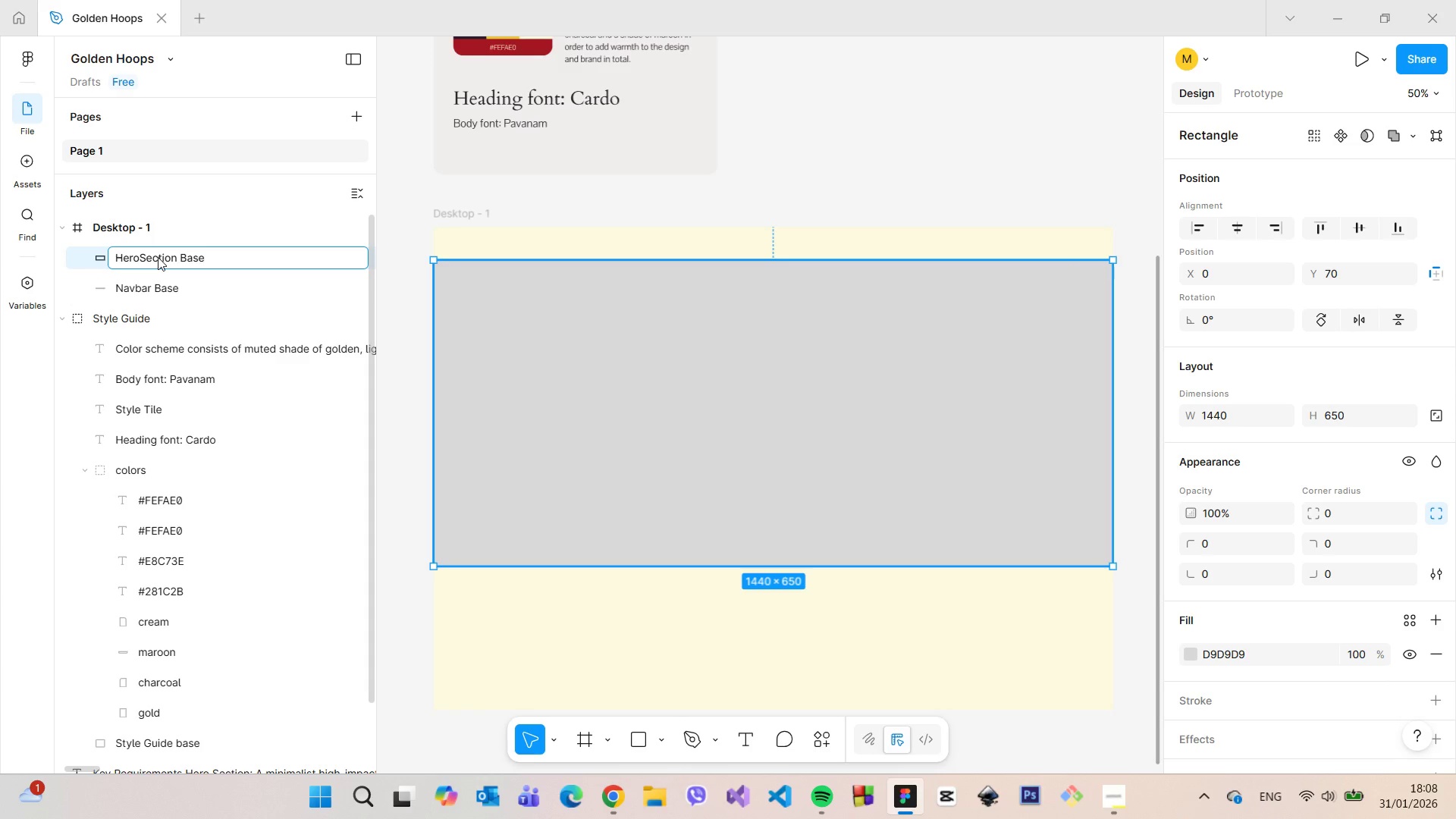 
key(Enter)
 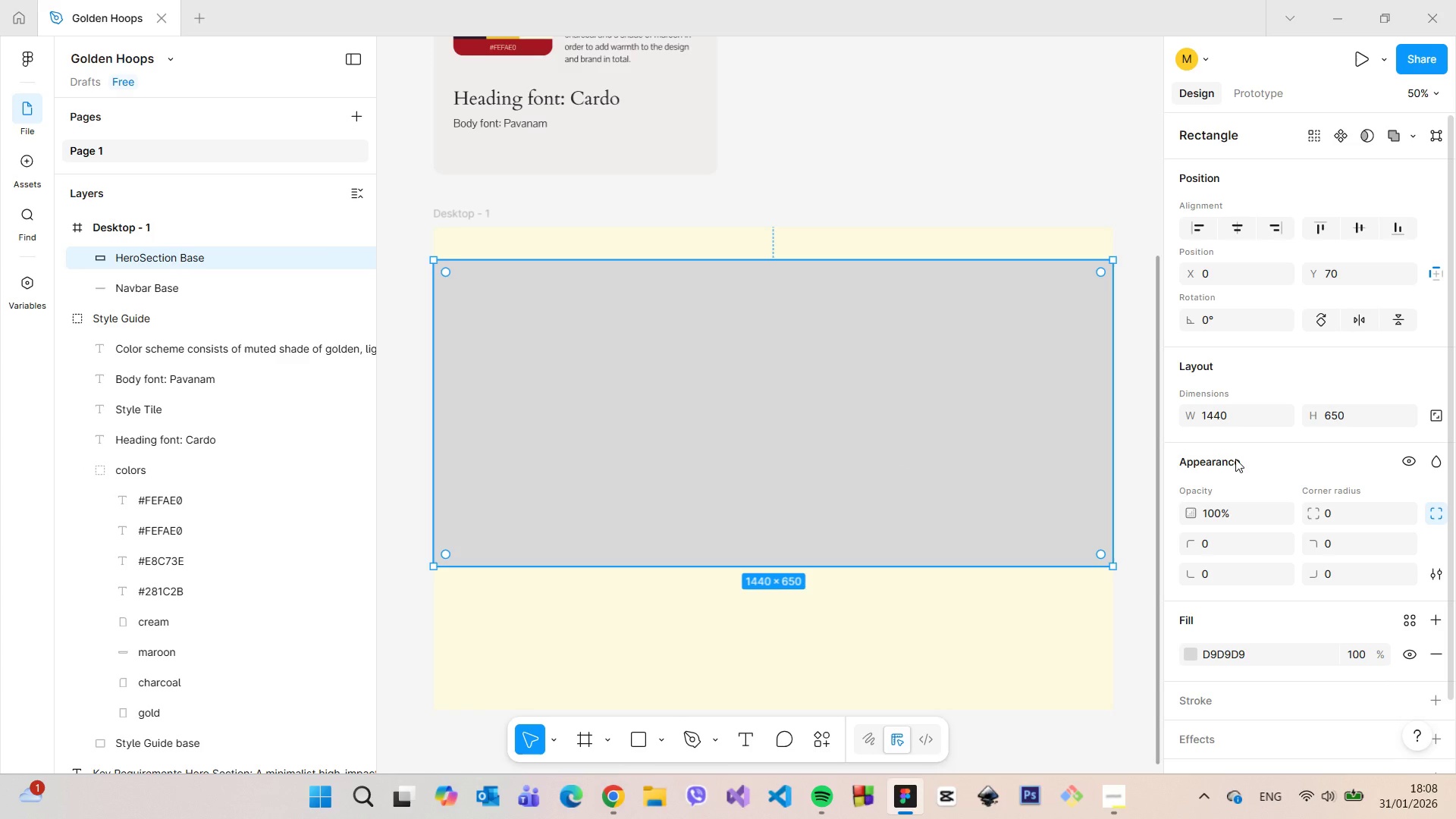 
left_click([1188, 657])
 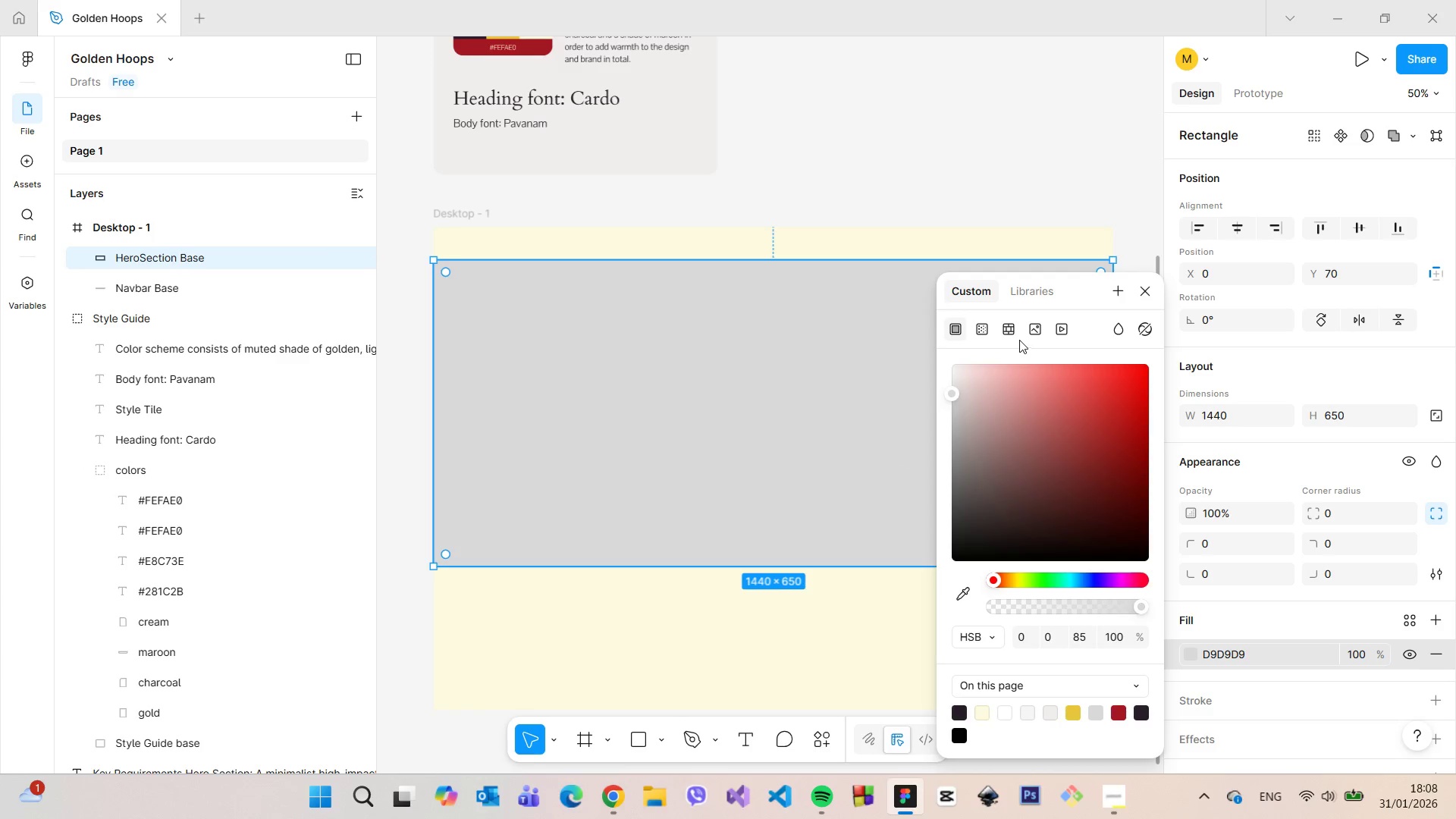 
left_click([990, 324])
 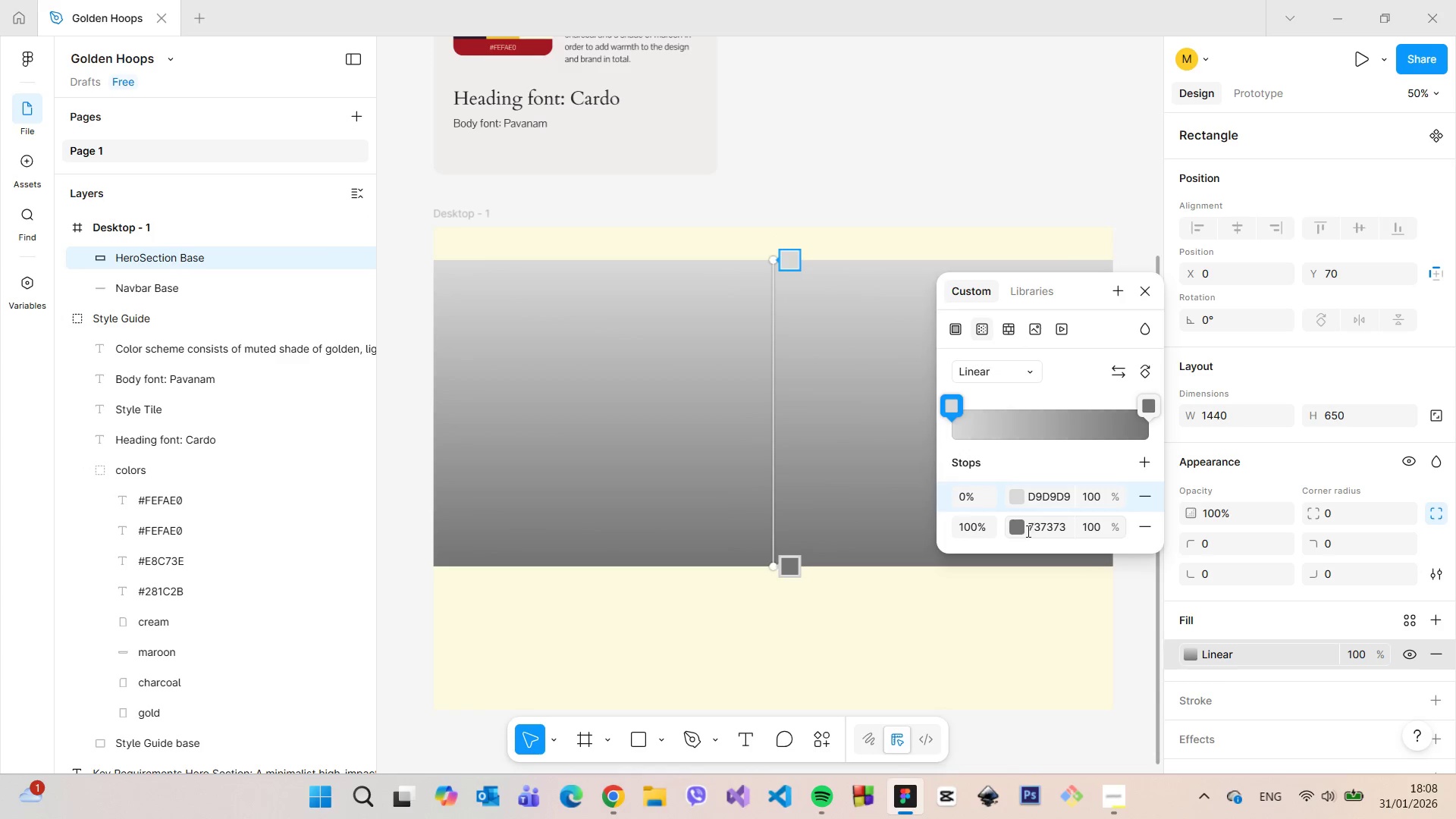 
left_click([1015, 500])
 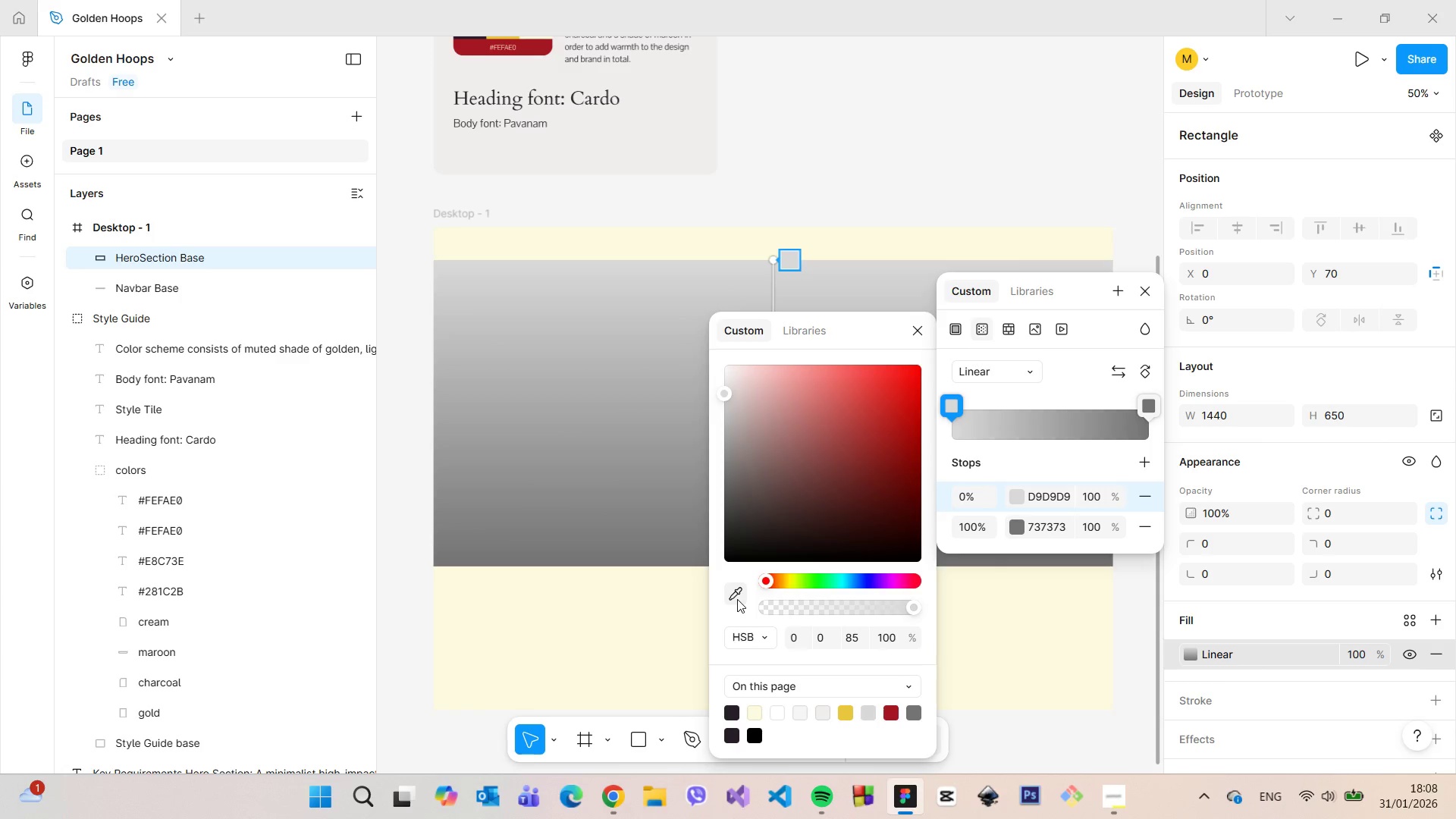 
left_click([635, 609])
 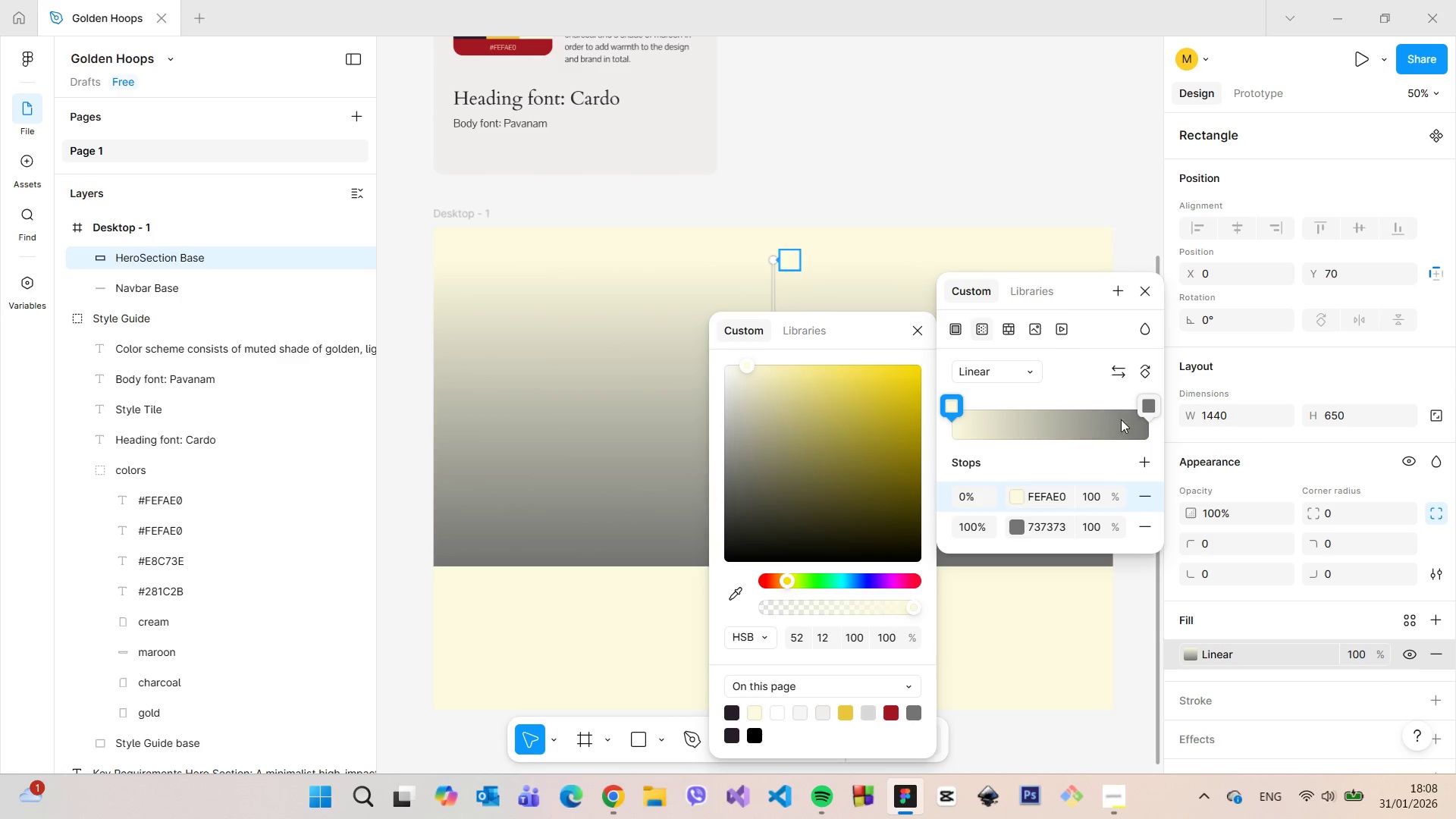 
left_click([1148, 413])
 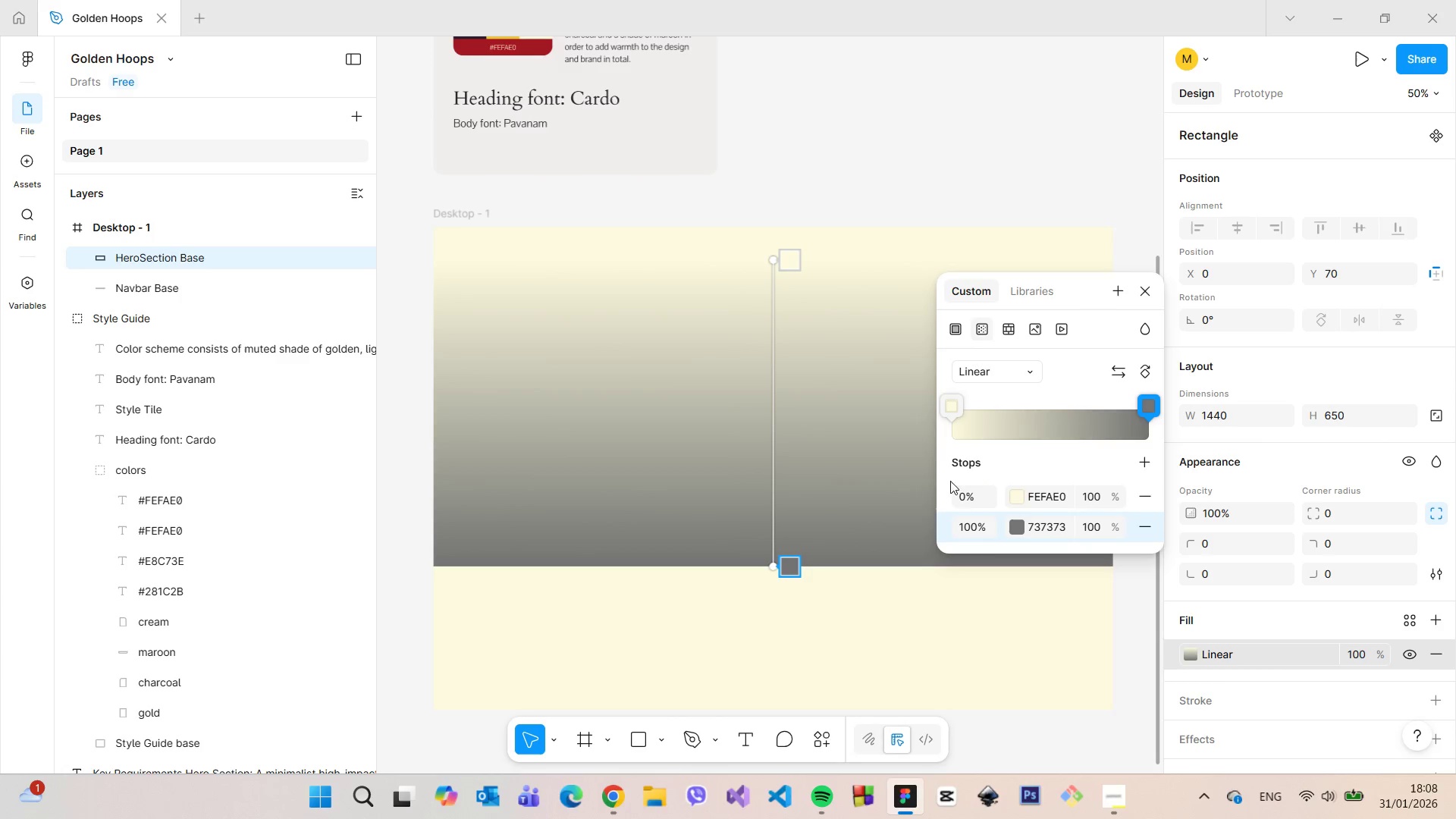 
left_click([1019, 526])
 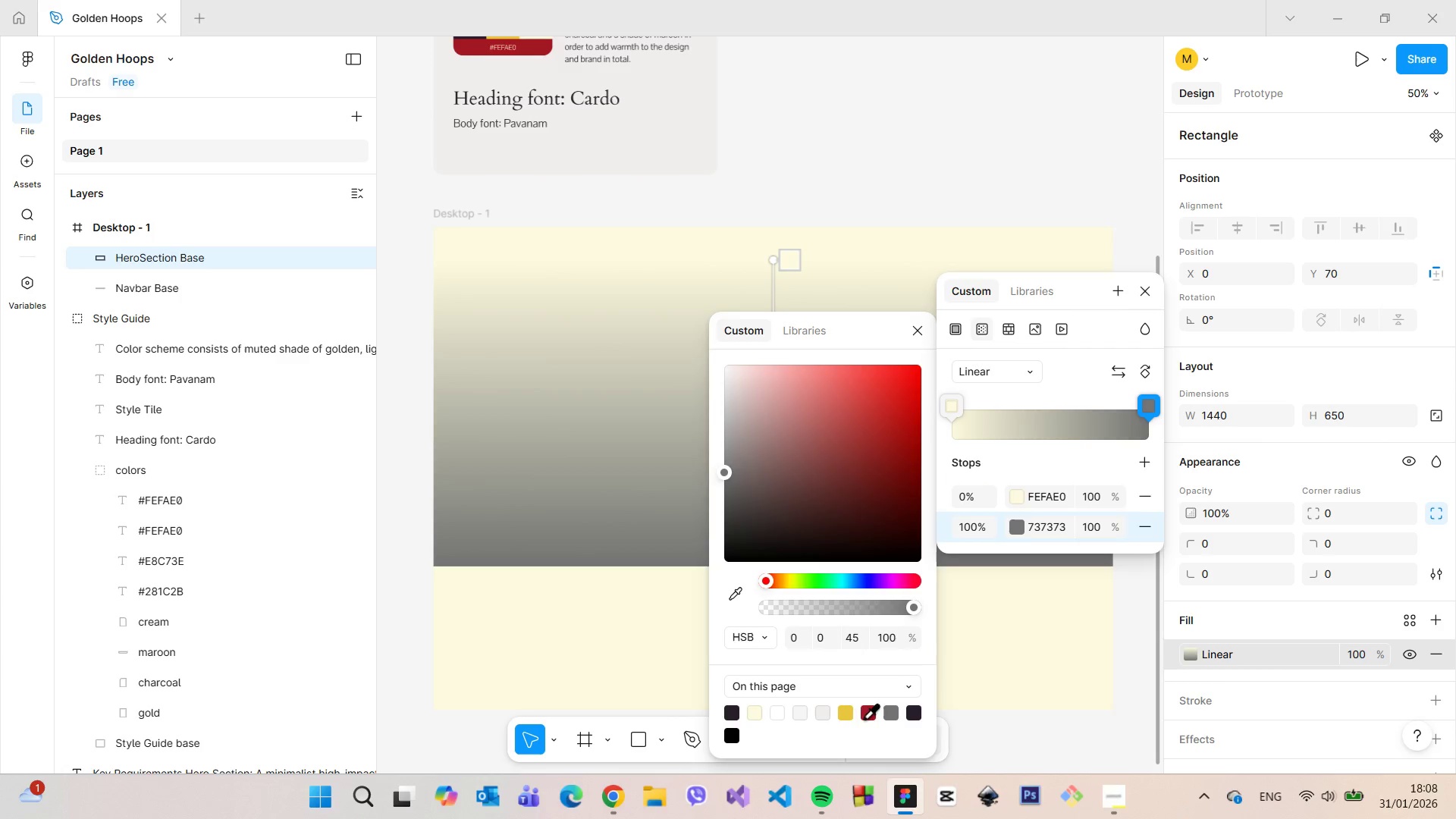 
left_click([849, 709])
 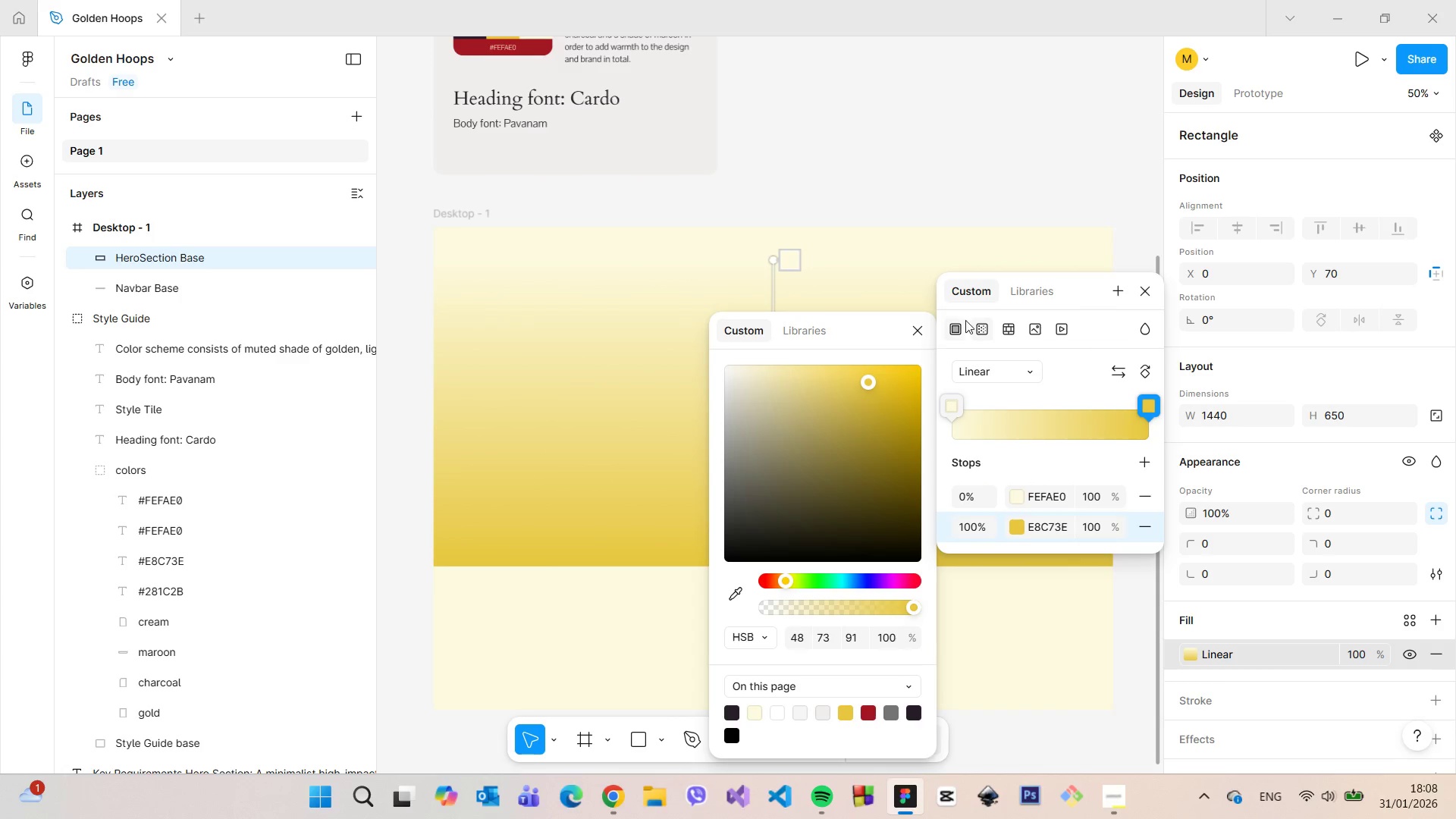 
left_click([920, 330])
 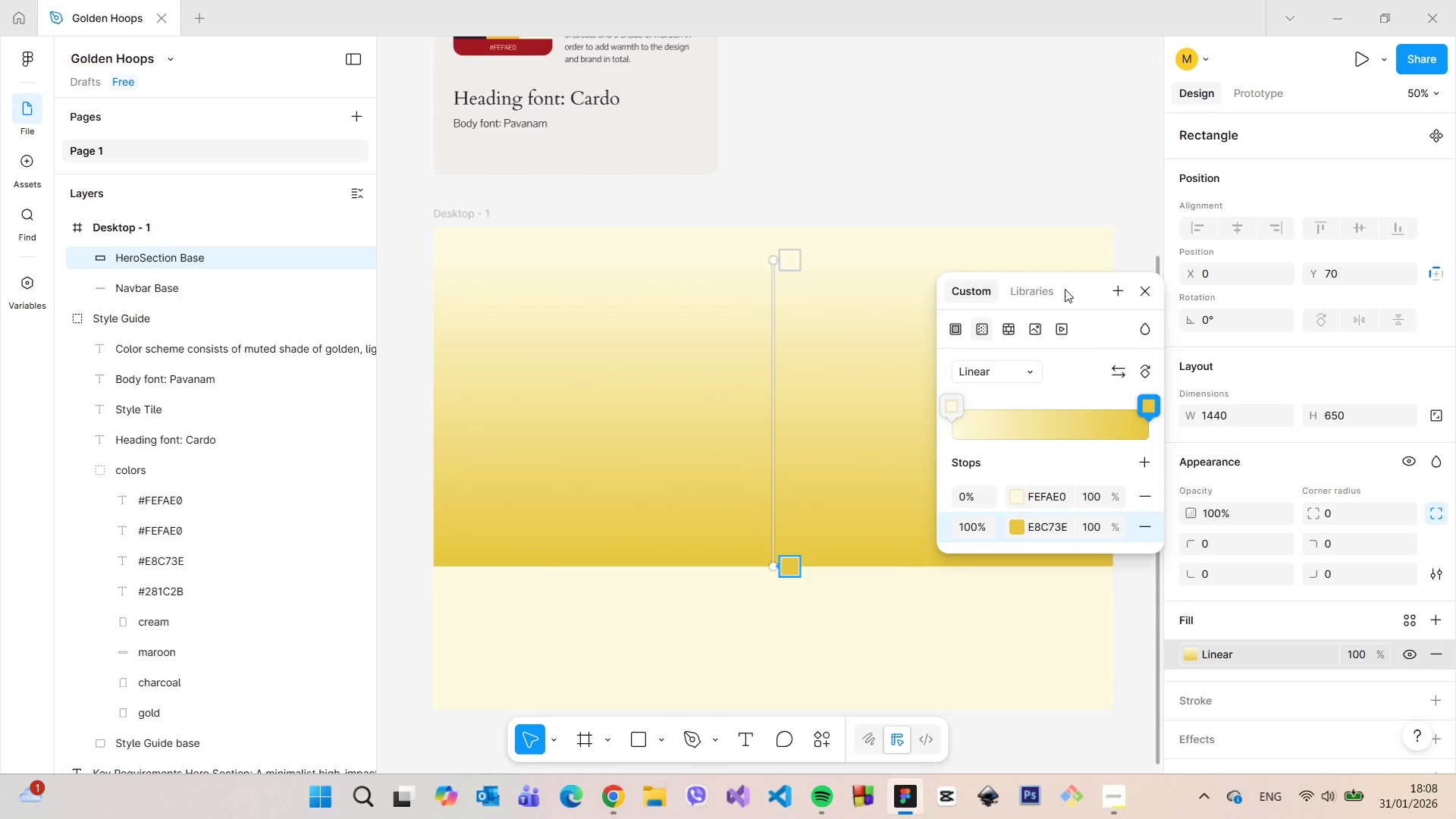 
left_click_drag(start_coordinate=[1073, 290], to_coordinate=[1254, 300])
 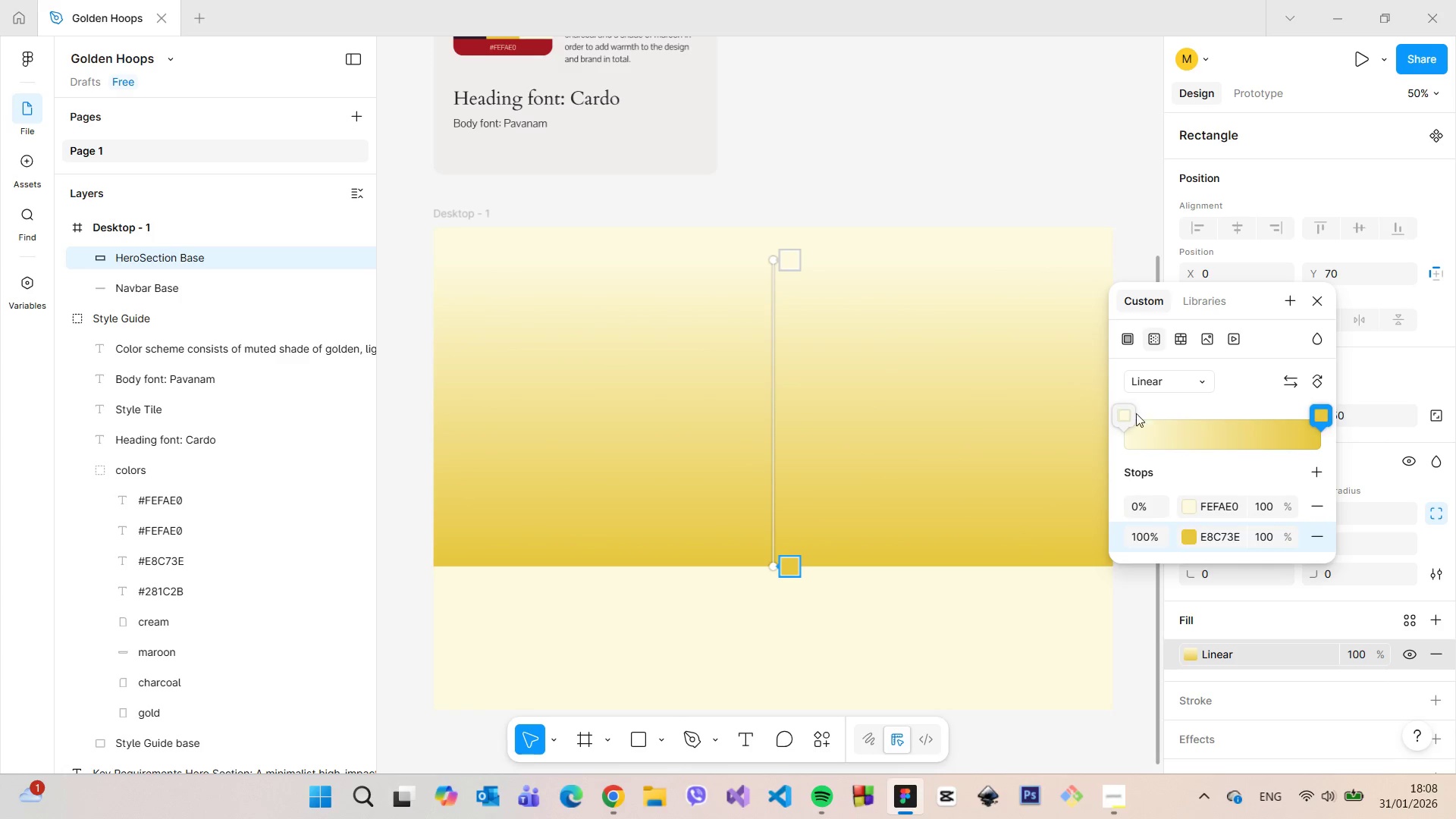 
left_click_drag(start_coordinate=[1125, 416], to_coordinate=[1068, 432])
 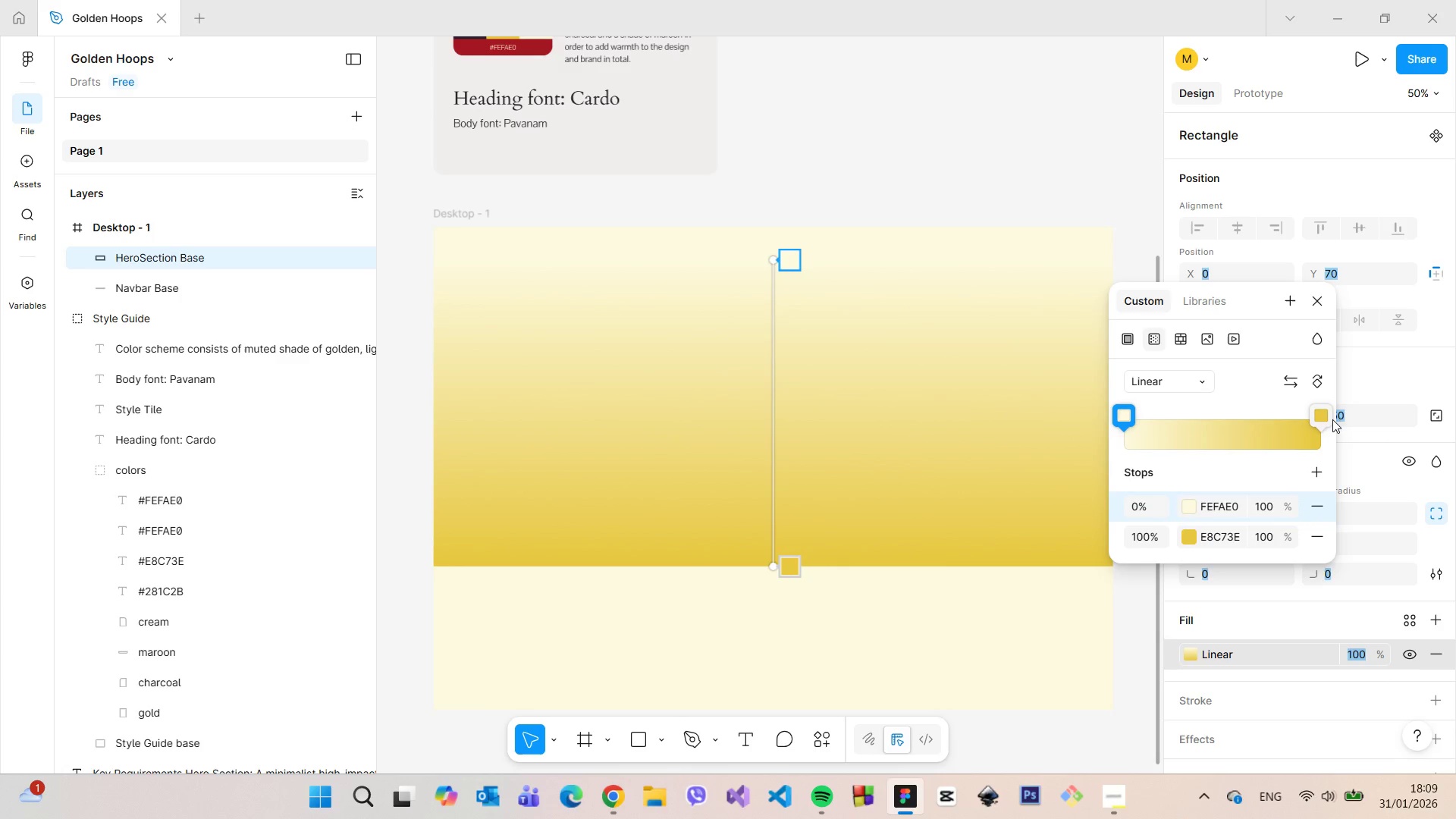 
left_click_drag(start_coordinate=[1327, 417], to_coordinate=[1416, 426])
 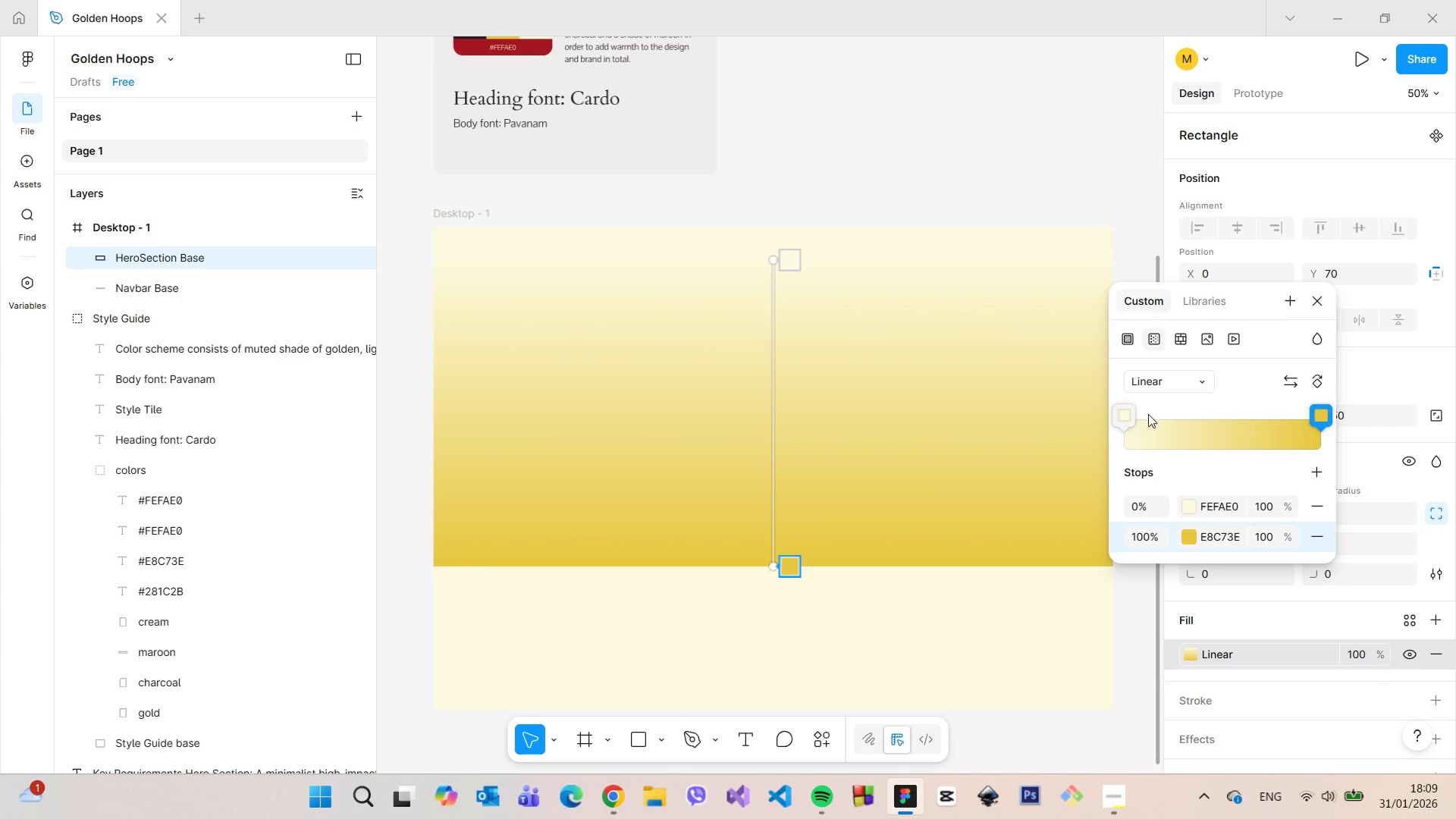 
left_click_drag(start_coordinate=[1128, 419], to_coordinate=[1098, 422])
 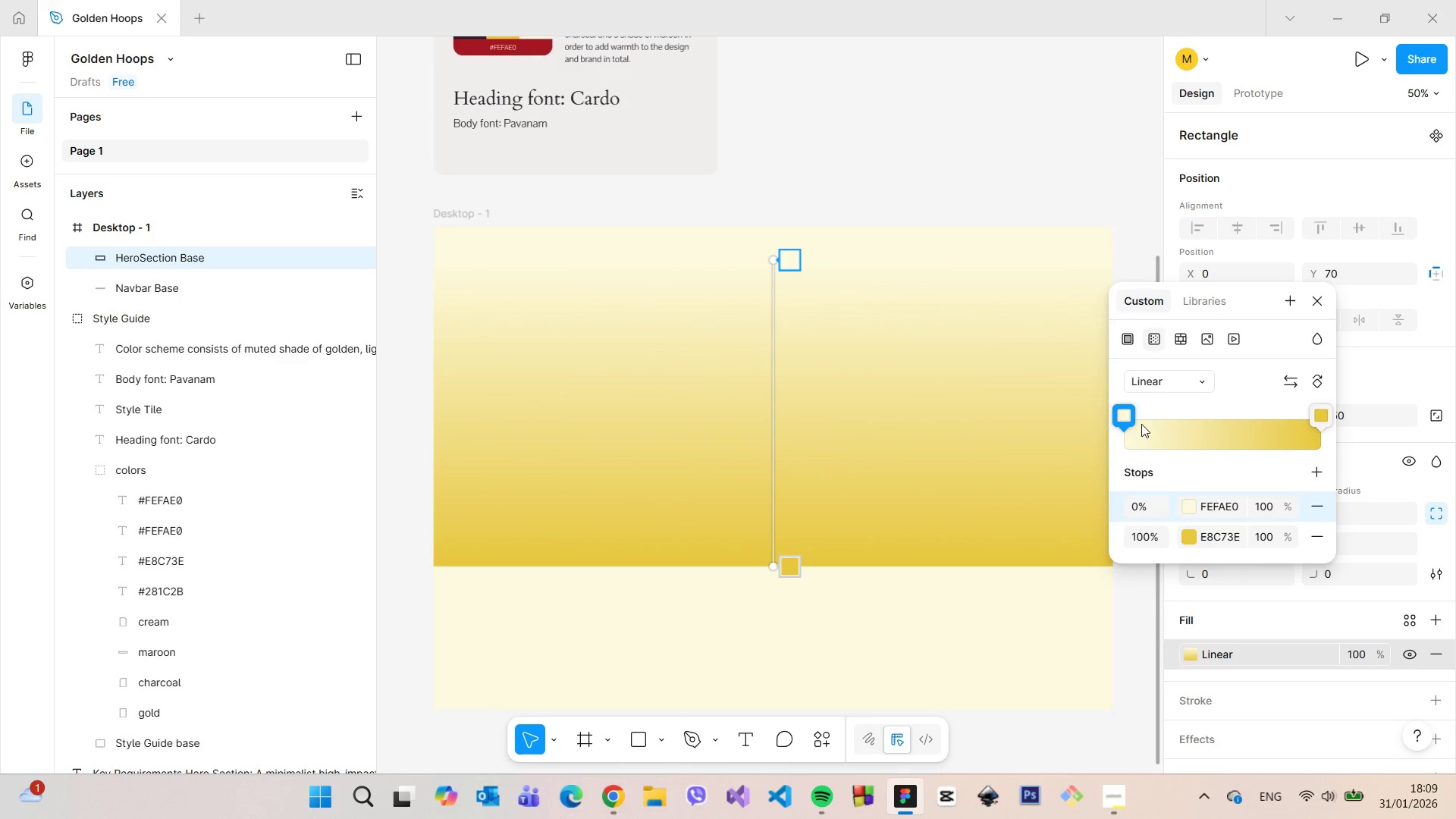 
left_click([921, 192])
 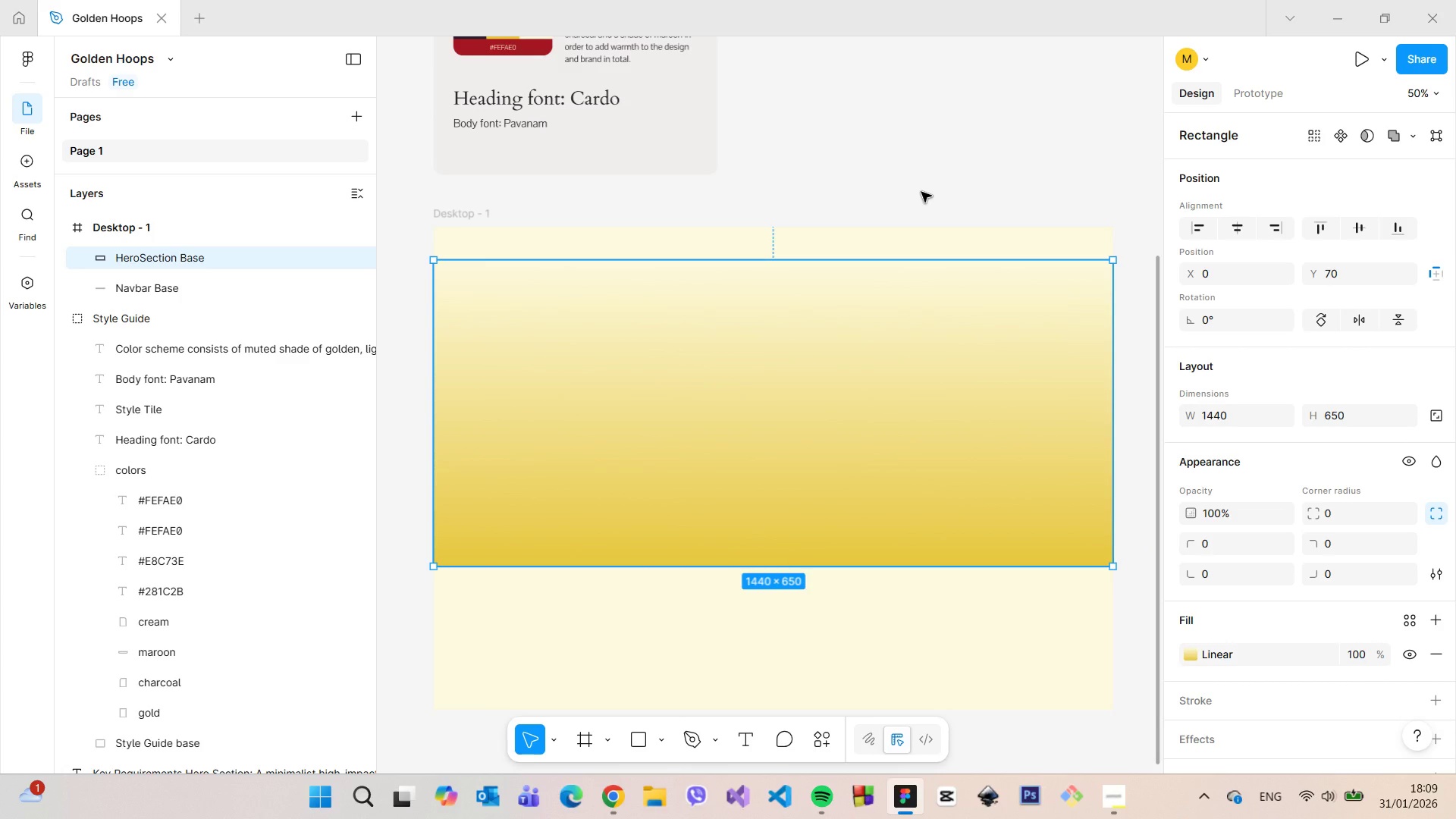 
left_click([921, 192])
 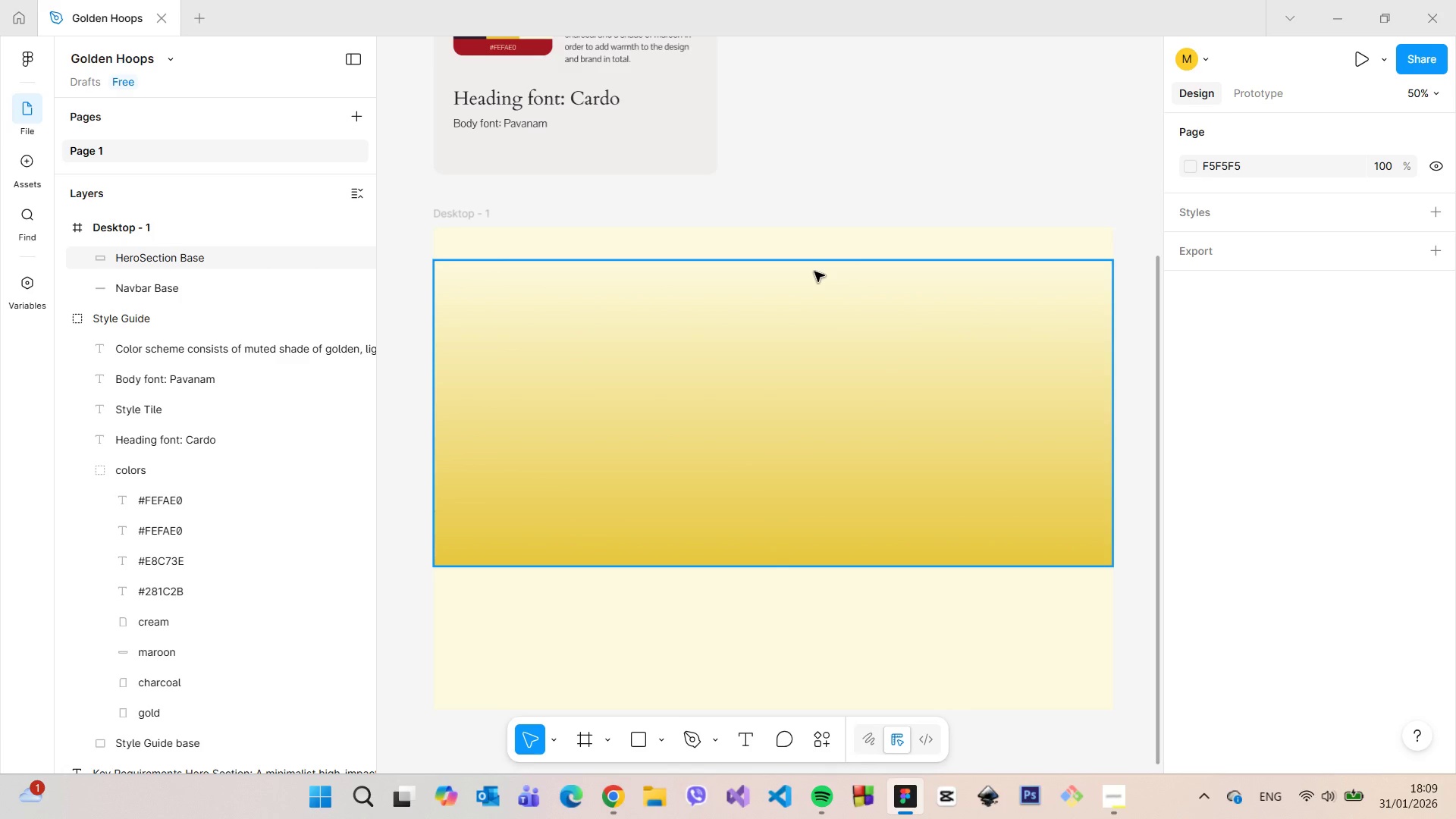 
wait(9.52)
 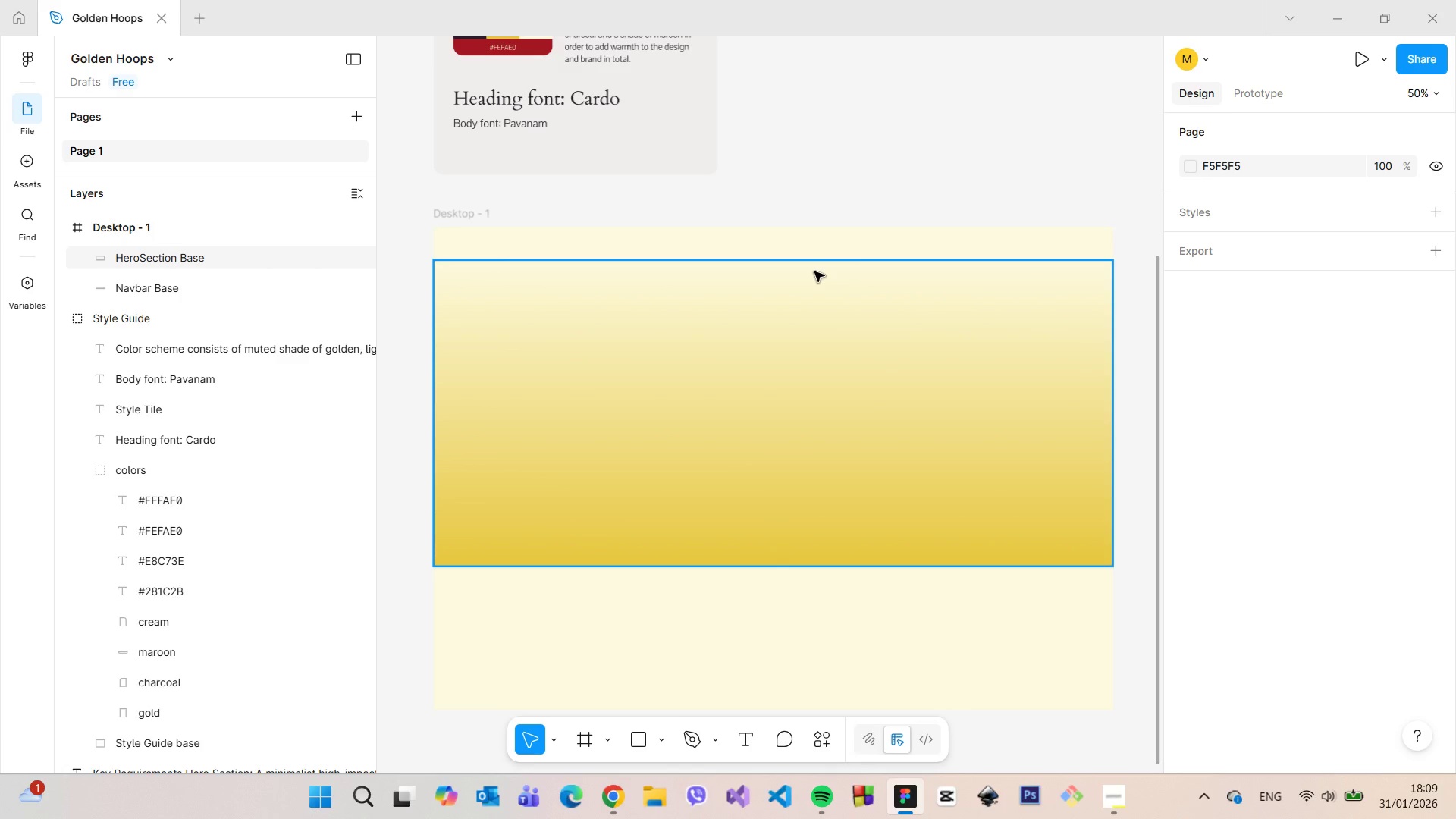 
left_click([657, 733])
 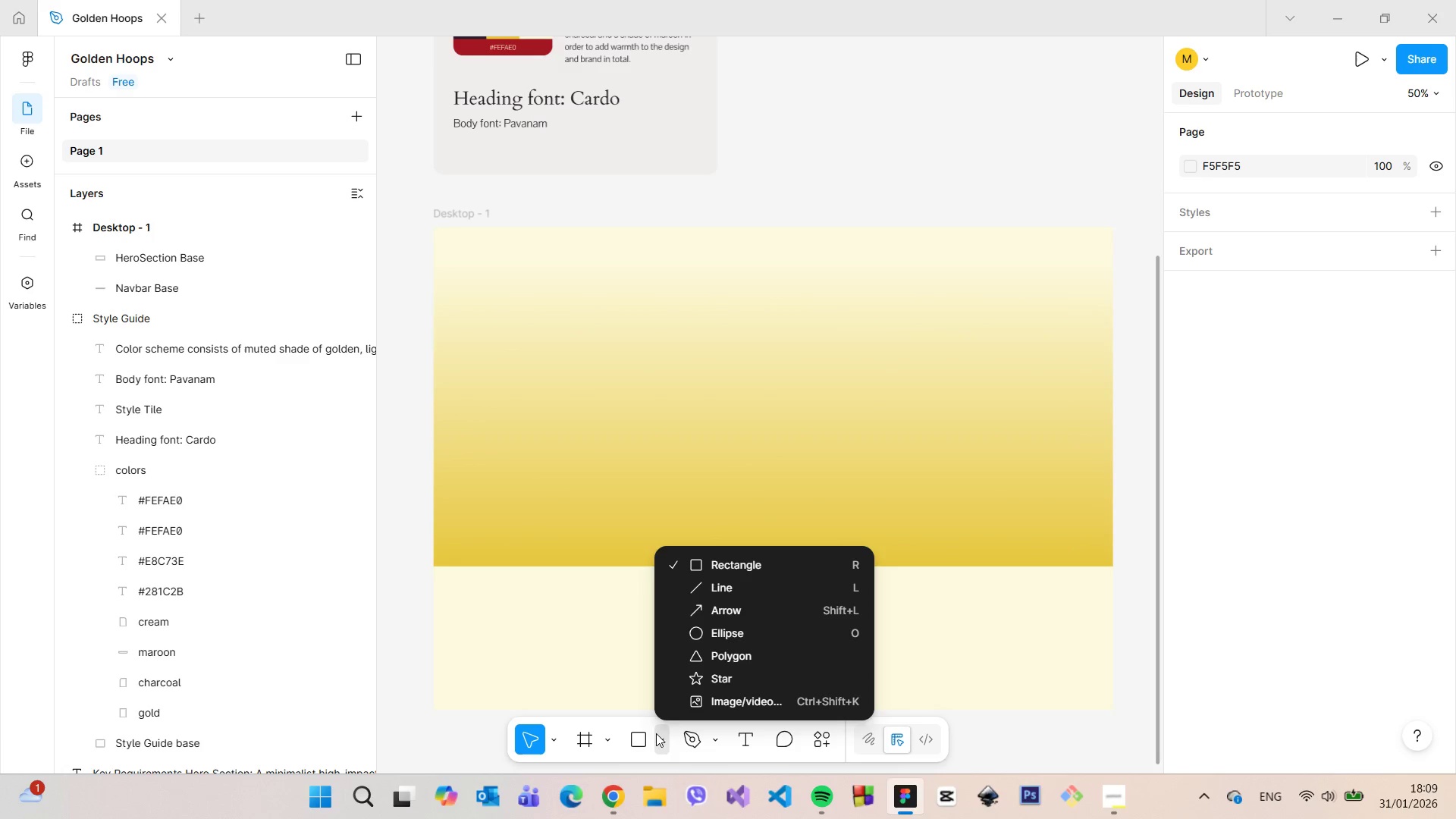 
left_click([693, 710])
 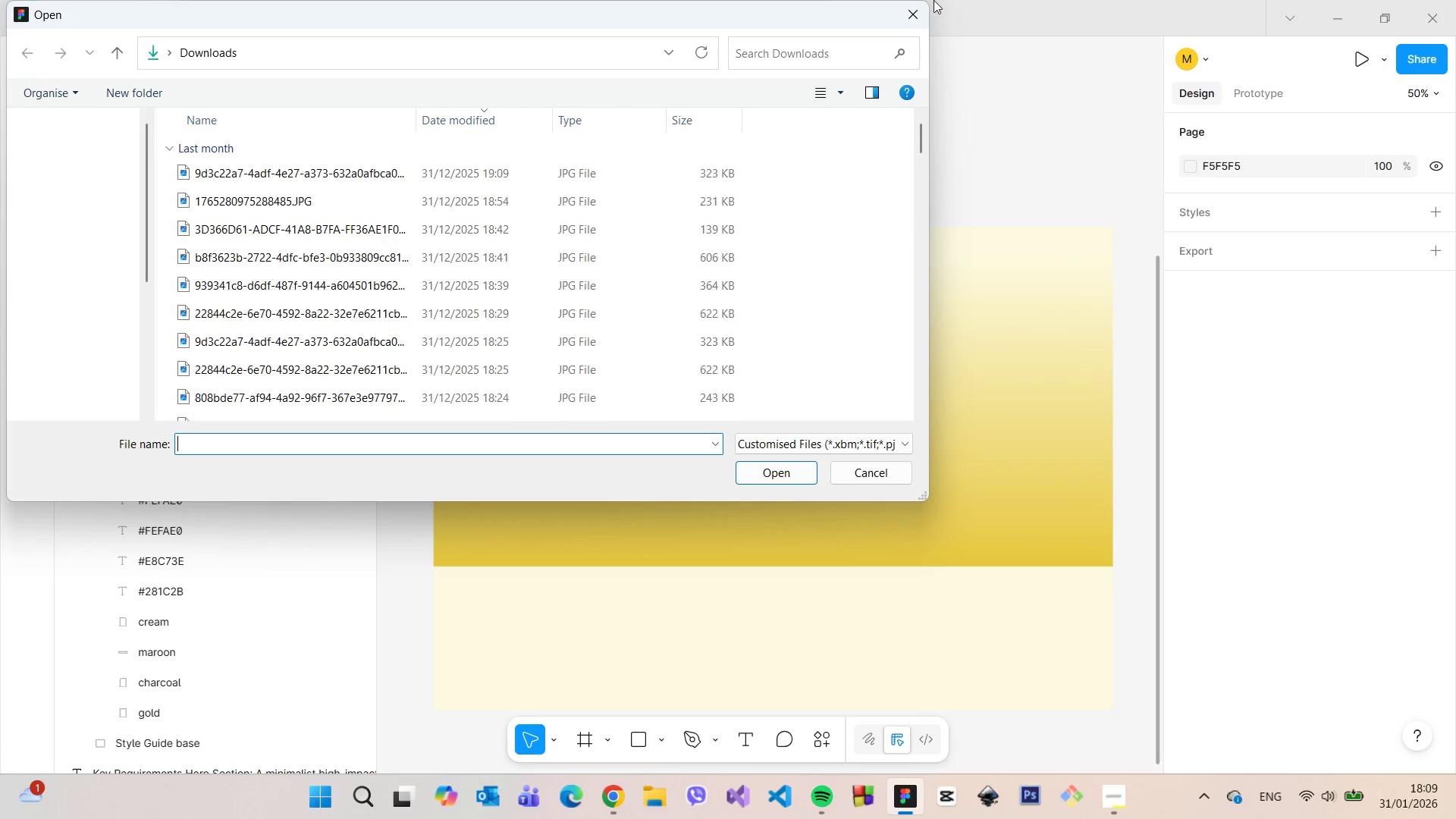 
left_click([917, 10])
 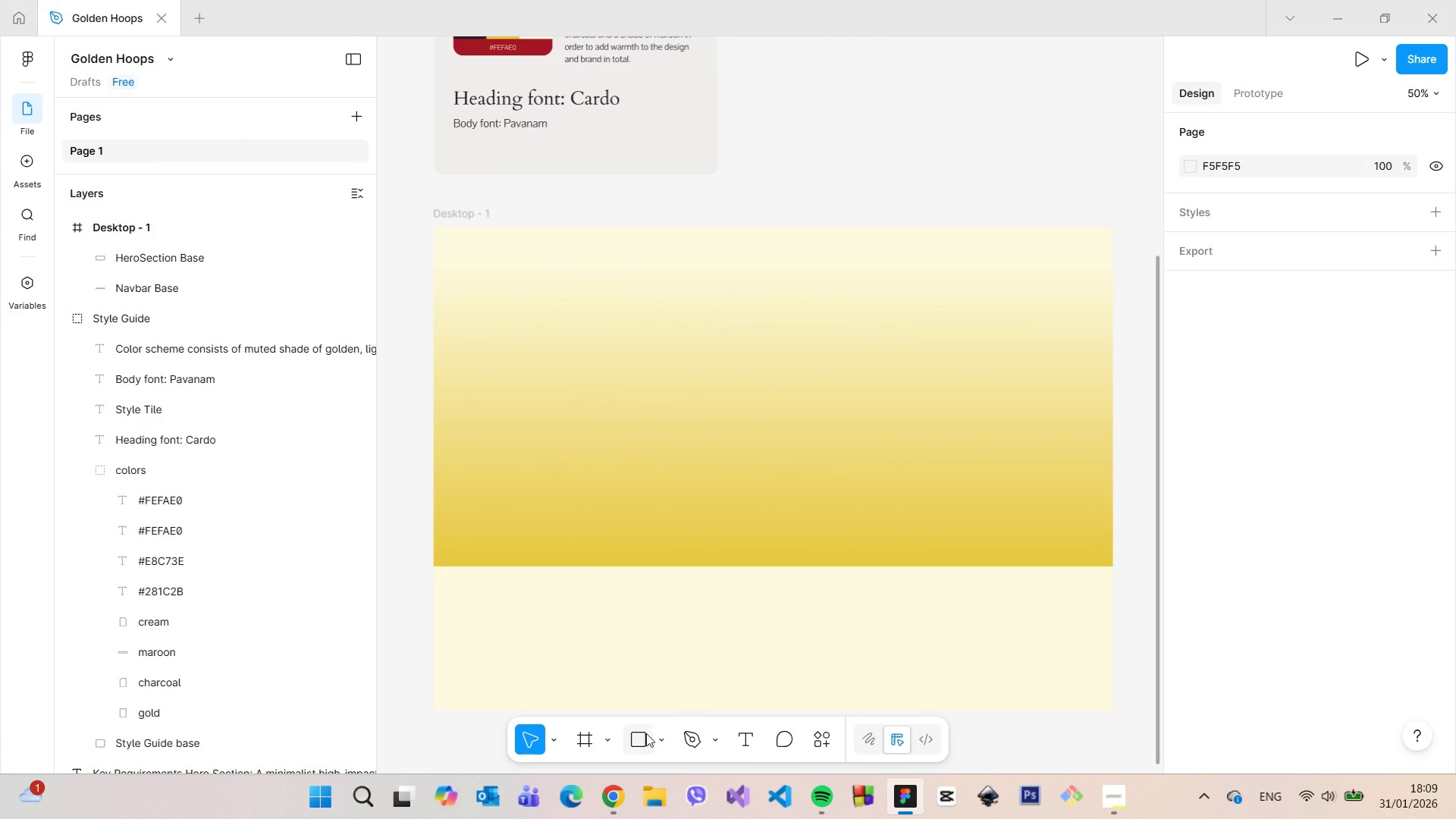 
left_click([620, 734])
 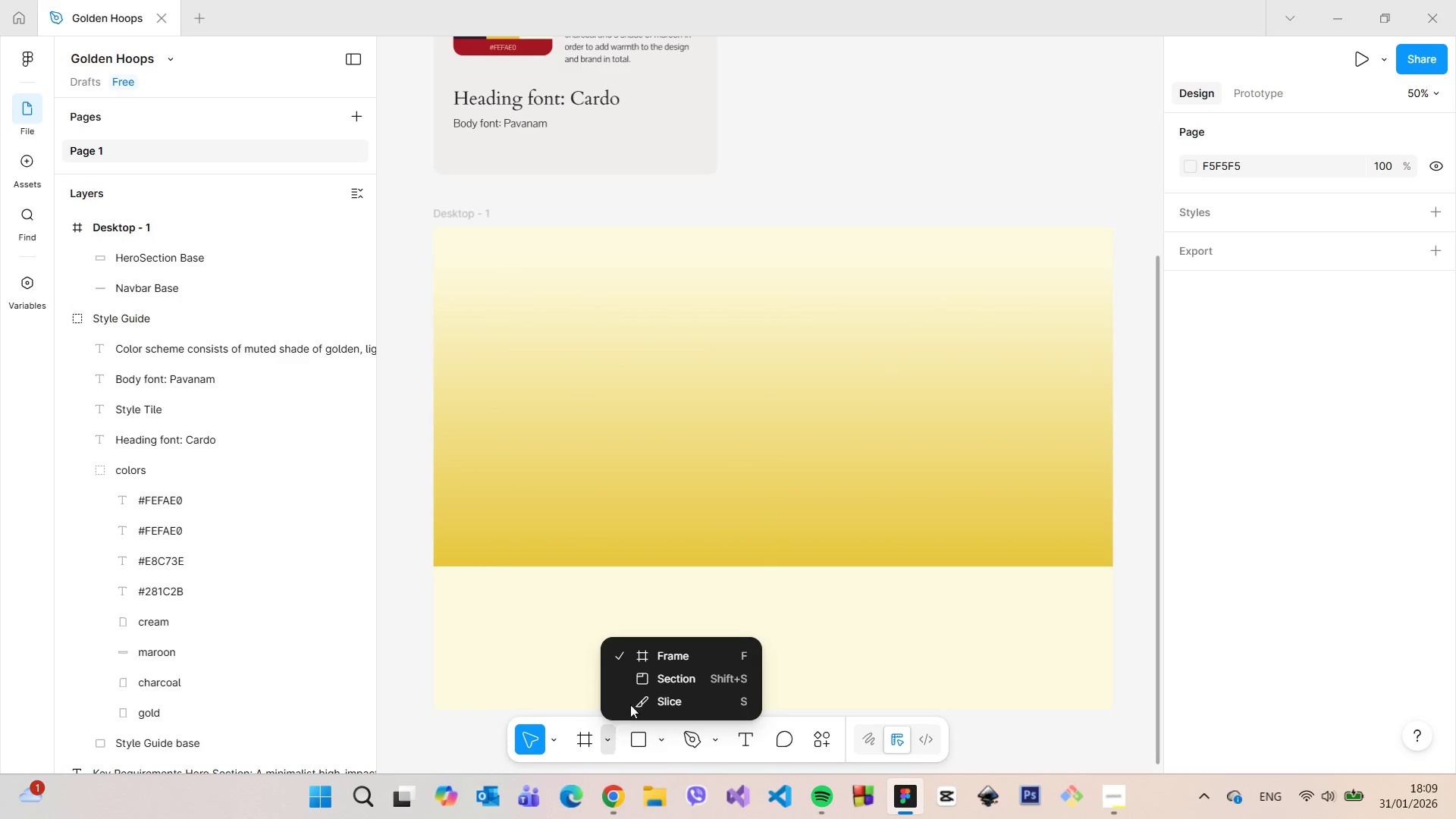 
left_click([656, 662])
 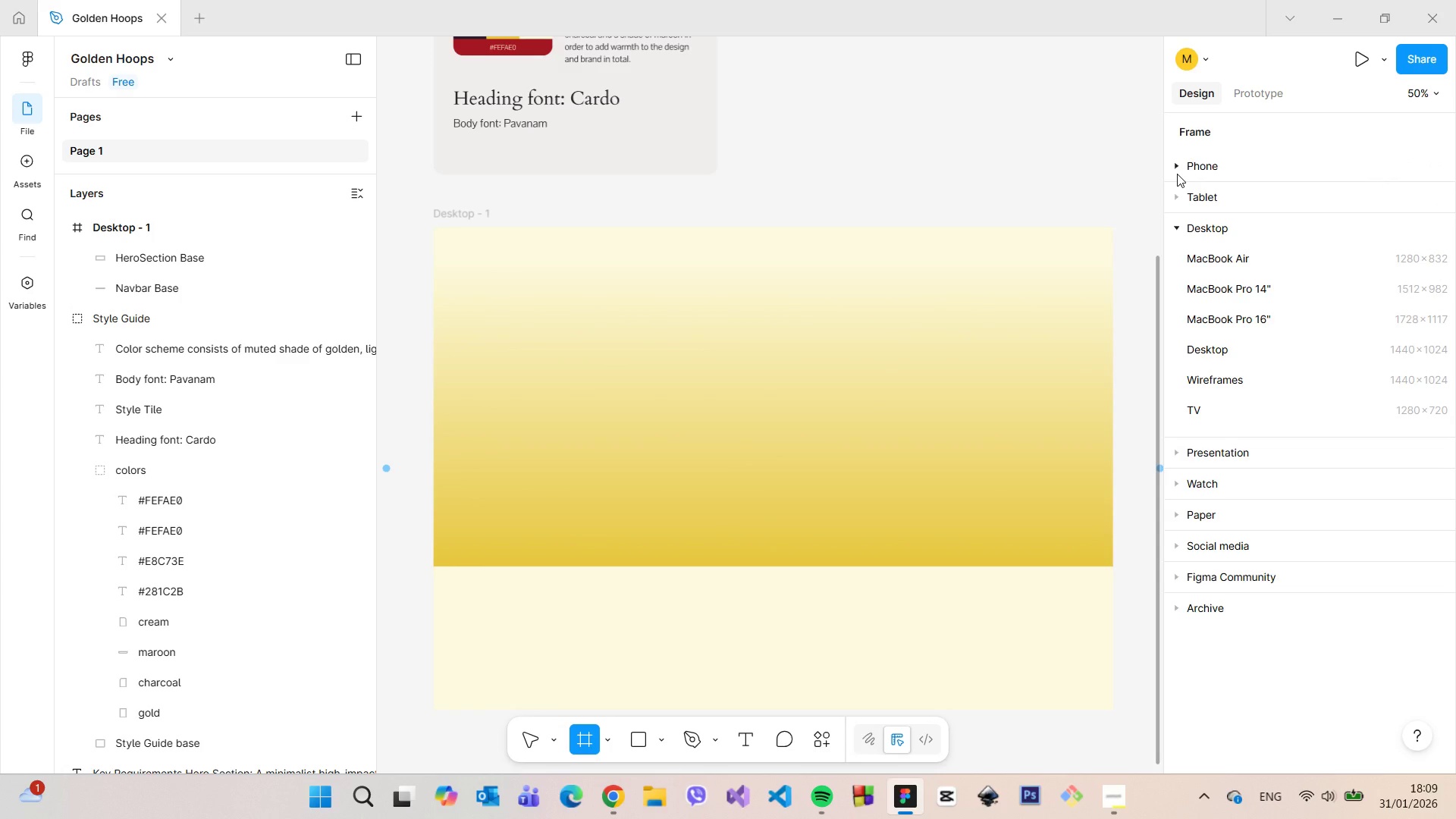 
wait(6.3)
 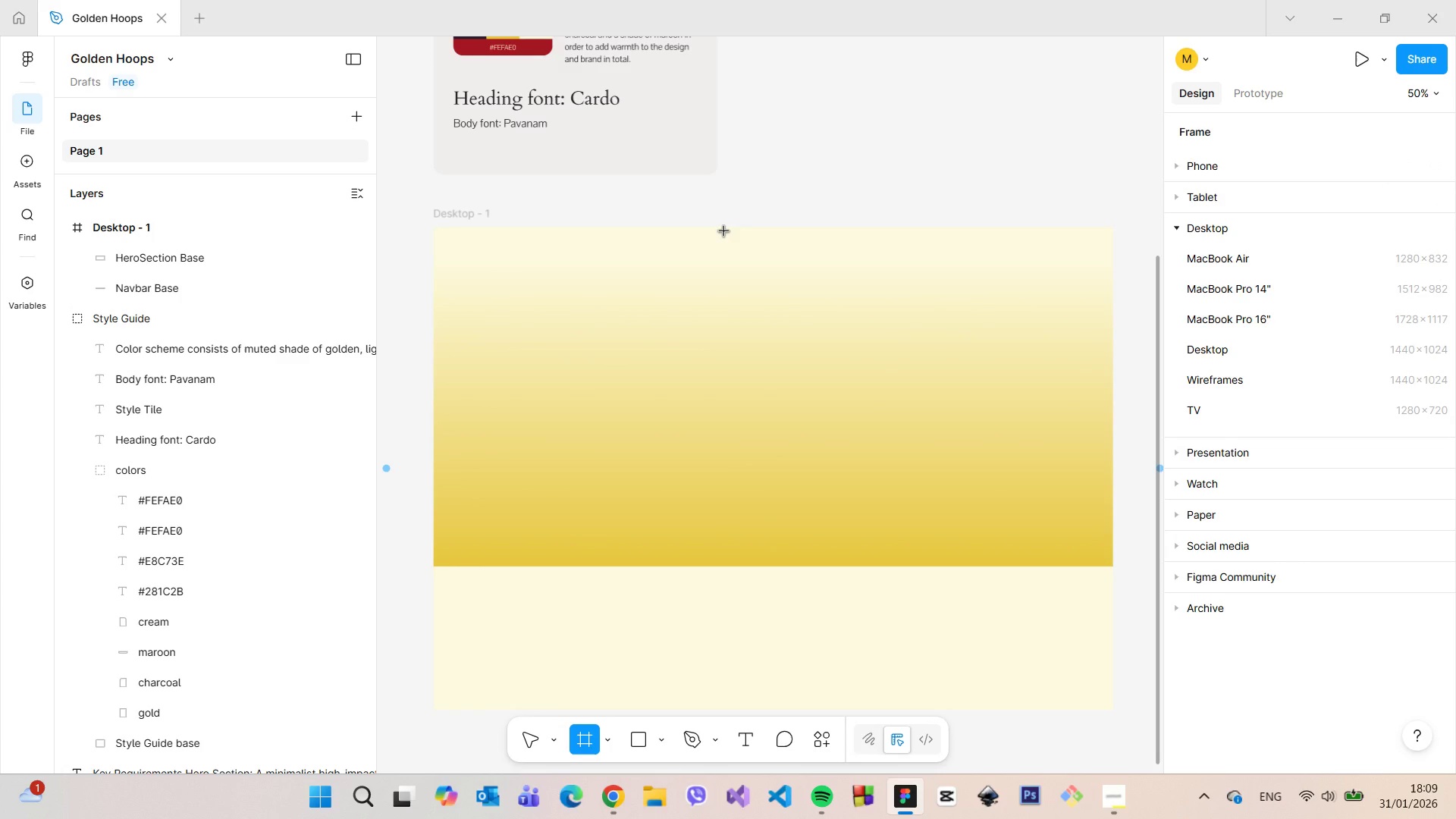 
left_click([656, 740])
 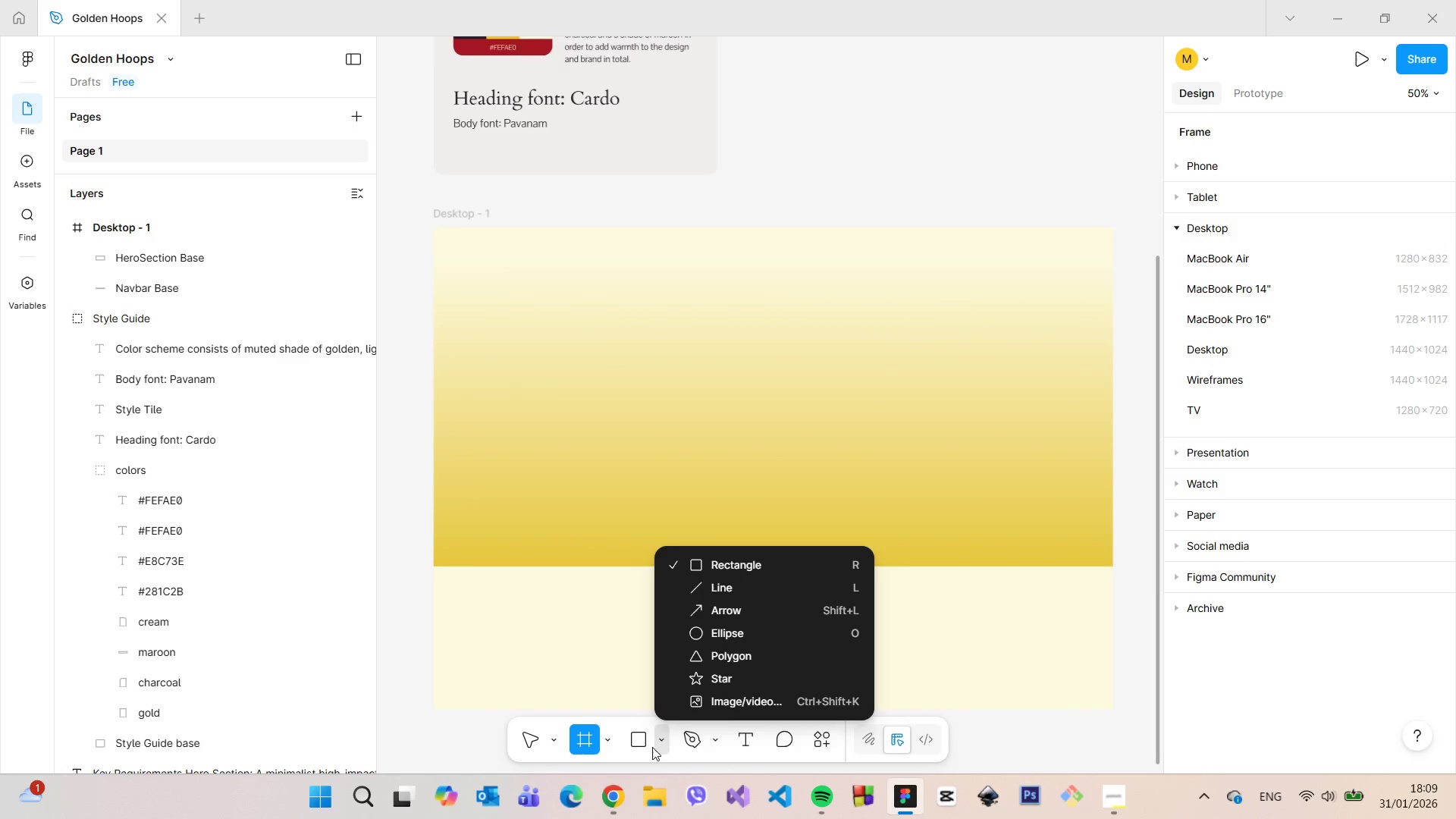 
left_click([746, 567])
 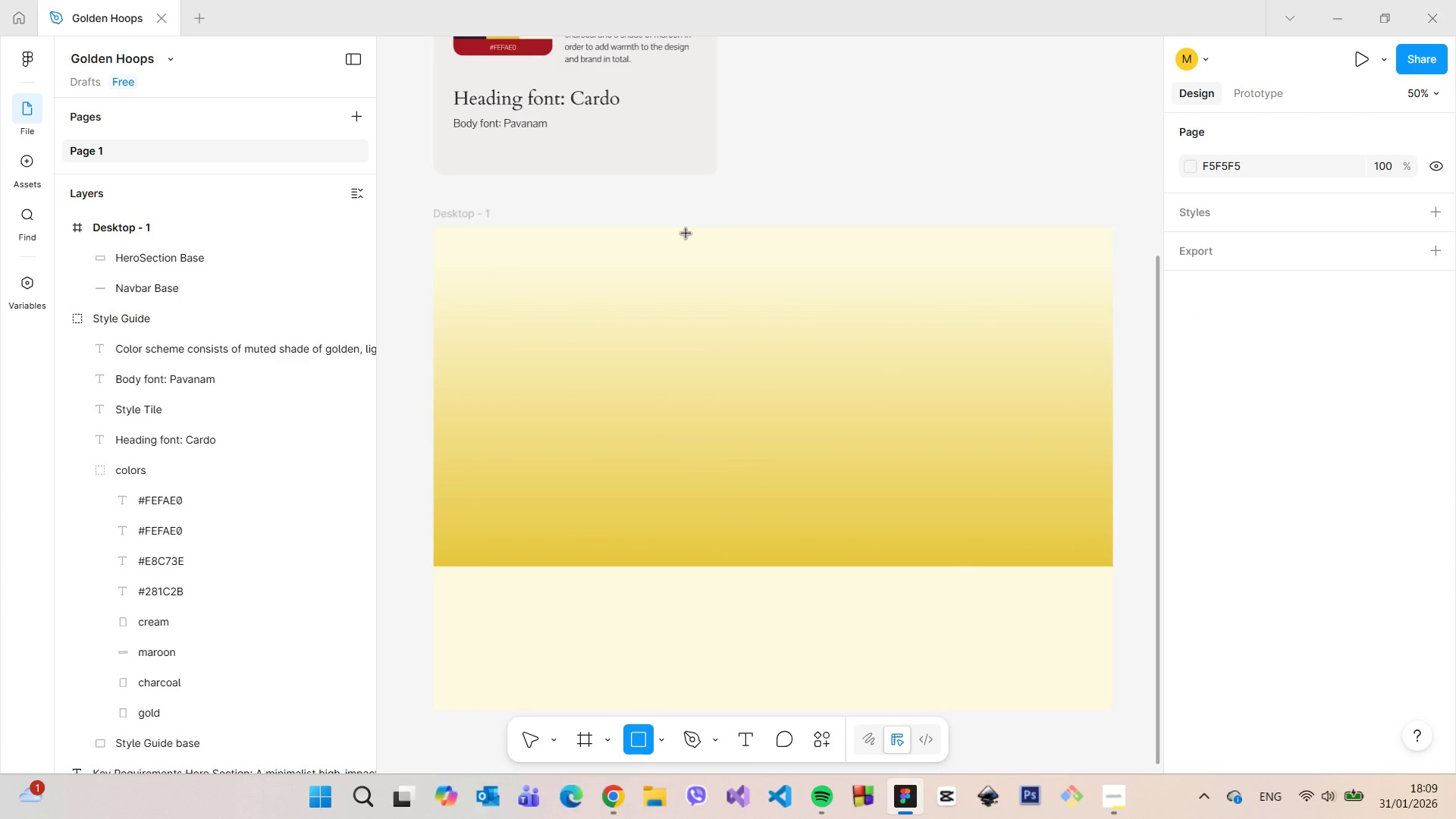 
left_click_drag(start_coordinate=[670, 228], to_coordinate=[825, 249])
 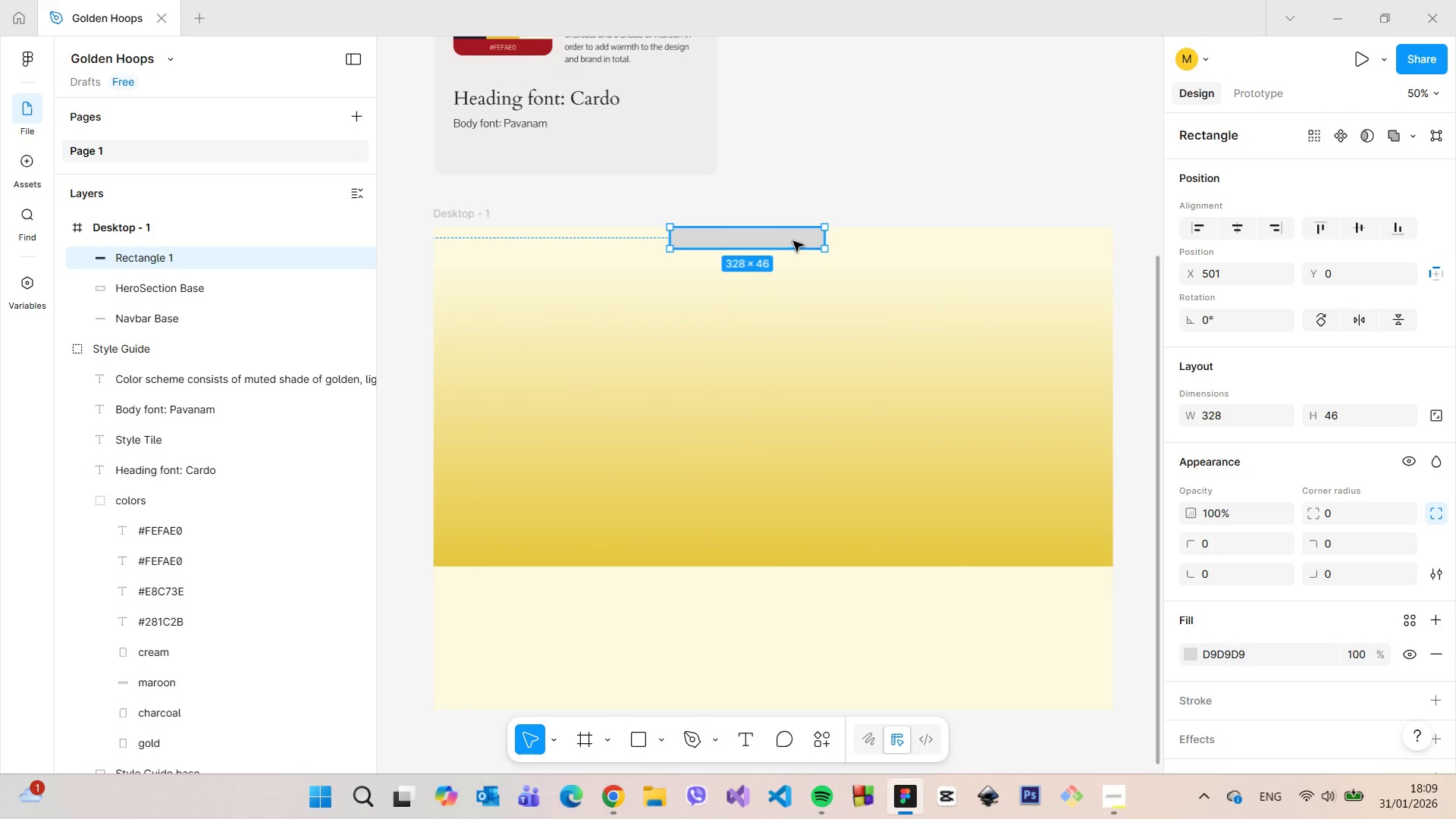 
left_click([790, 240])
 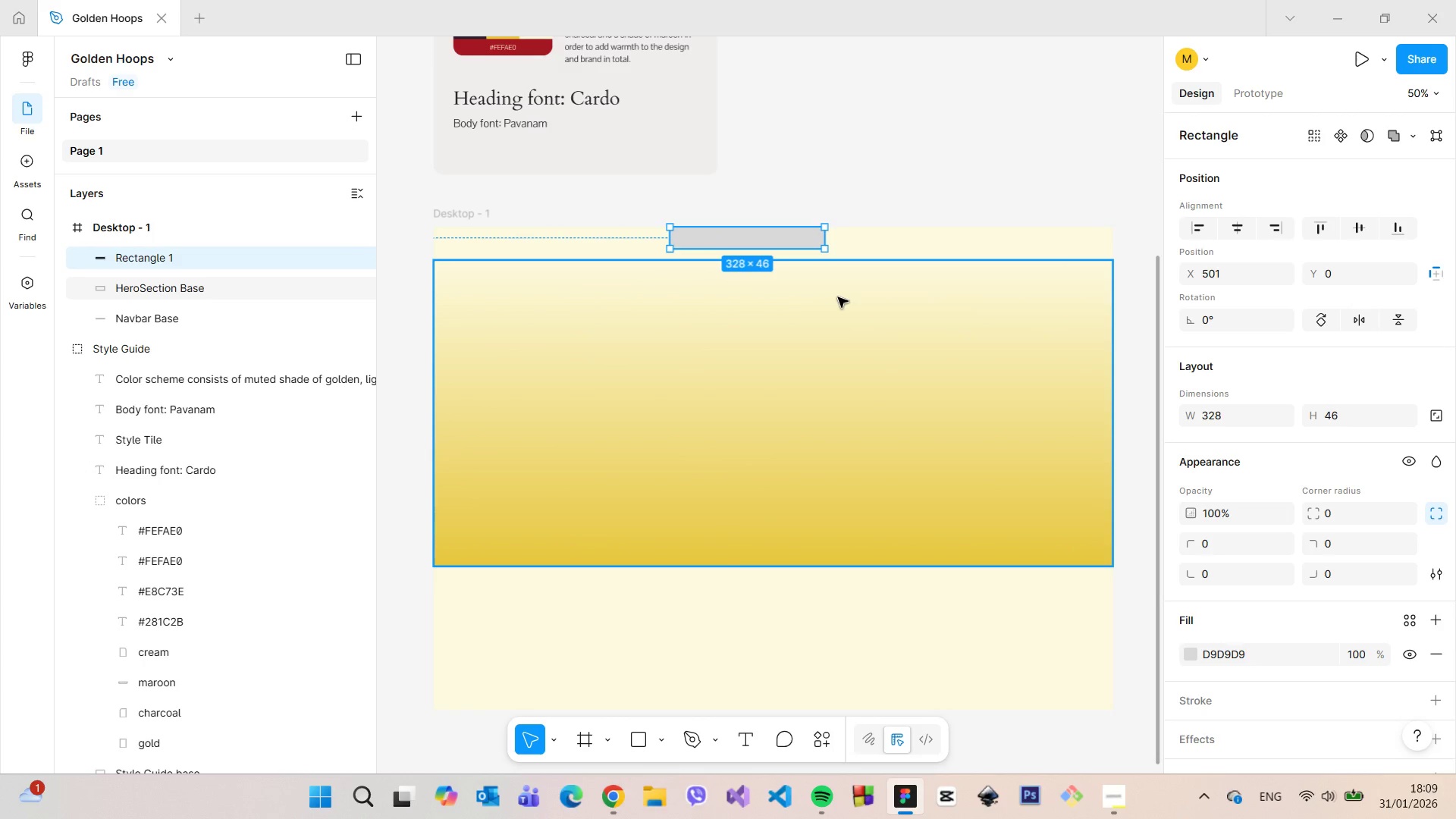 
scroll: coordinate [753, 160], scroll_direction: up, amount: 1.0
 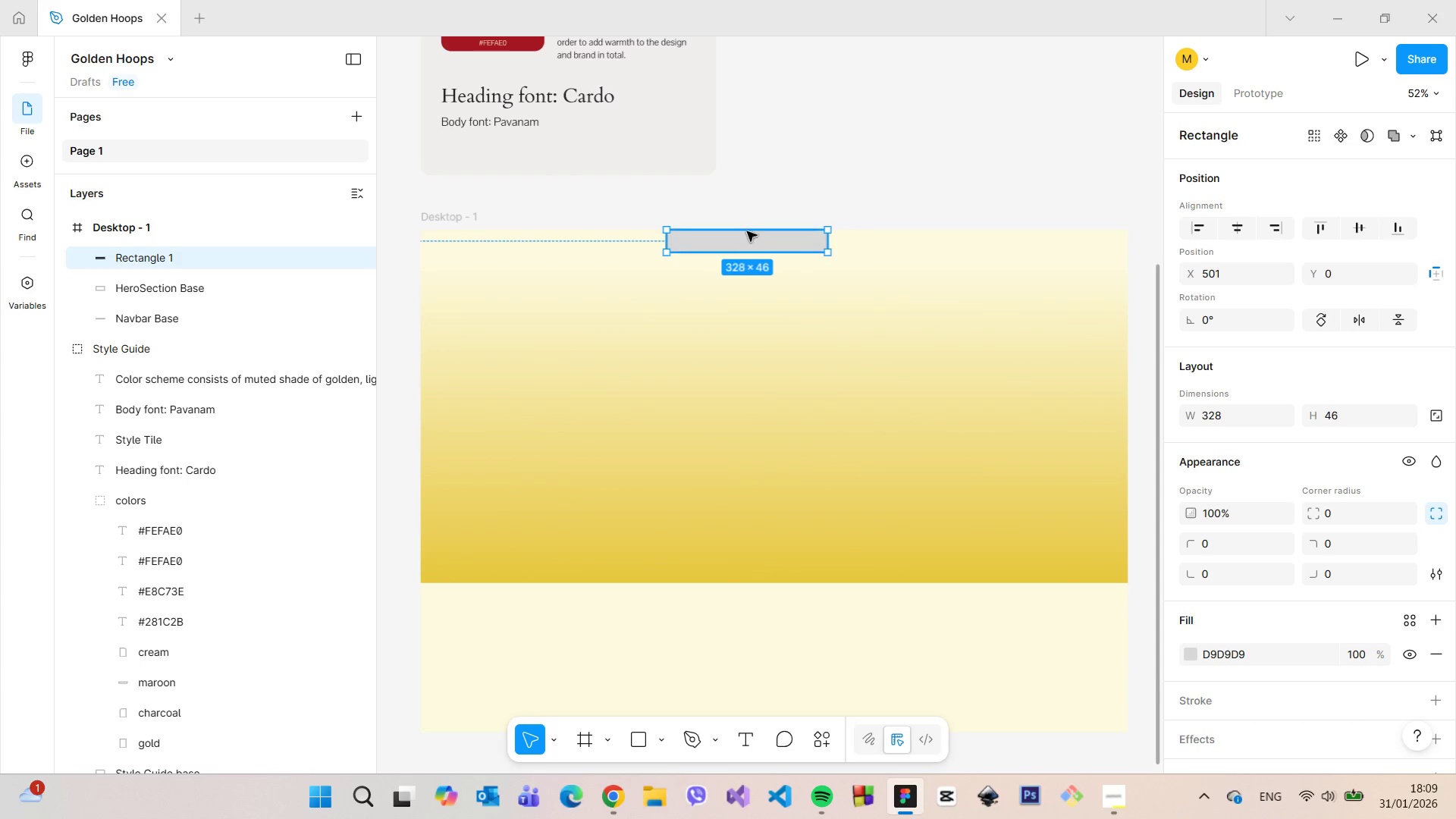 
left_click_drag(start_coordinate=[745, 234], to_coordinate=[771, 240])
 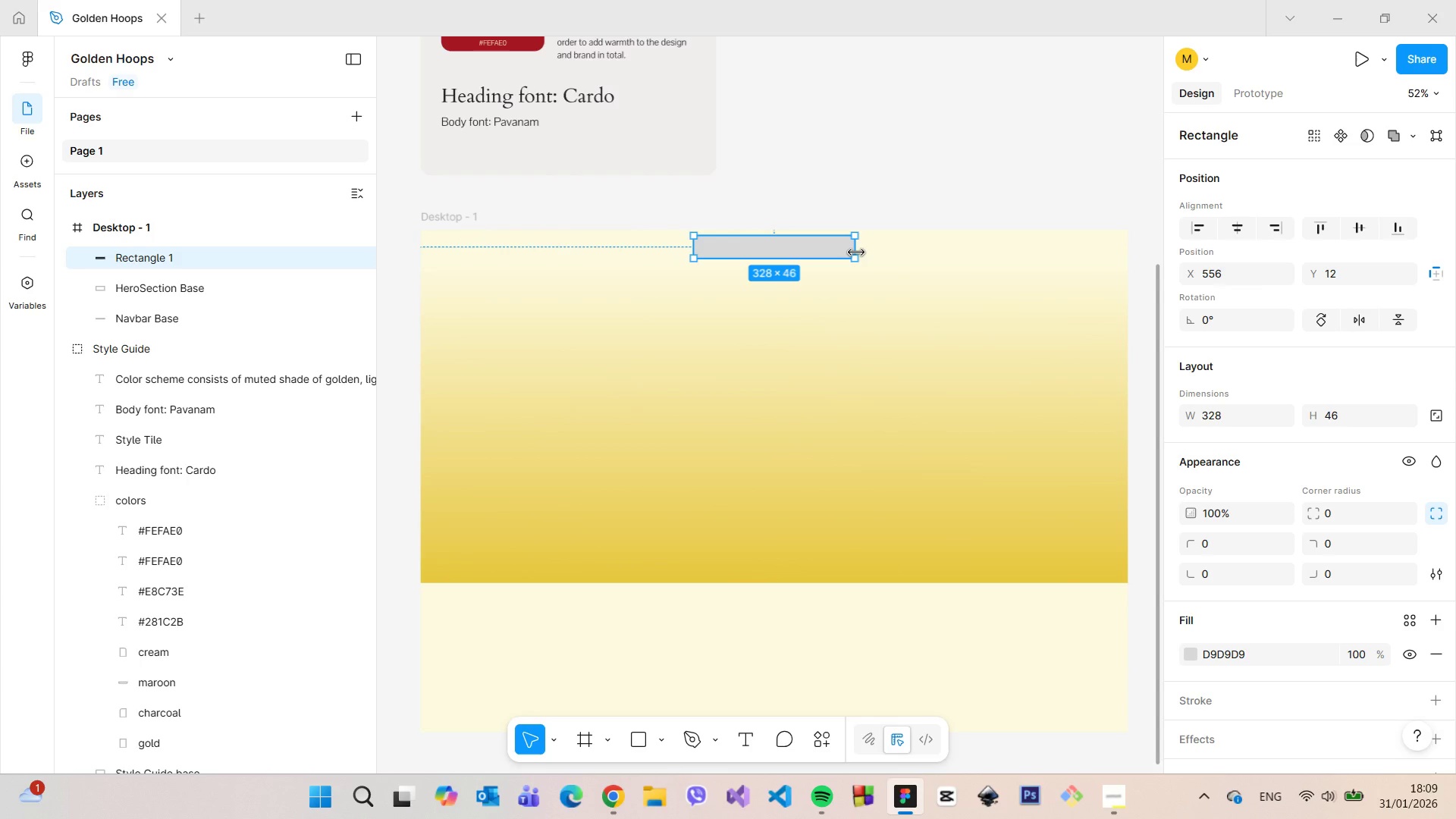 
left_click_drag(start_coordinate=[856, 253], to_coordinate=[816, 252])
 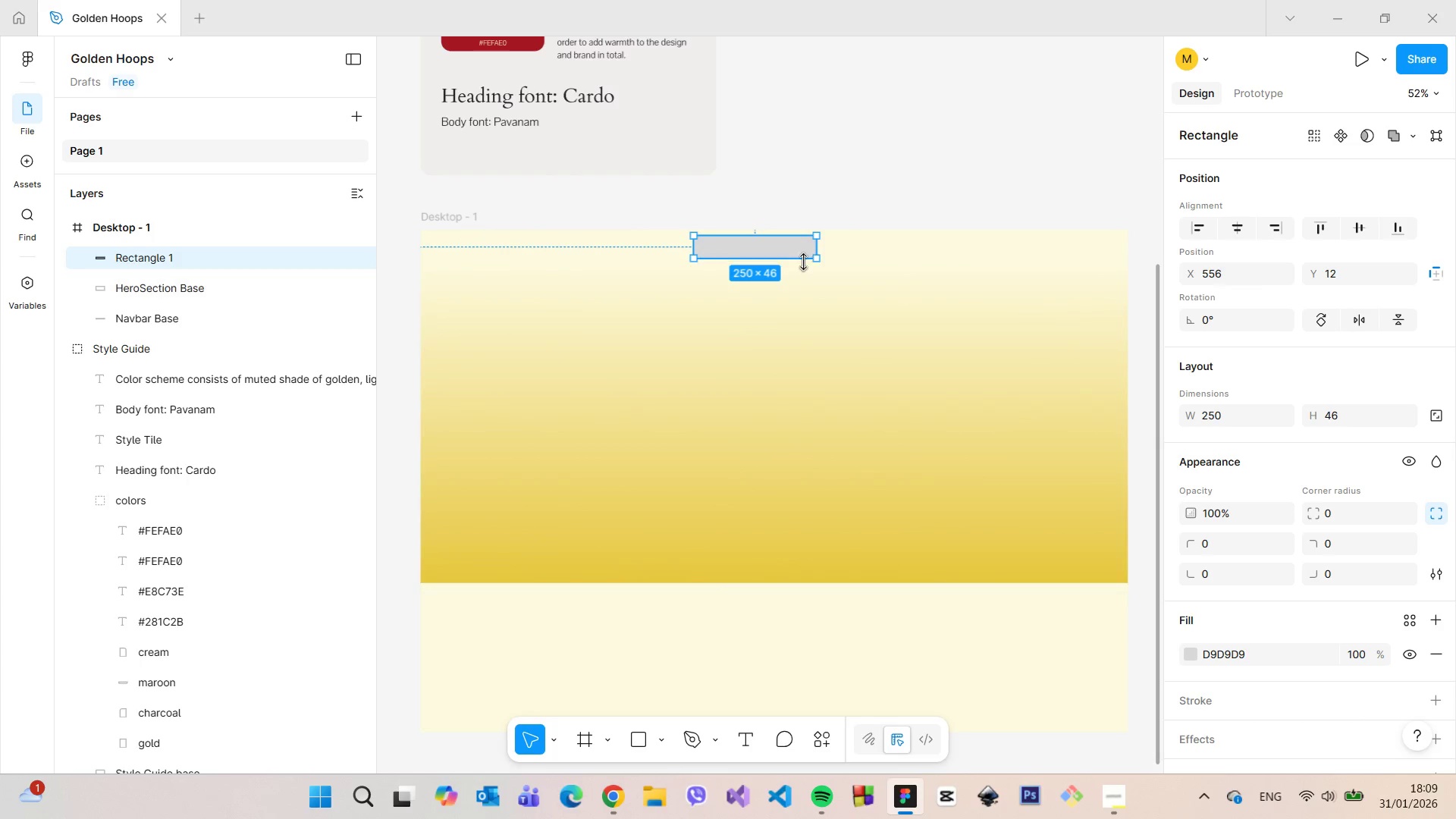 
scroll: coordinate [802, 262], scroll_direction: up, amount: 4.0
 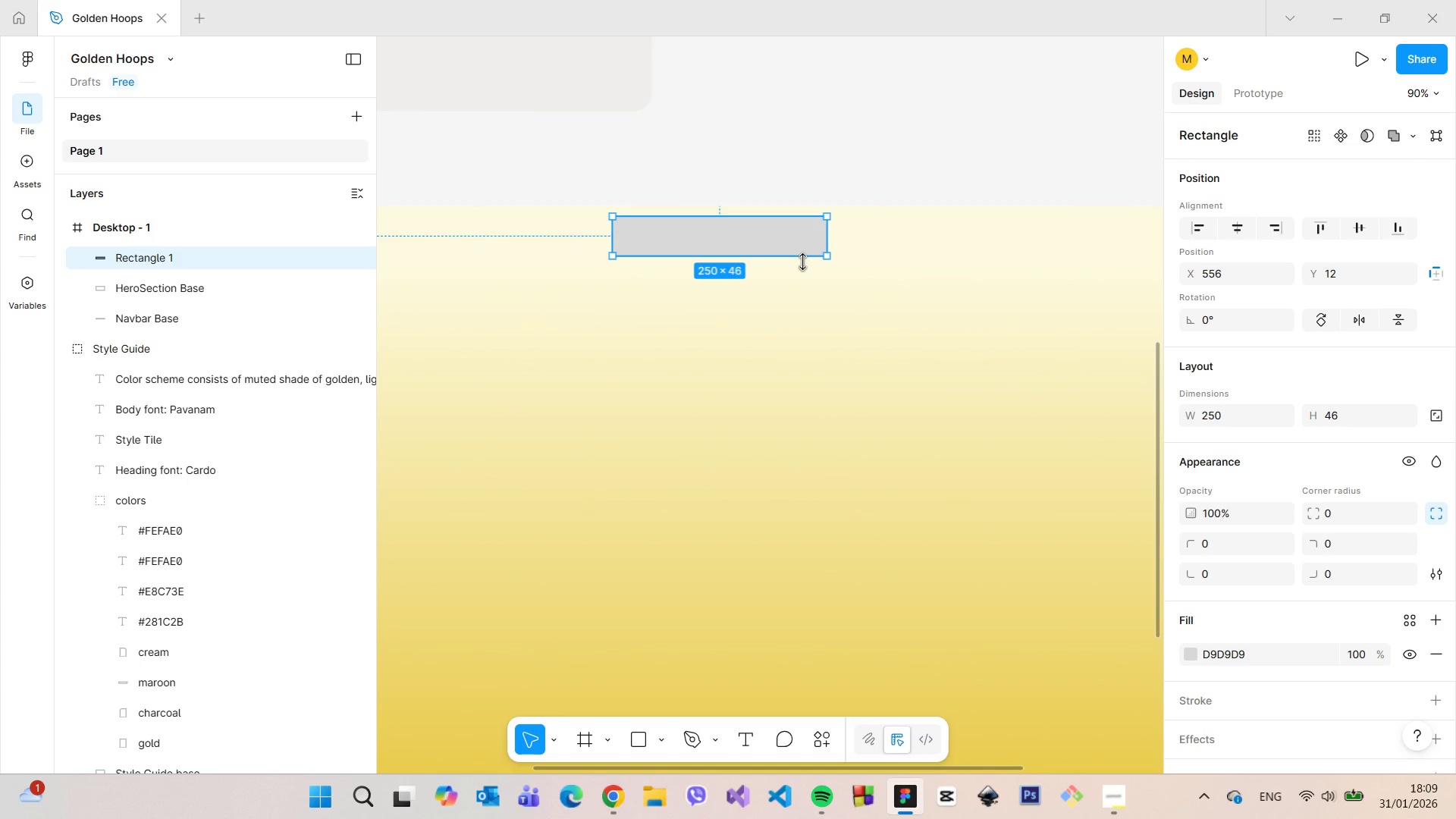 
scroll: coordinate [802, 262], scroll_direction: down, amount: 3.0
 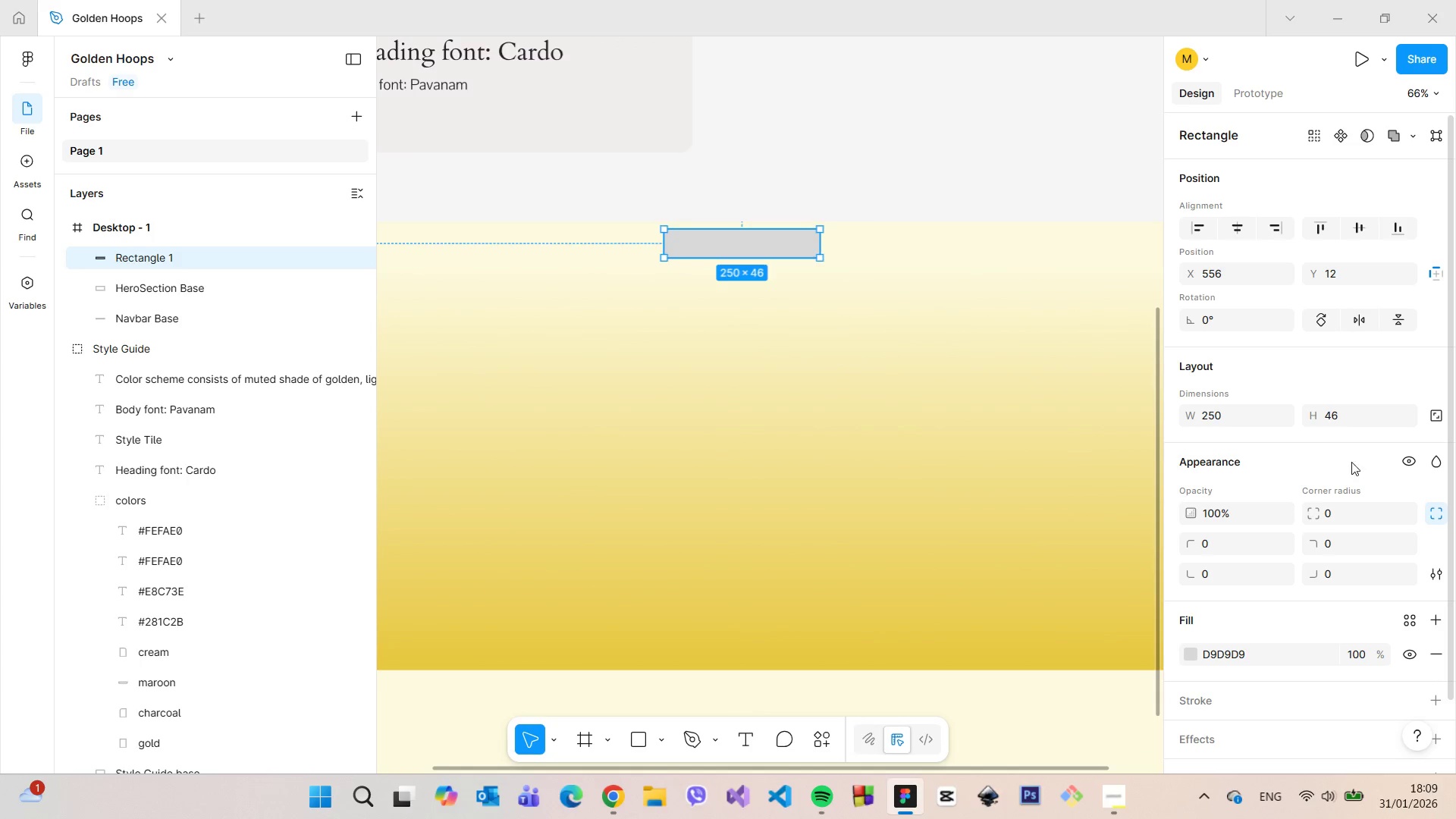 
left_click([1330, 422])
 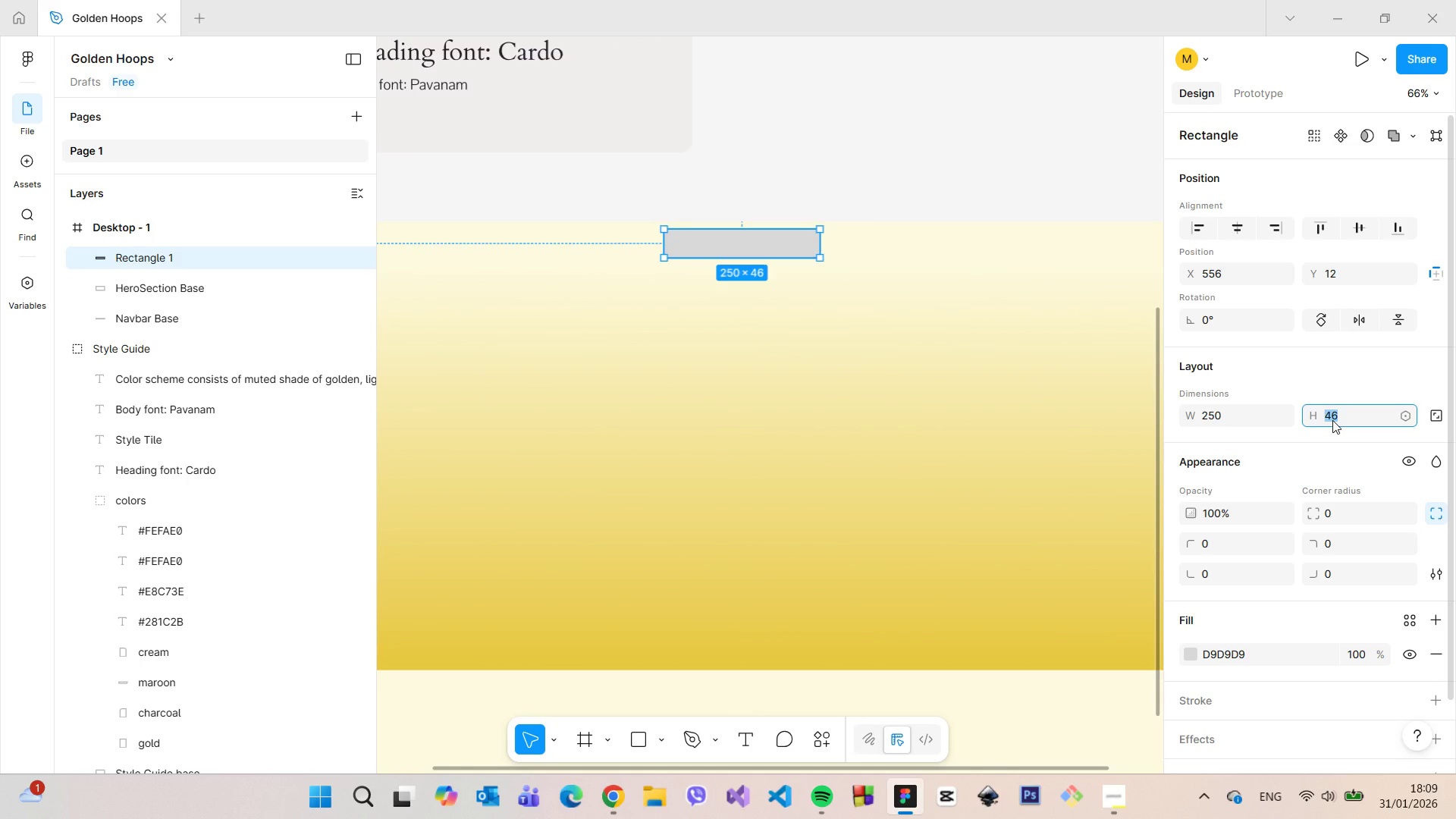 
type(45)
 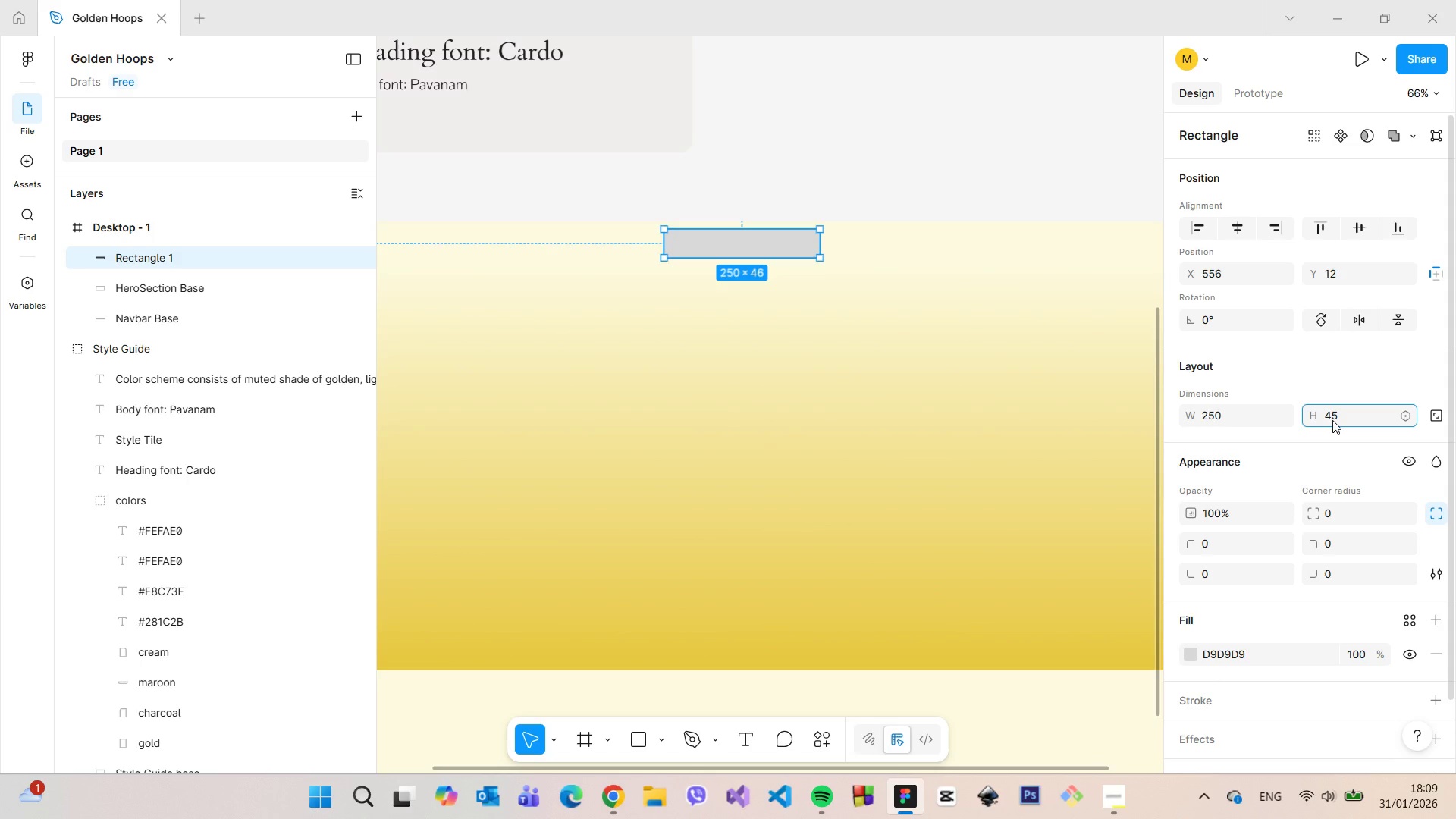 
key(Enter)
 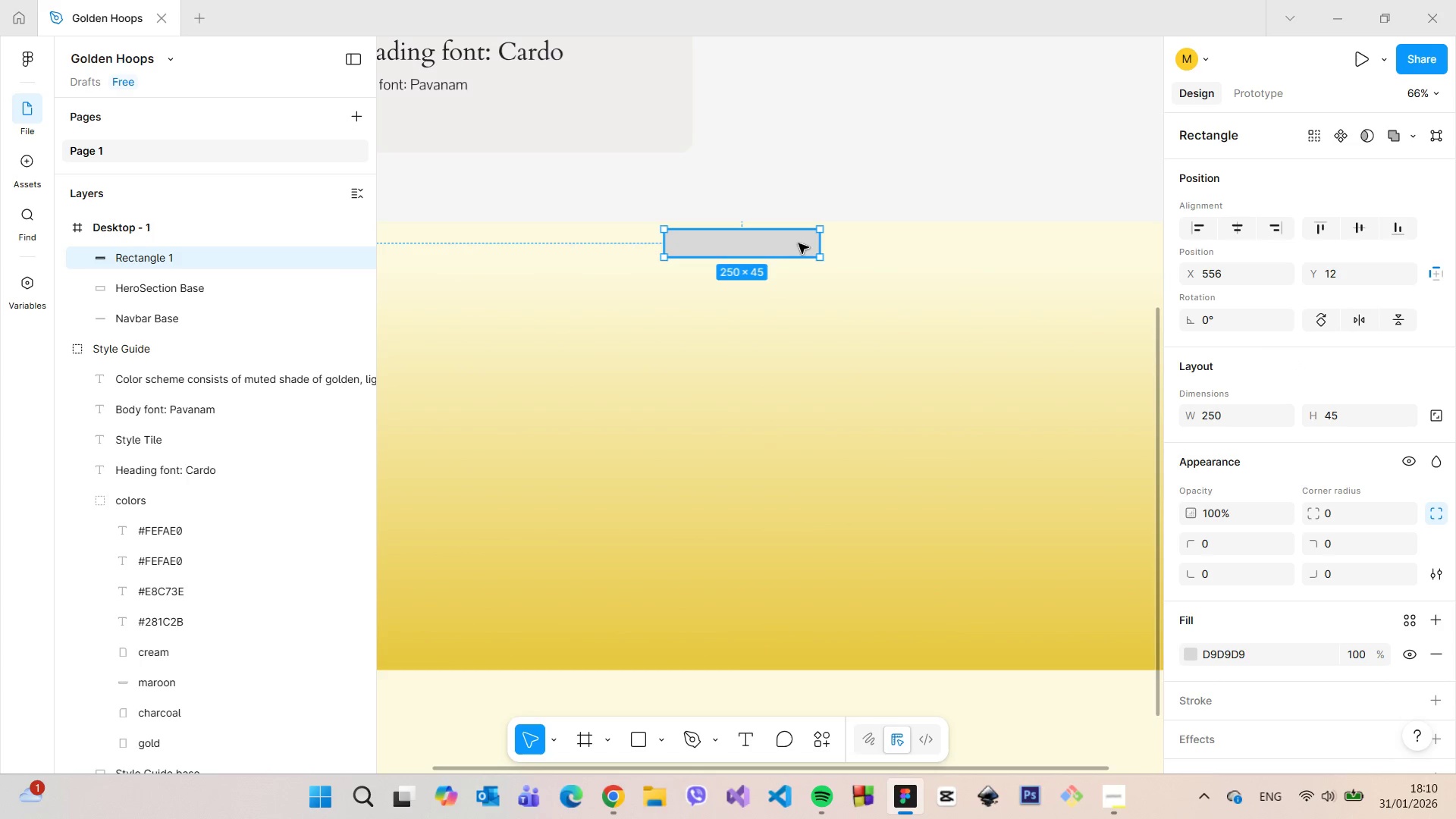 
scroll: coordinate [776, 199], scroll_direction: down, amount: 4.0
 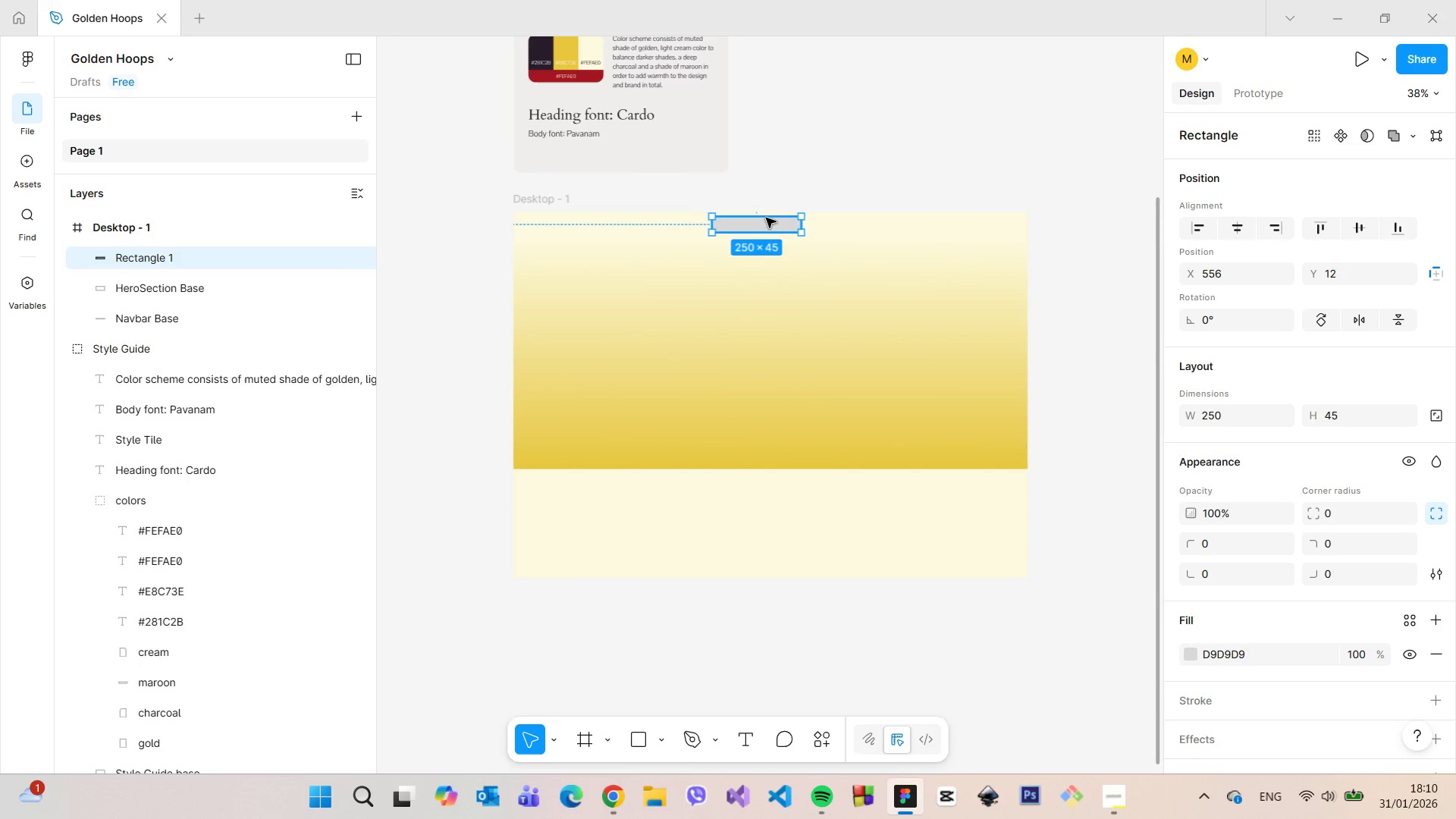 
left_click_drag(start_coordinate=[762, 219], to_coordinate=[775, 220])
 